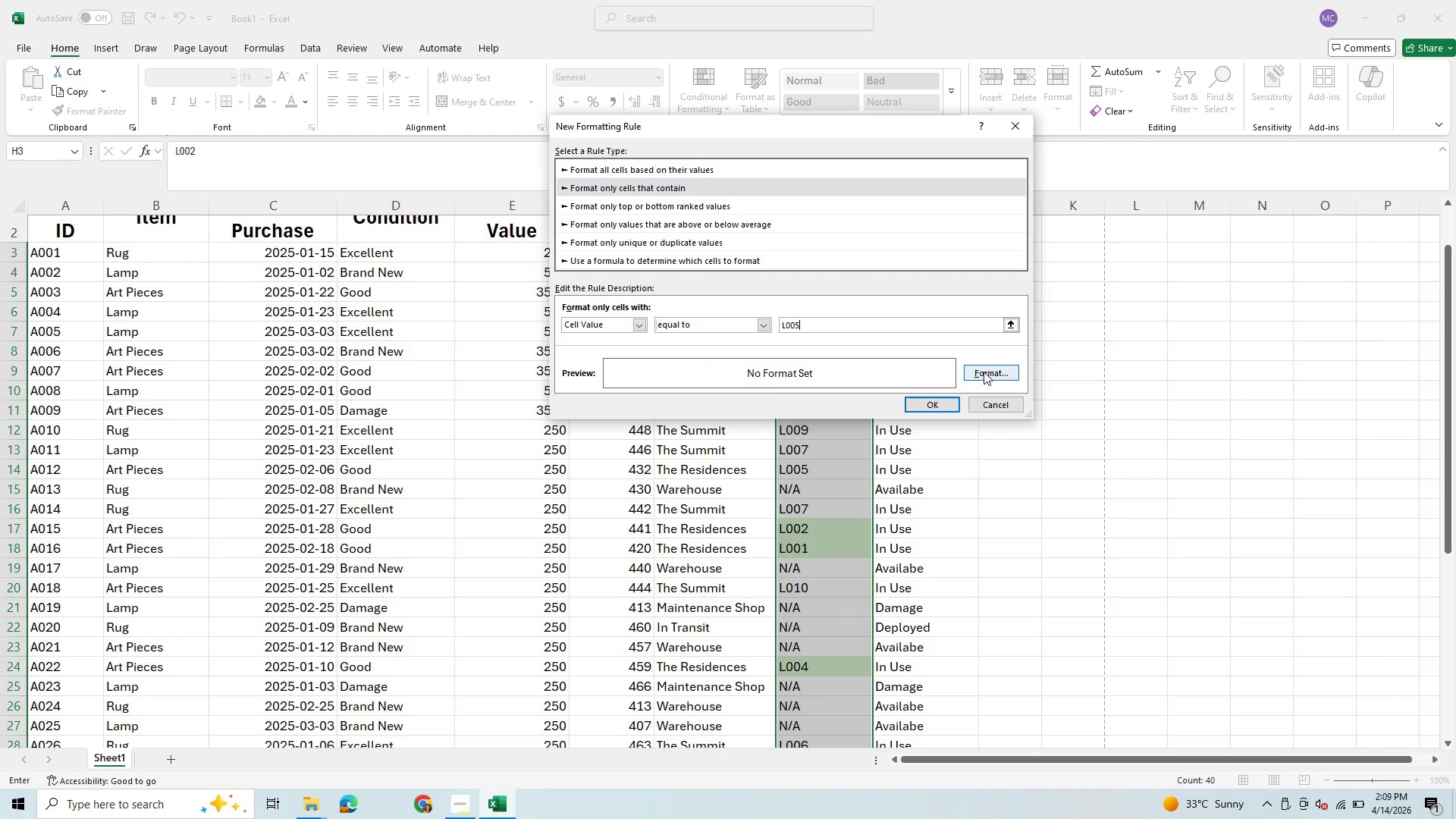 
left_click([984, 372])
 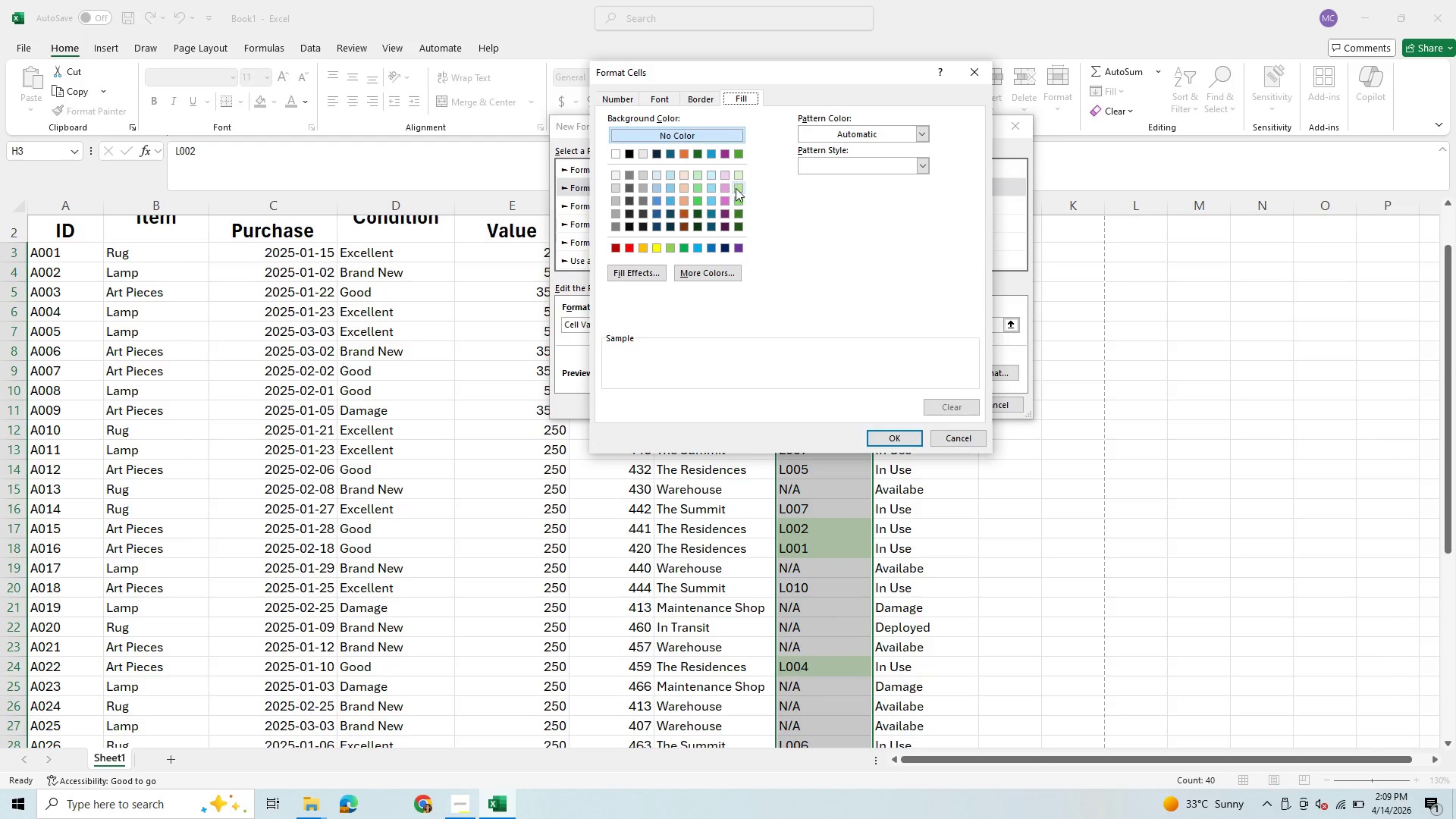 
left_click([742, 171])
 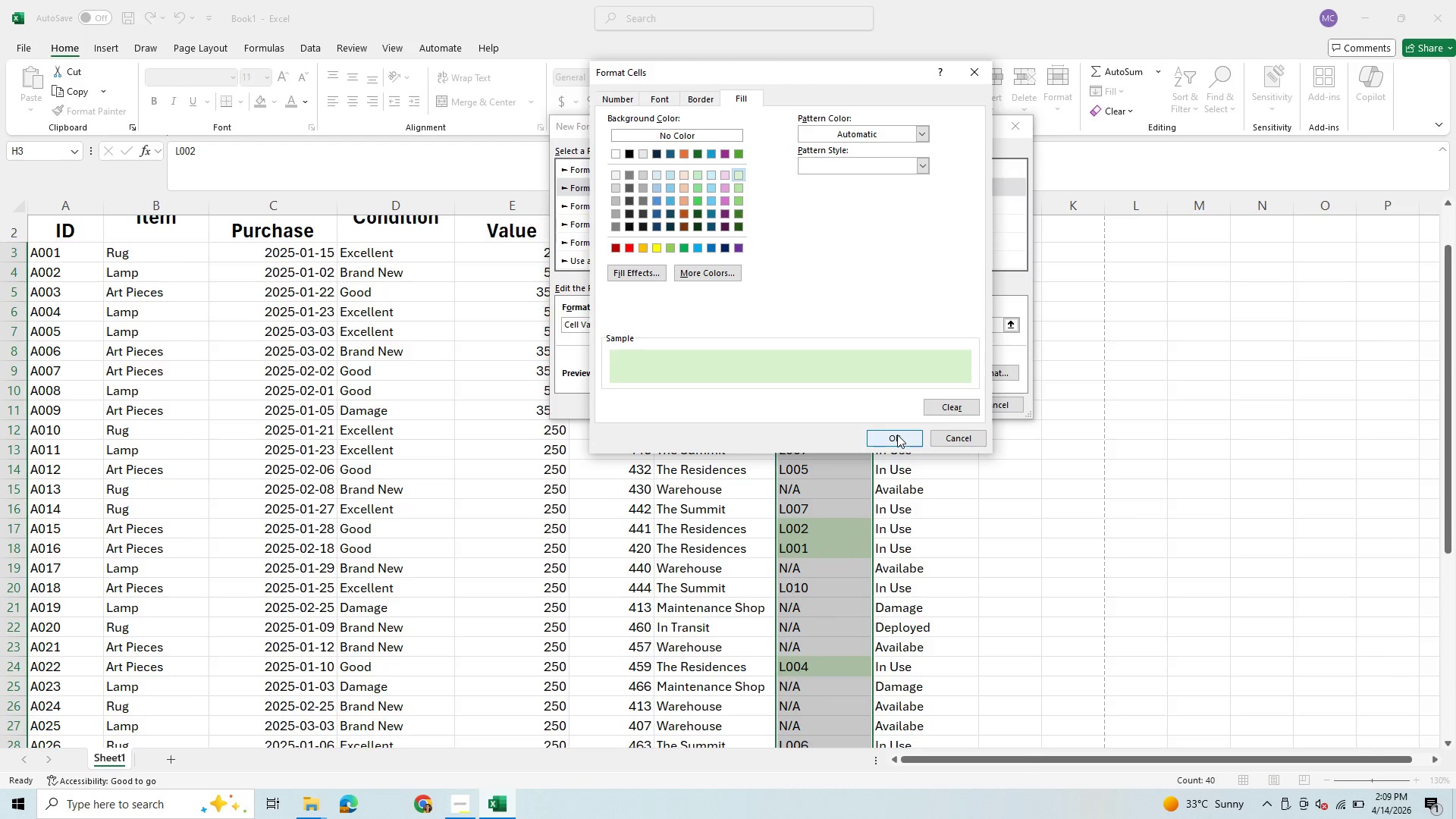 
left_click([897, 435])
 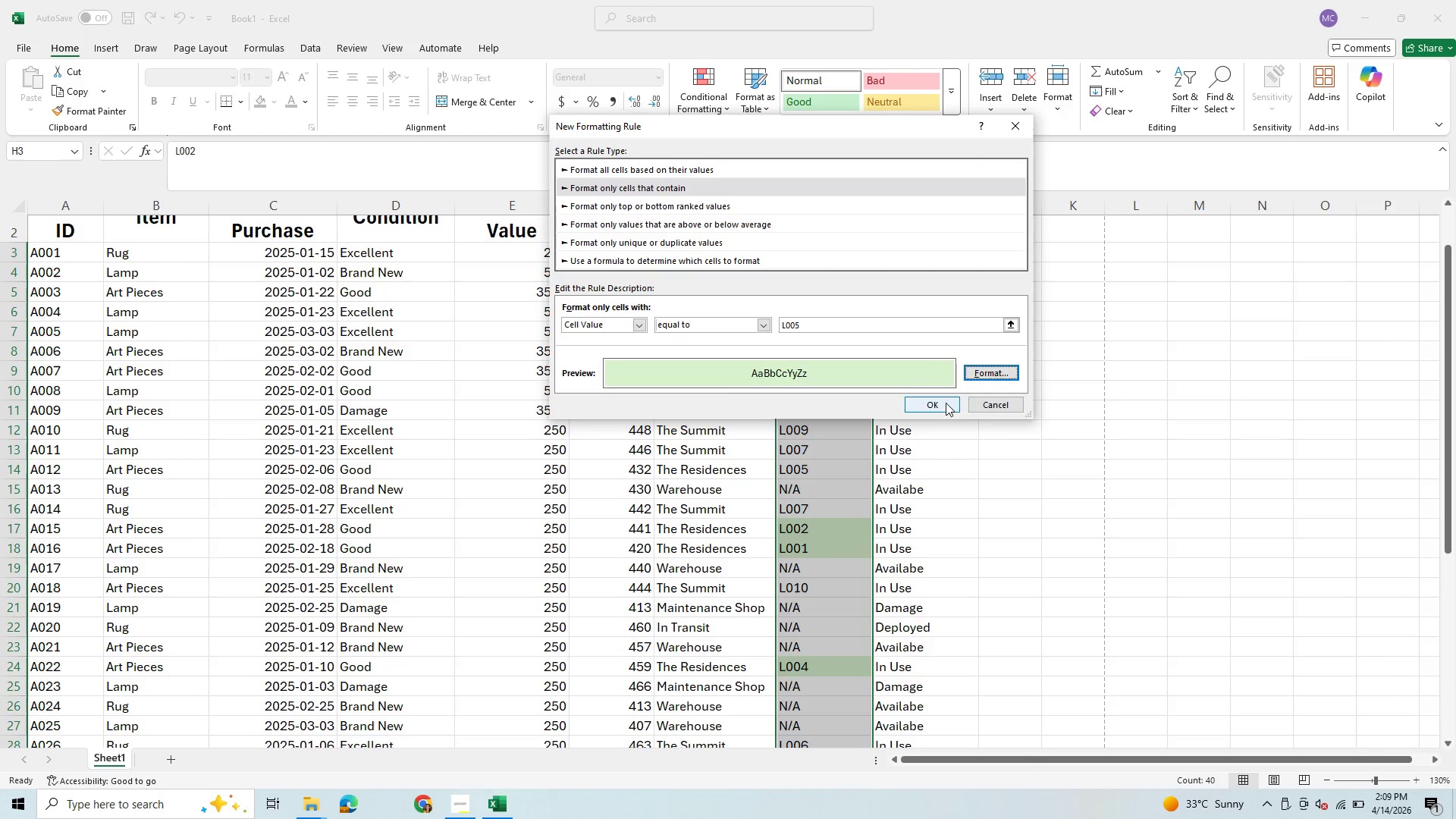 
wait(8.45)
 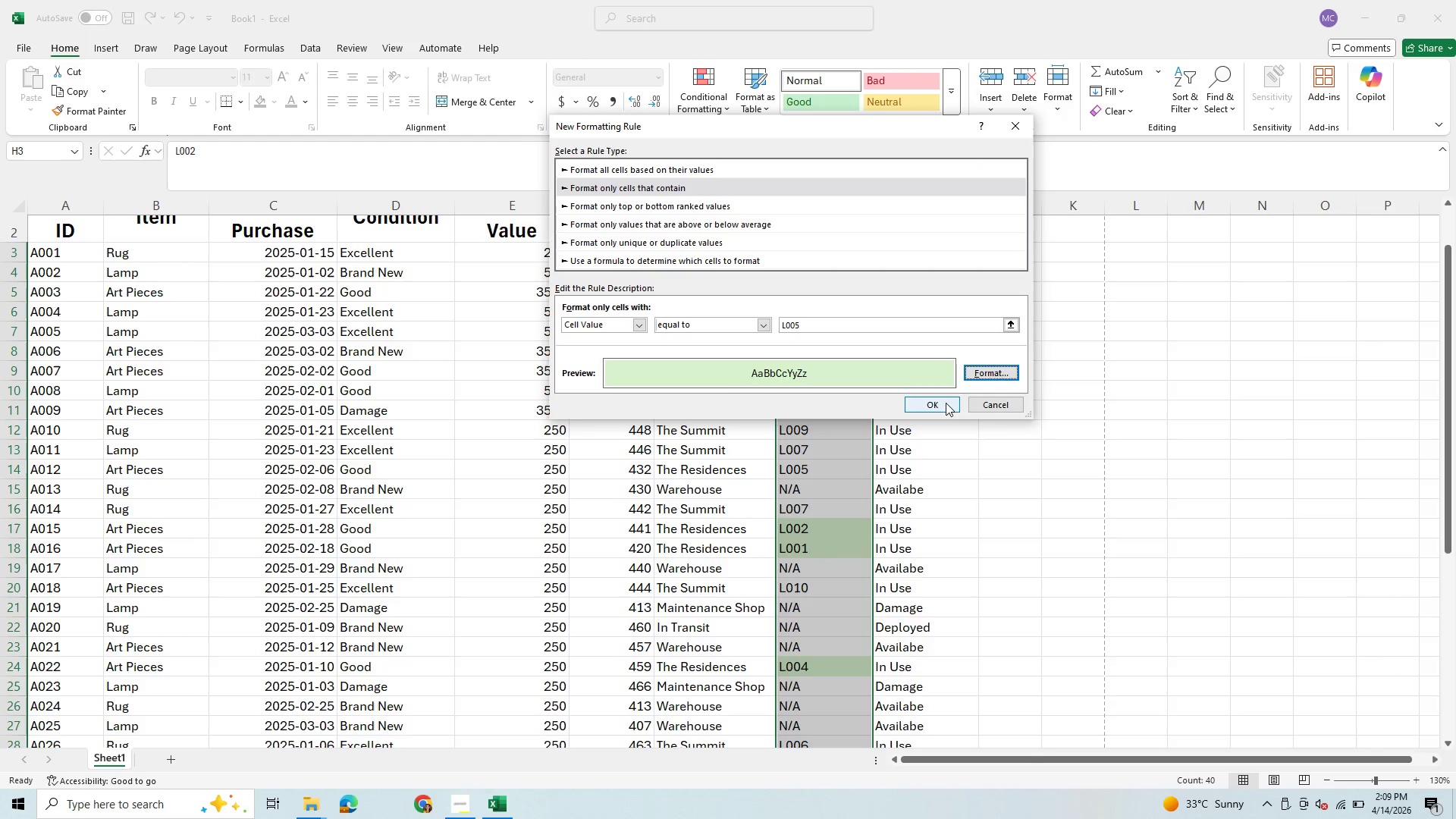 
left_click([941, 405])
 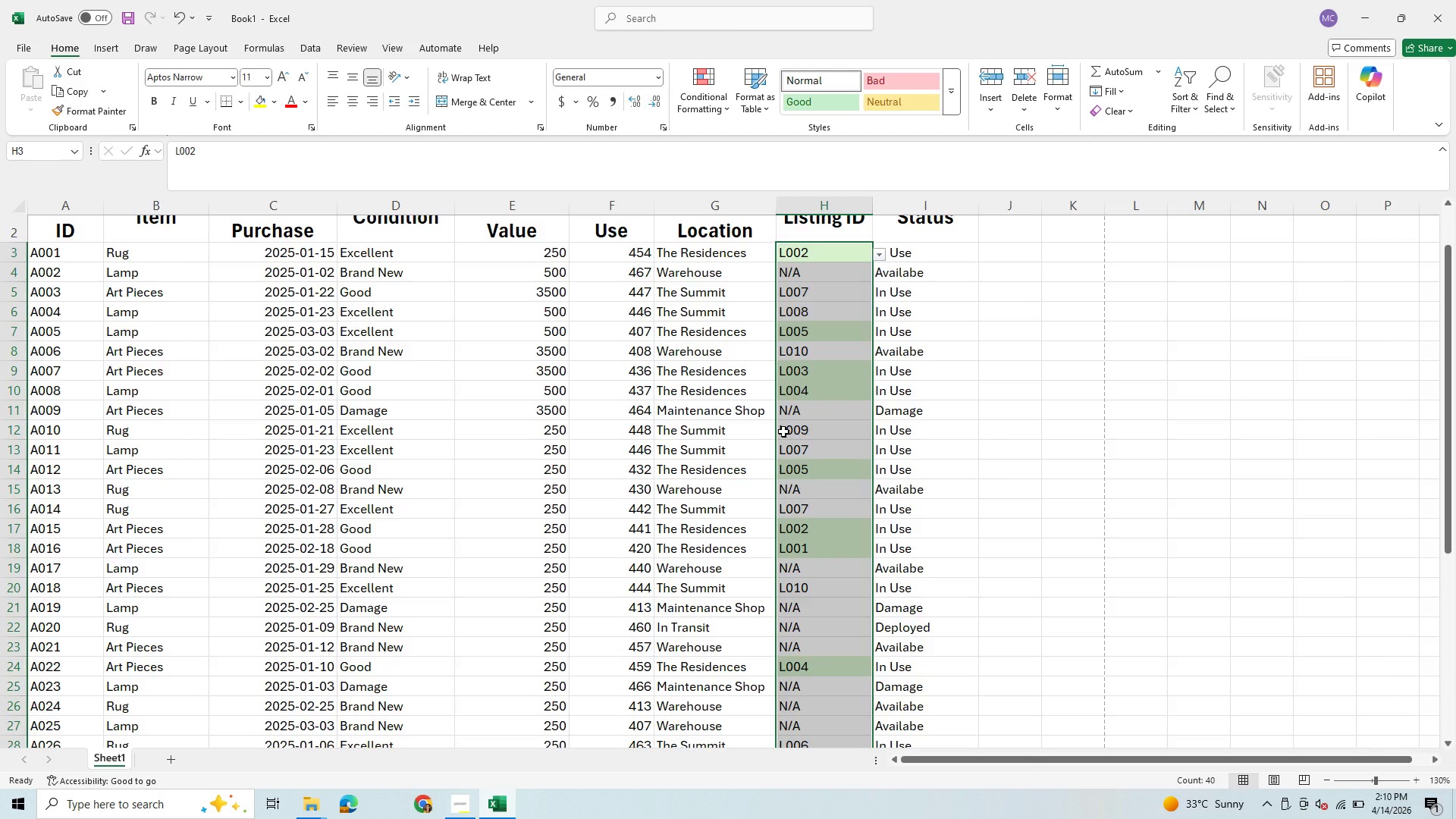 
wait(16.7)
 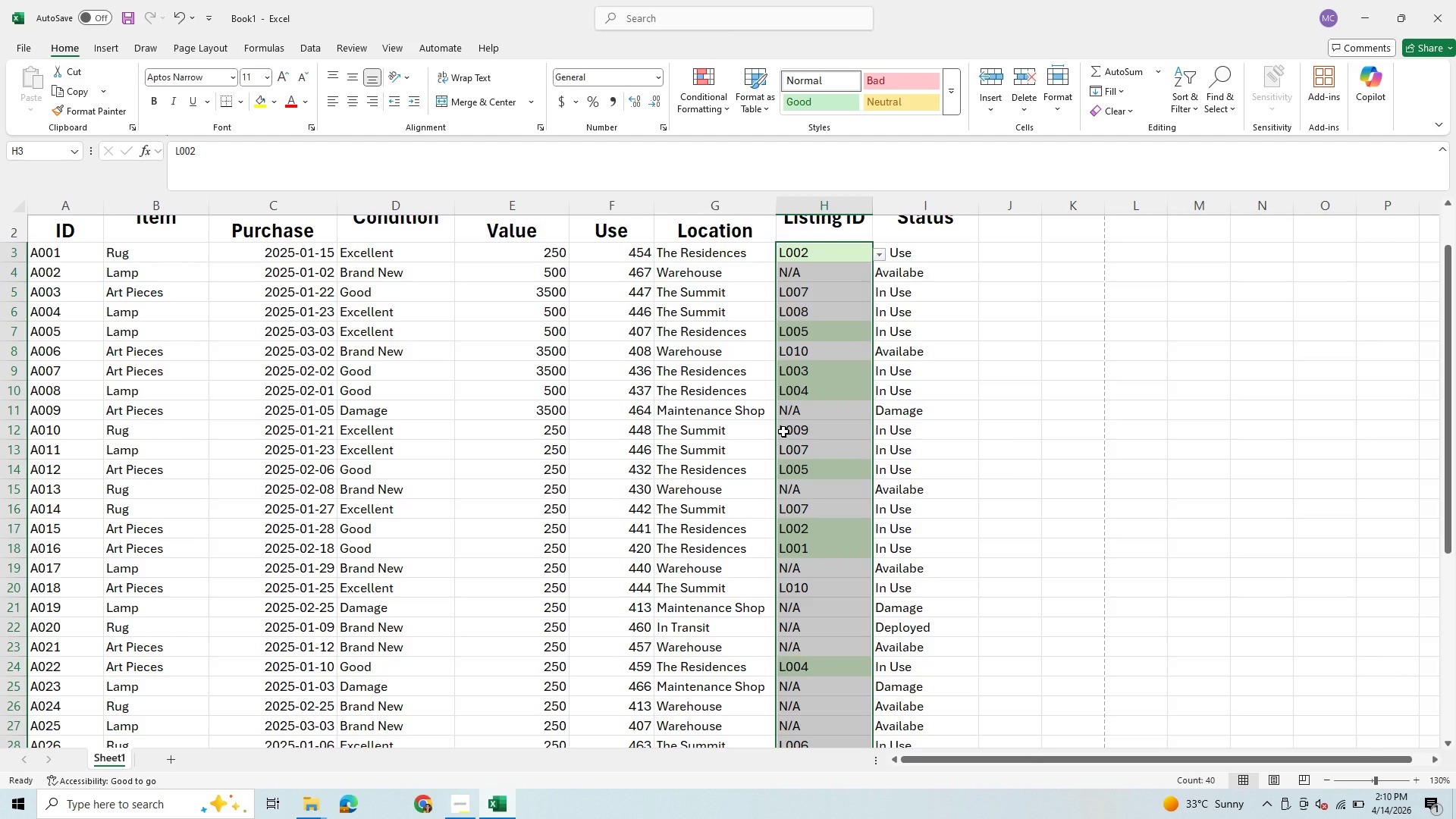 
scroll: coordinate [807, 393], scroll_direction: down, amount: 3.0
 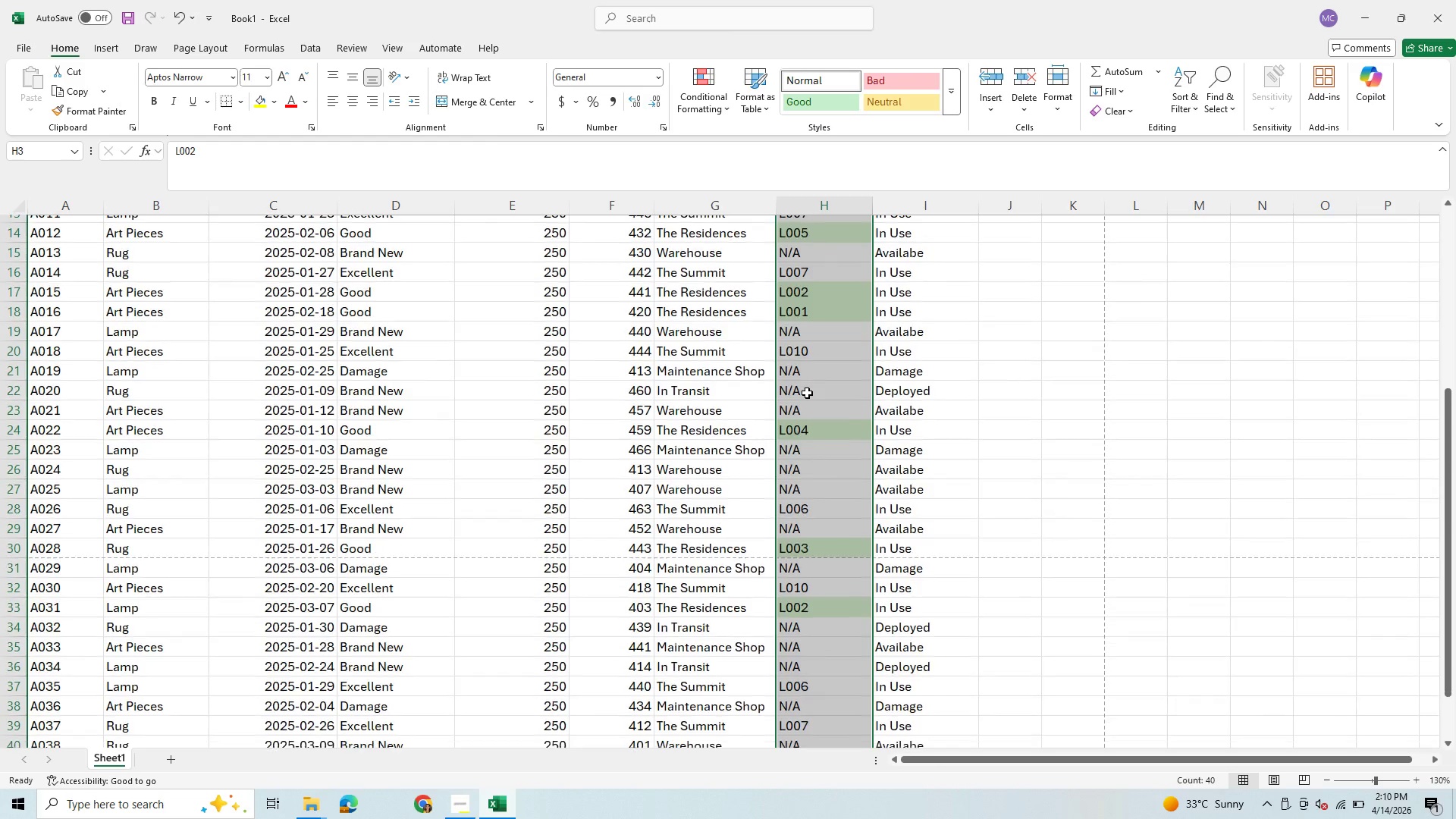 
scroll: coordinate [807, 393], scroll_direction: up, amount: 3.0
 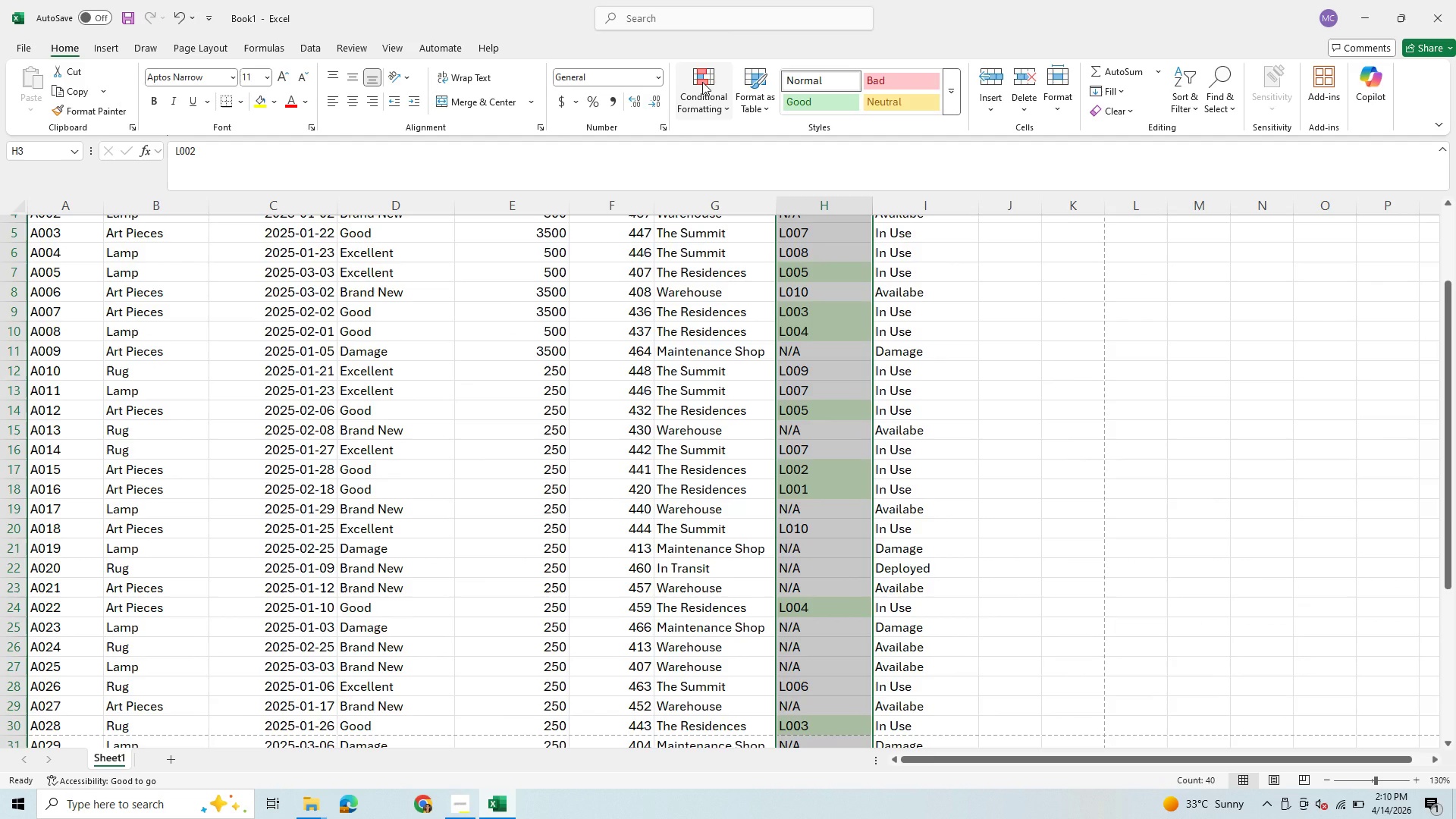 
left_click([702, 82])
 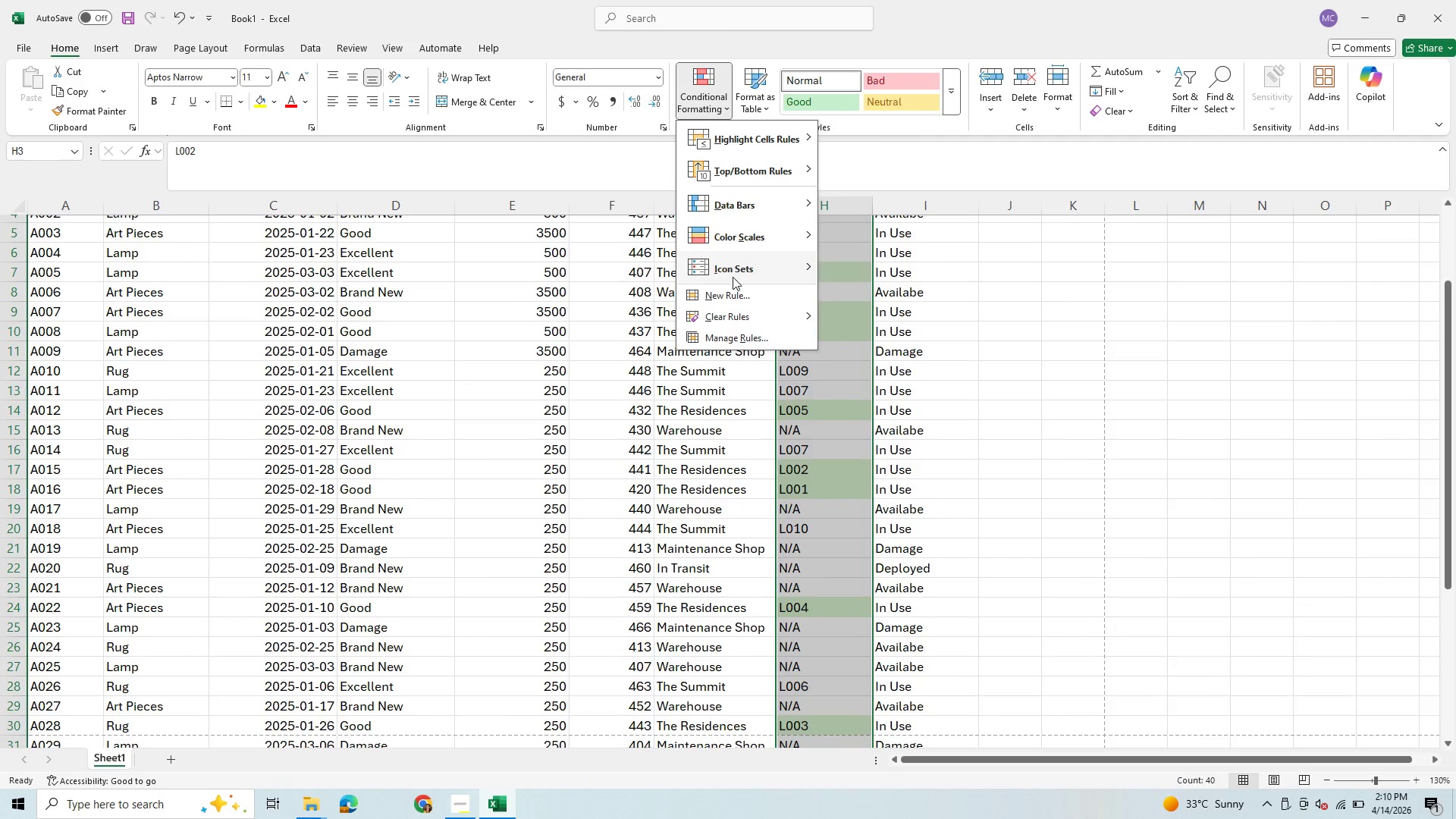 
left_click([732, 296])
 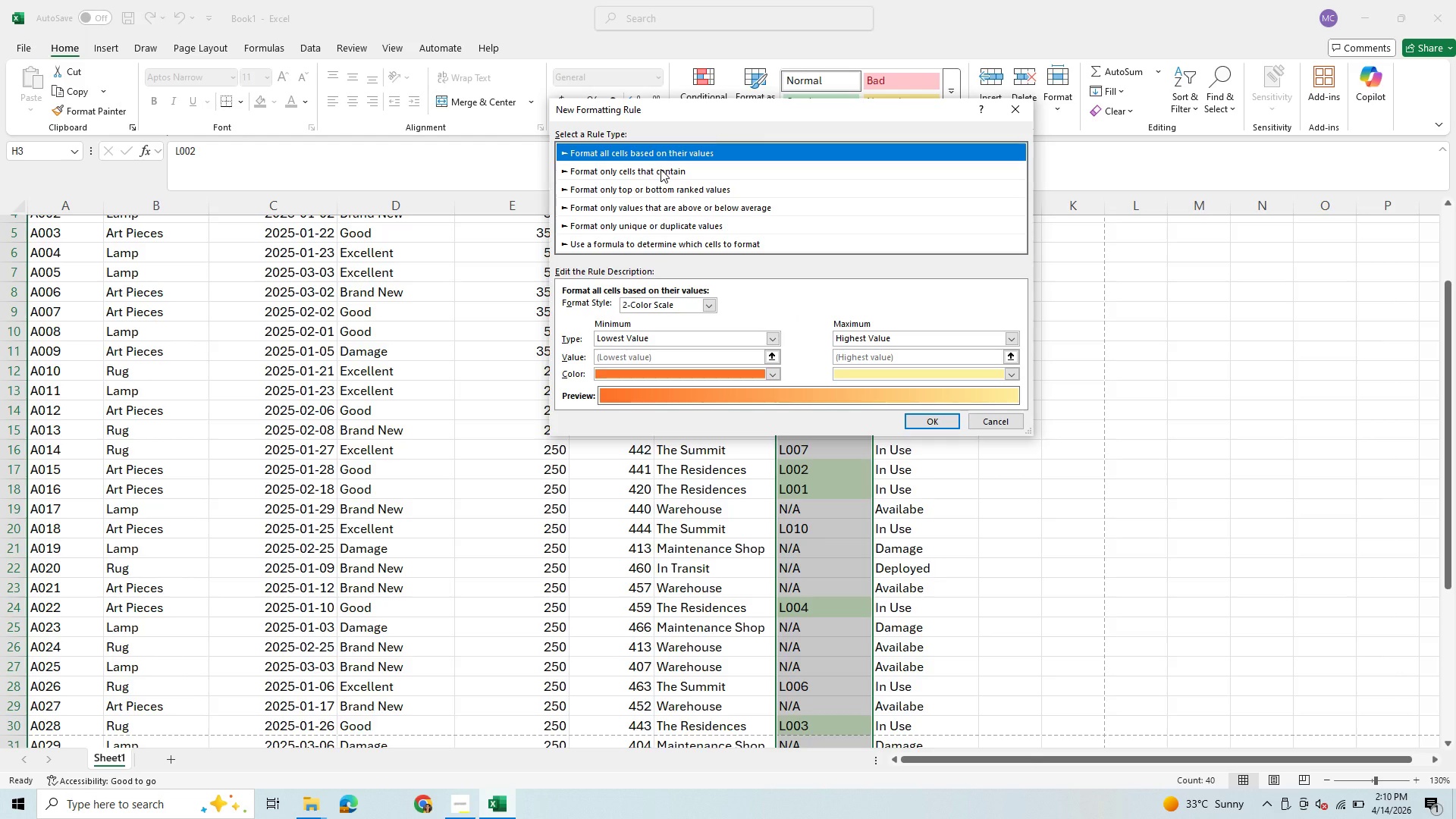 
wait(11.01)
 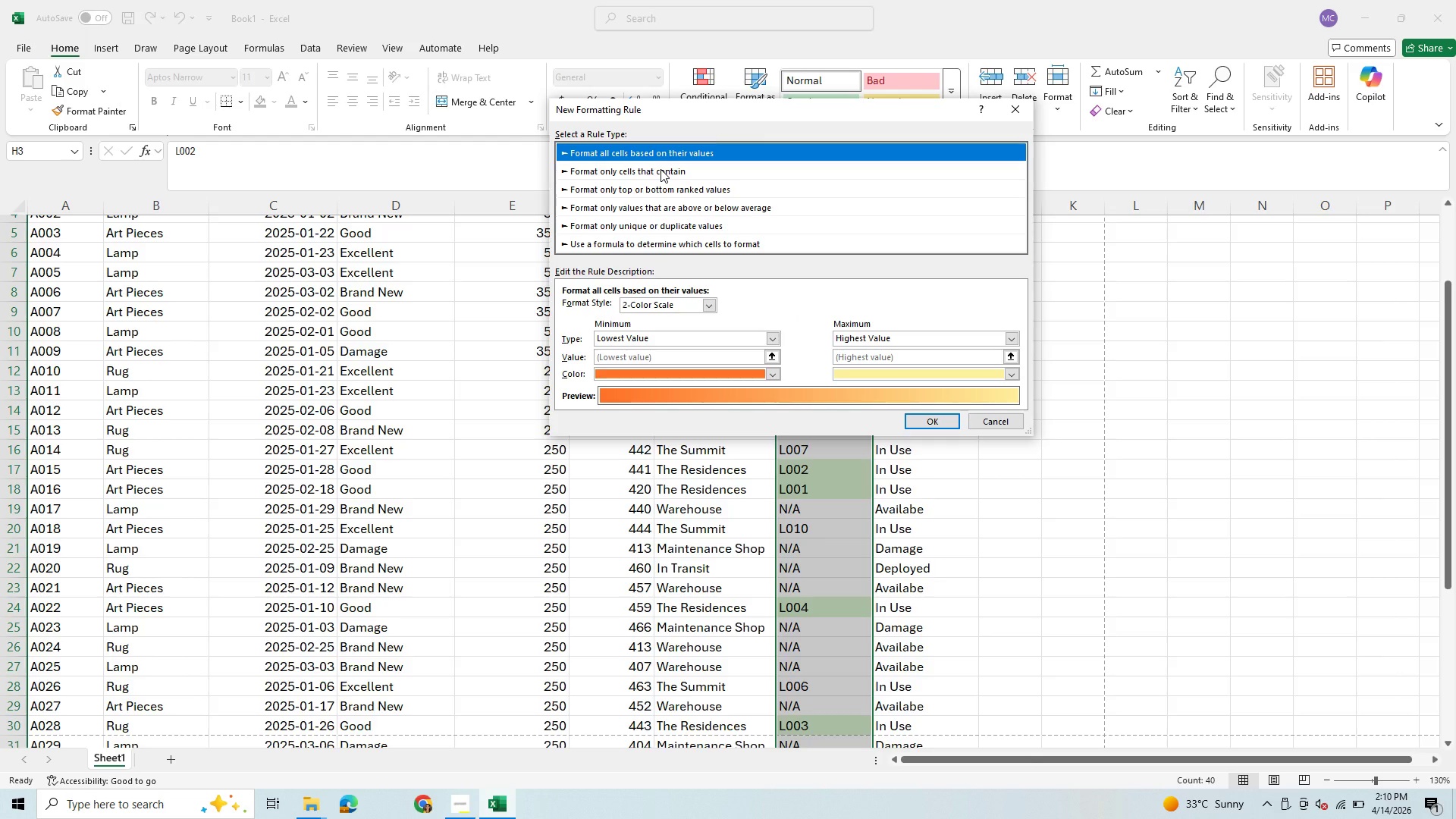 
mouse_move([635, 174])
 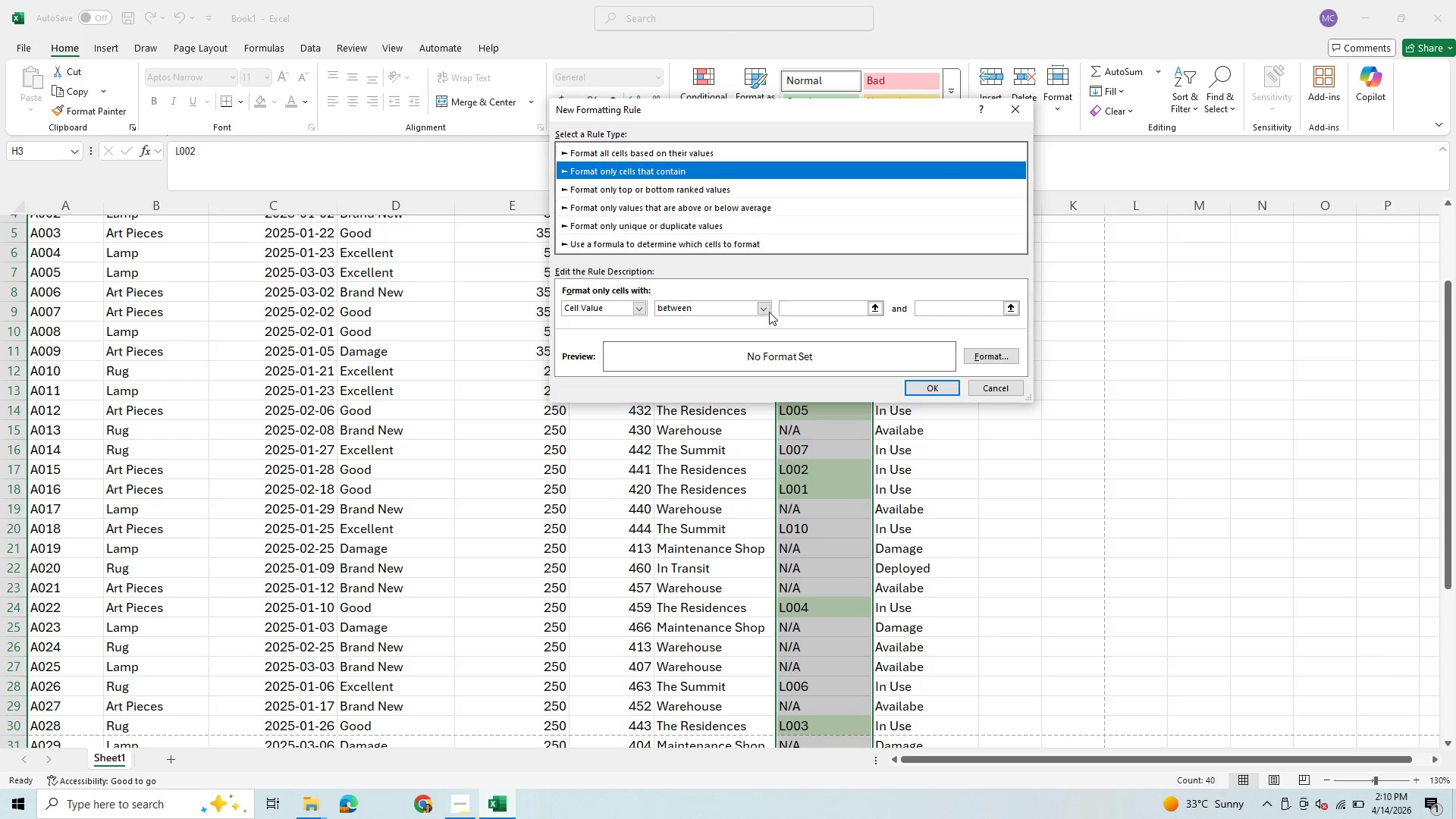 
left_click([763, 309])
 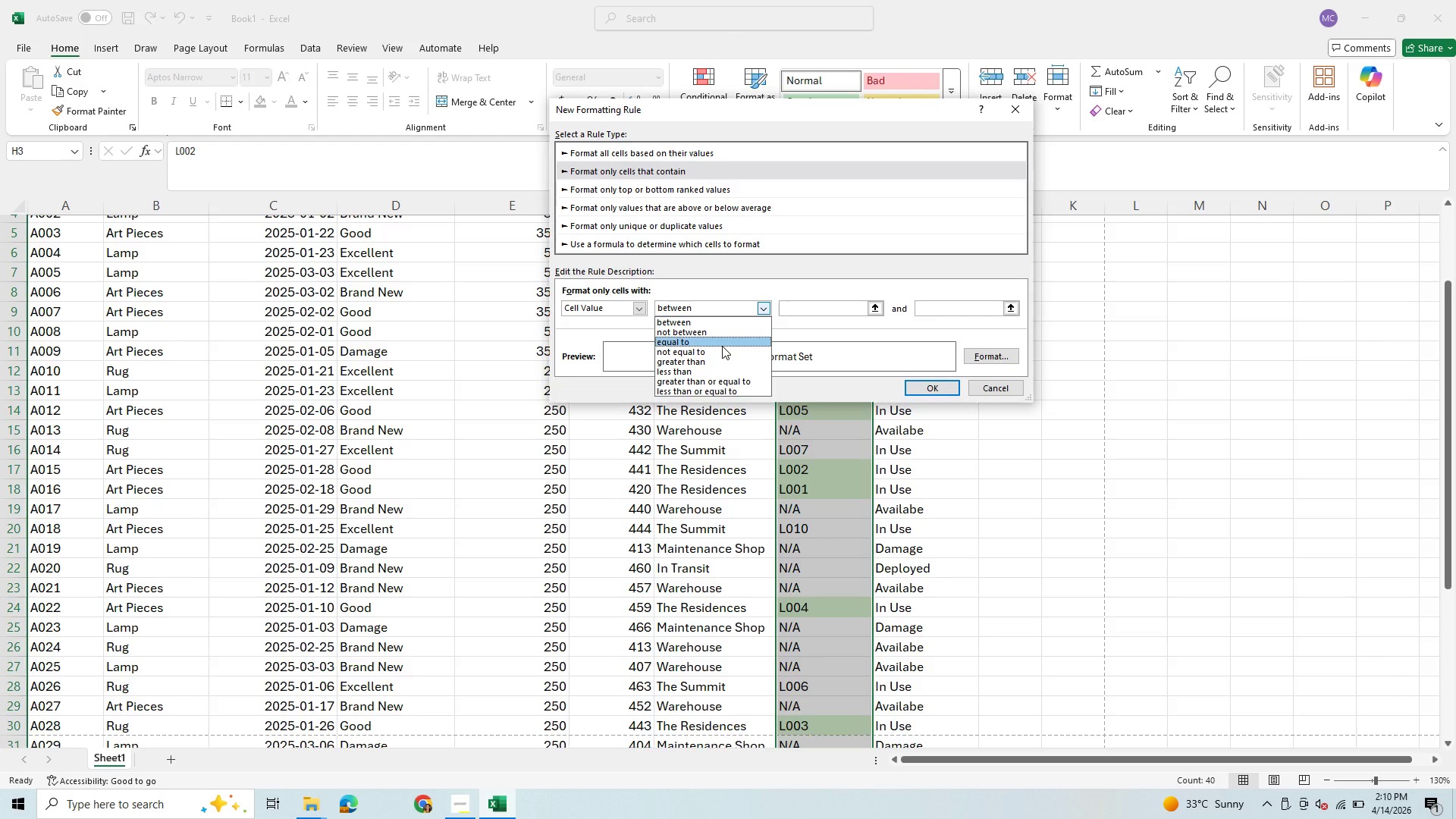 
left_click([720, 344])
 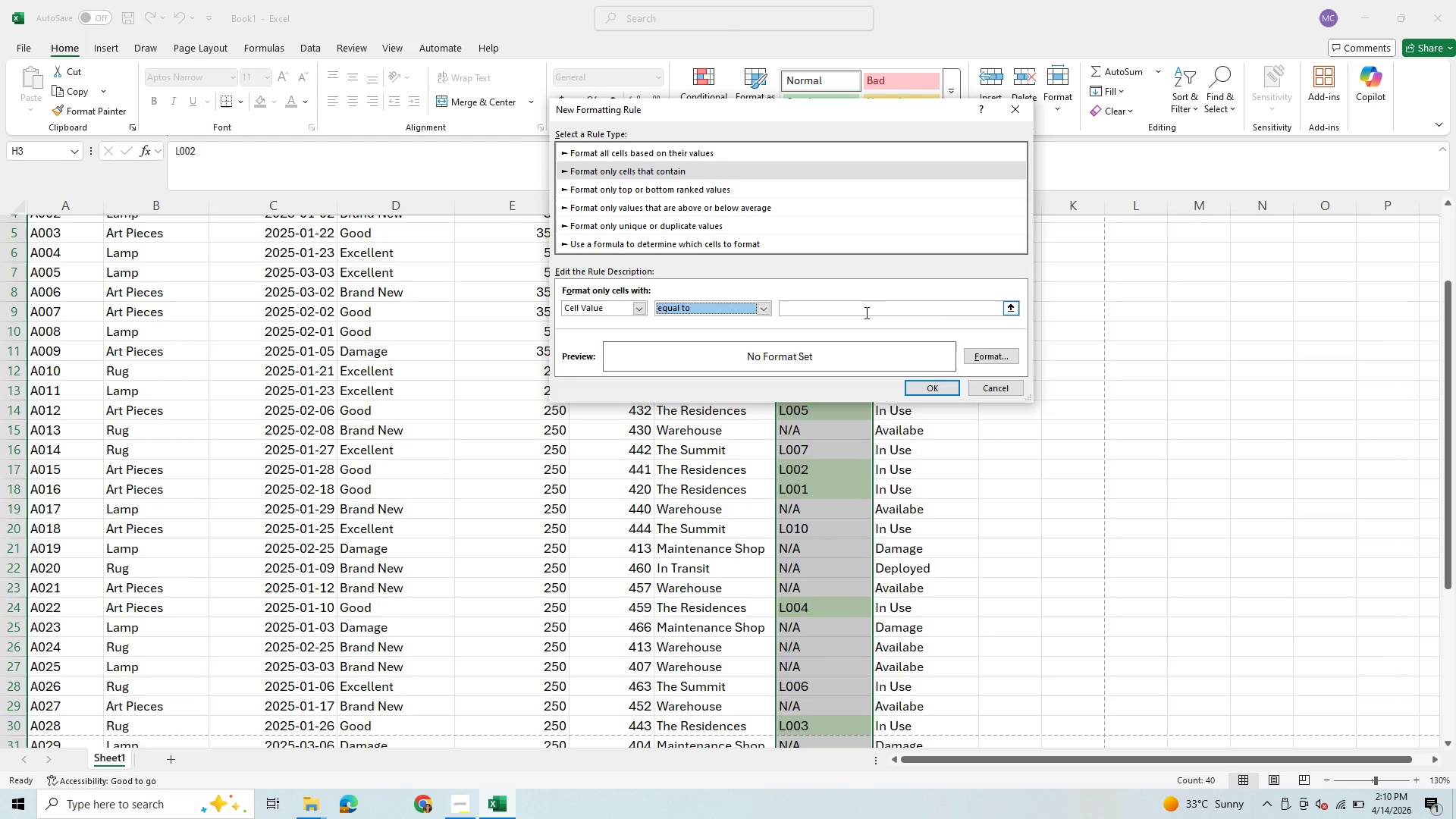 
left_click([865, 312])
 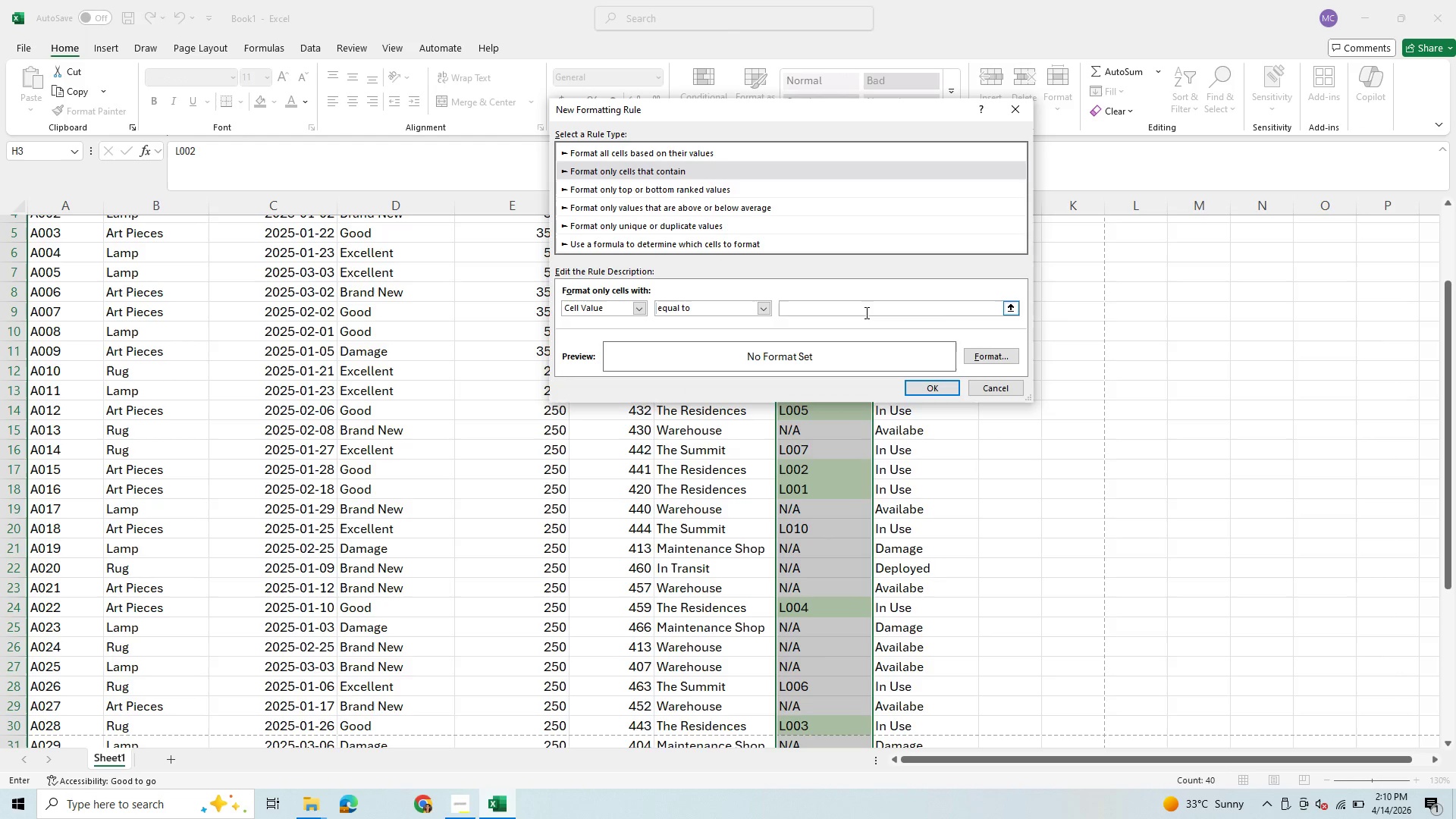 
type(L006)
 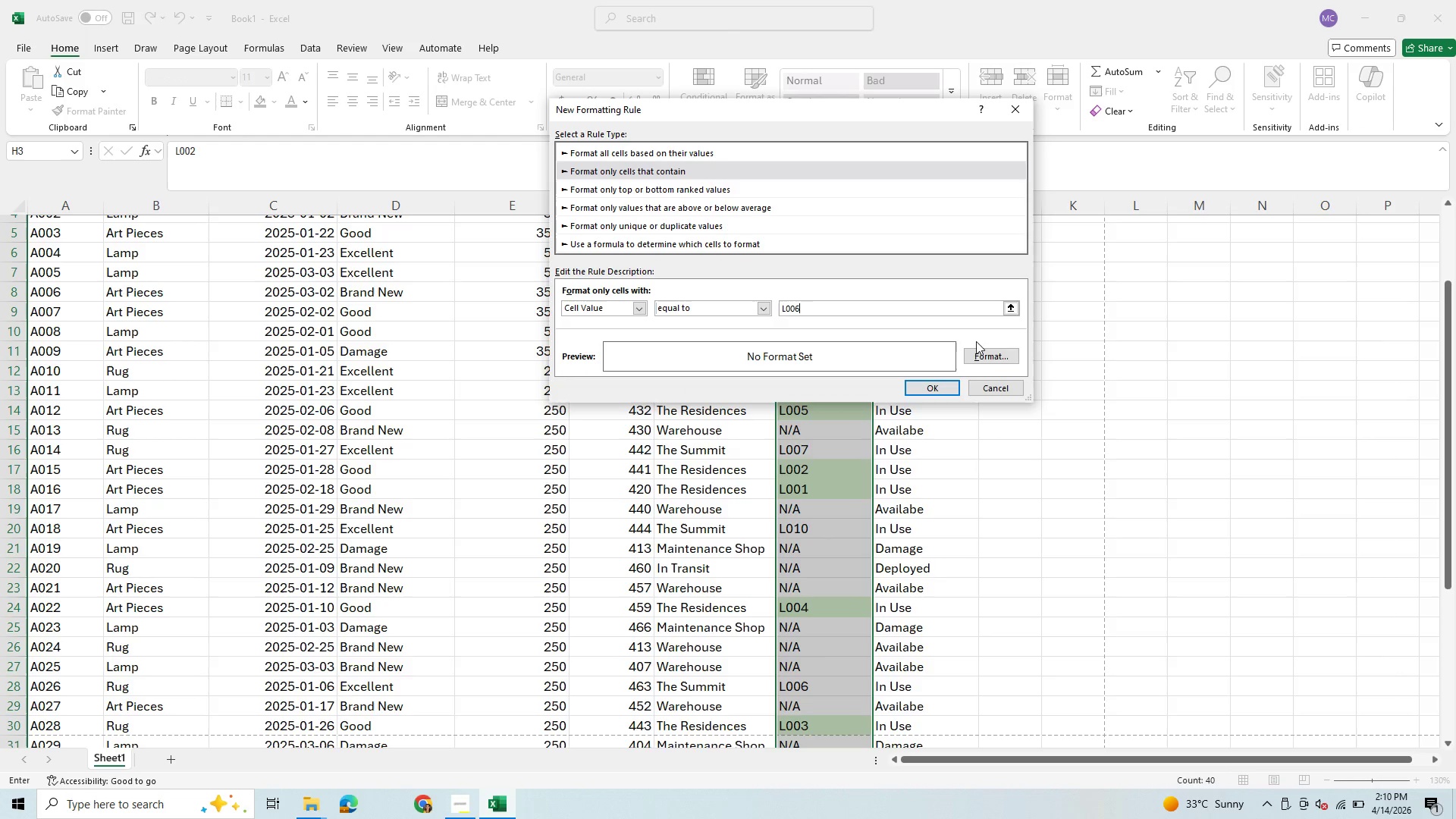 
left_click([969, 354])
 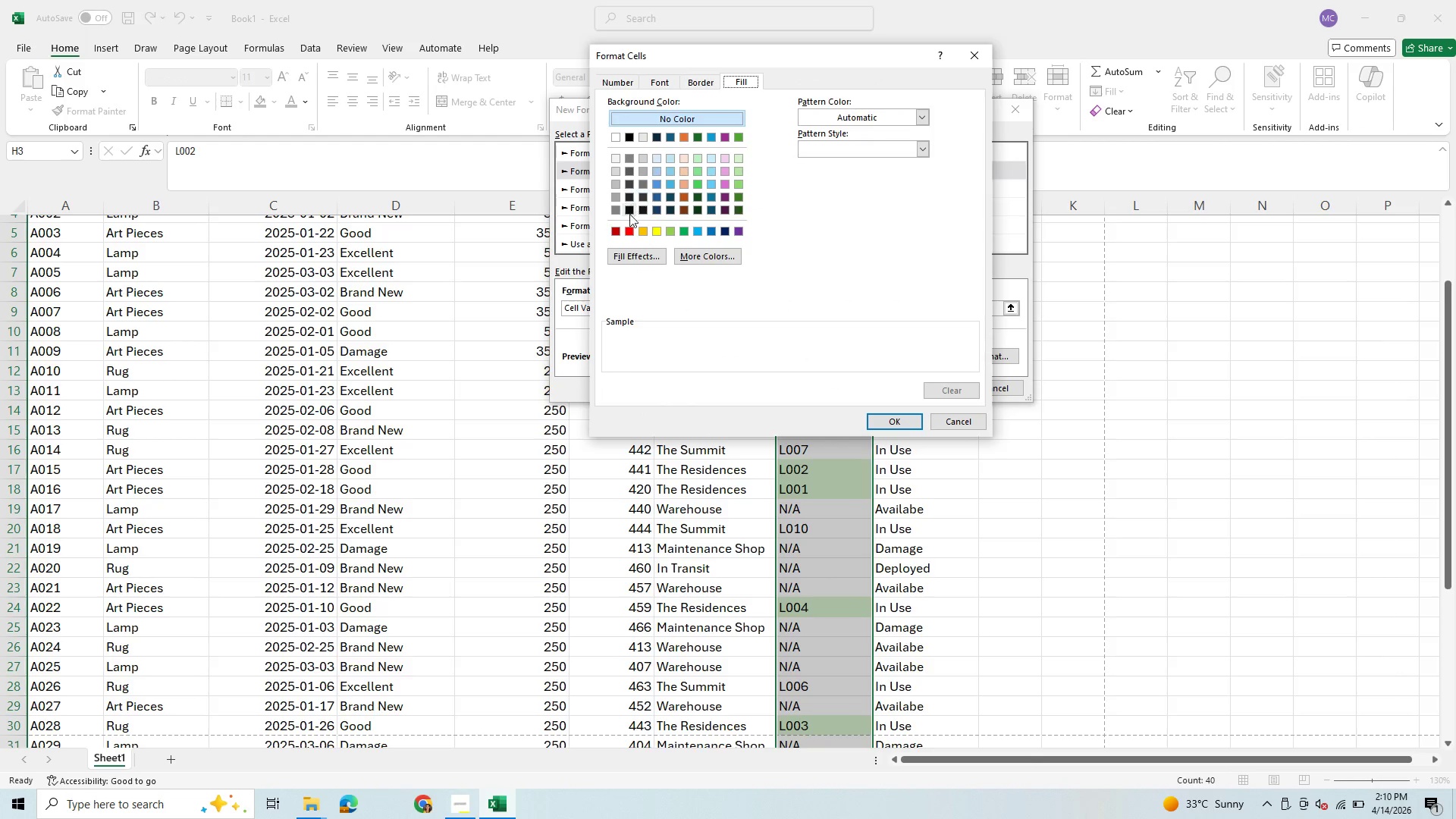 
left_click([632, 228])
 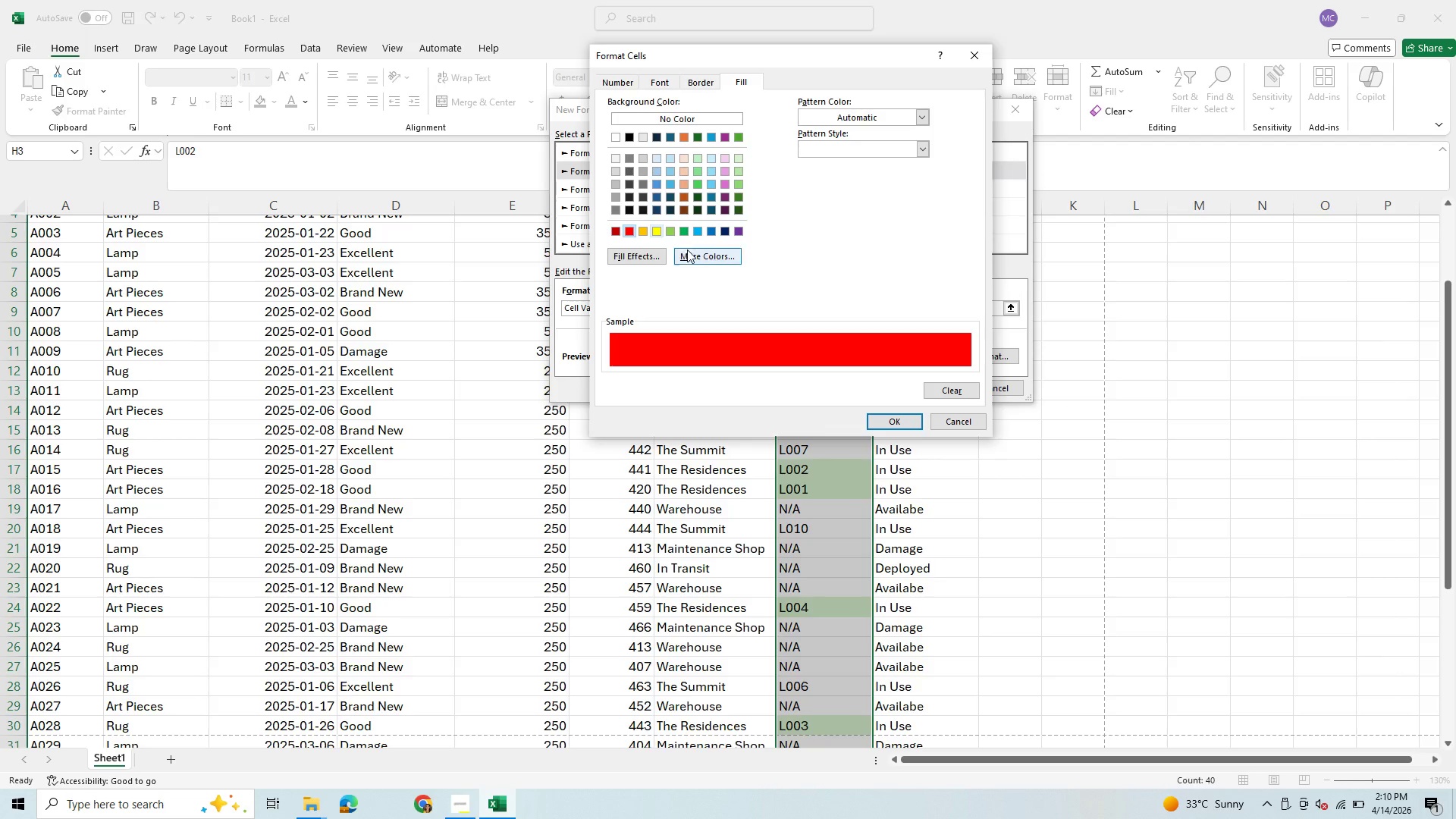 
left_click([689, 251])
 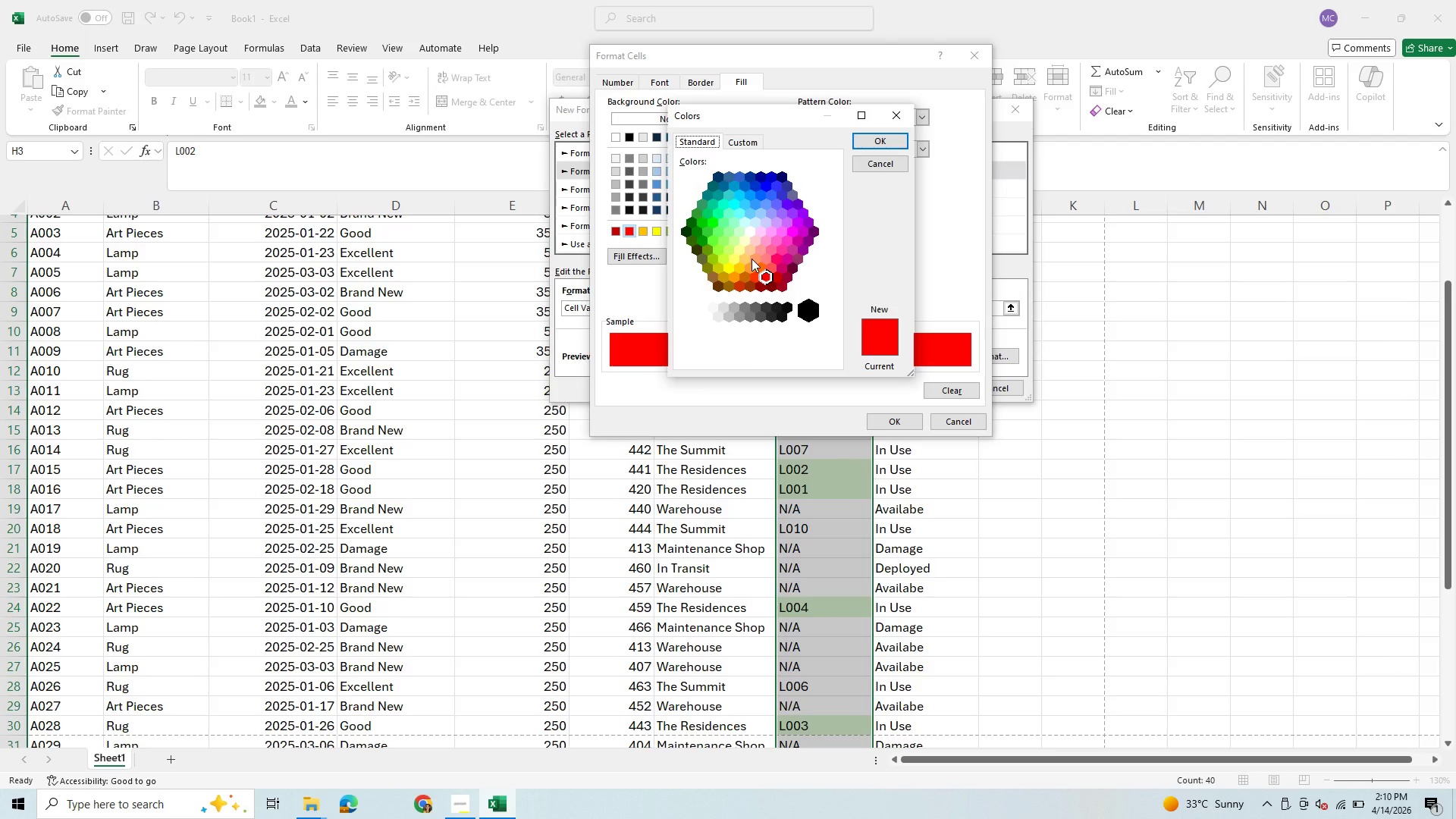 
left_click([752, 259])
 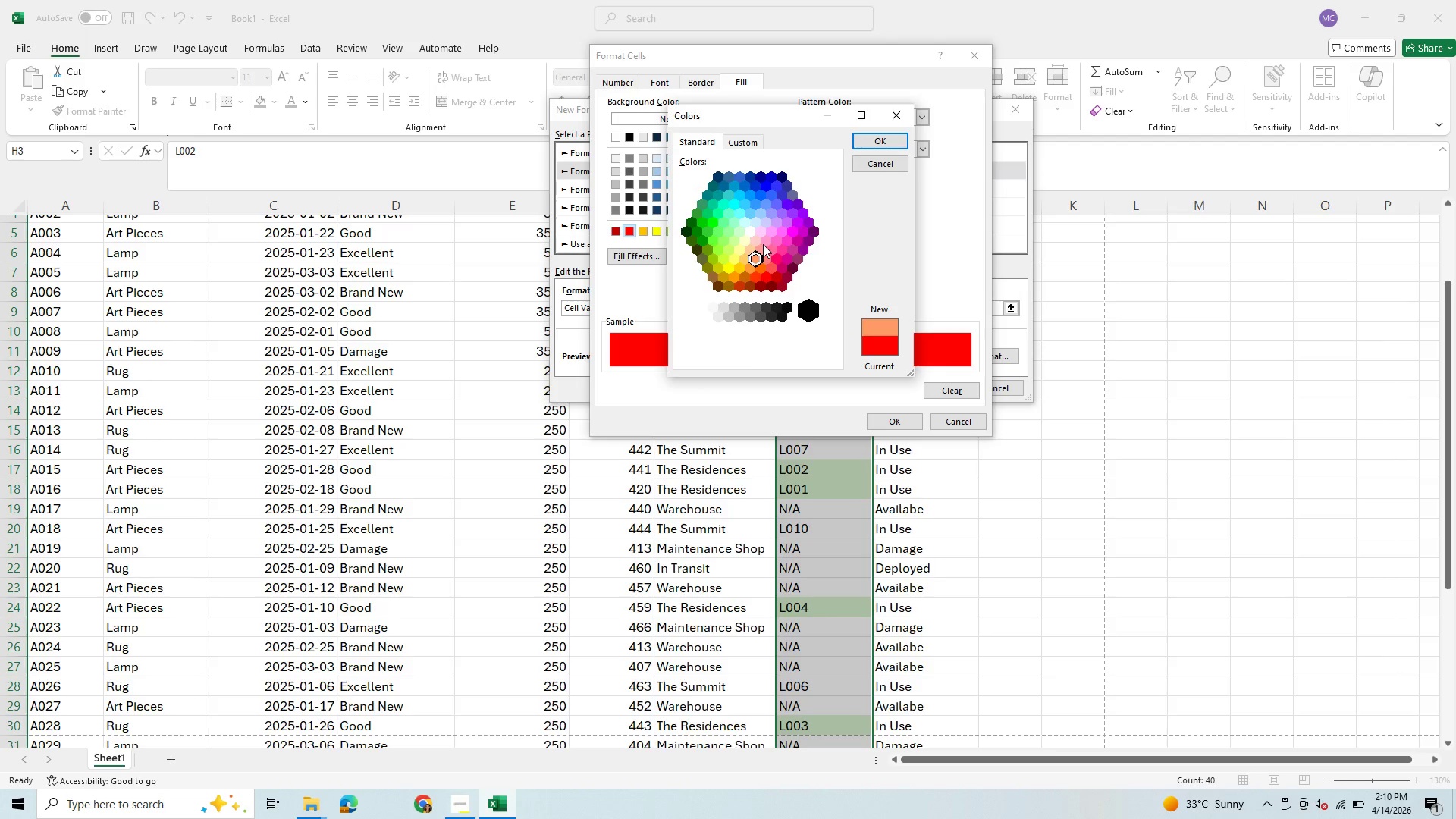 
left_click([761, 250])
 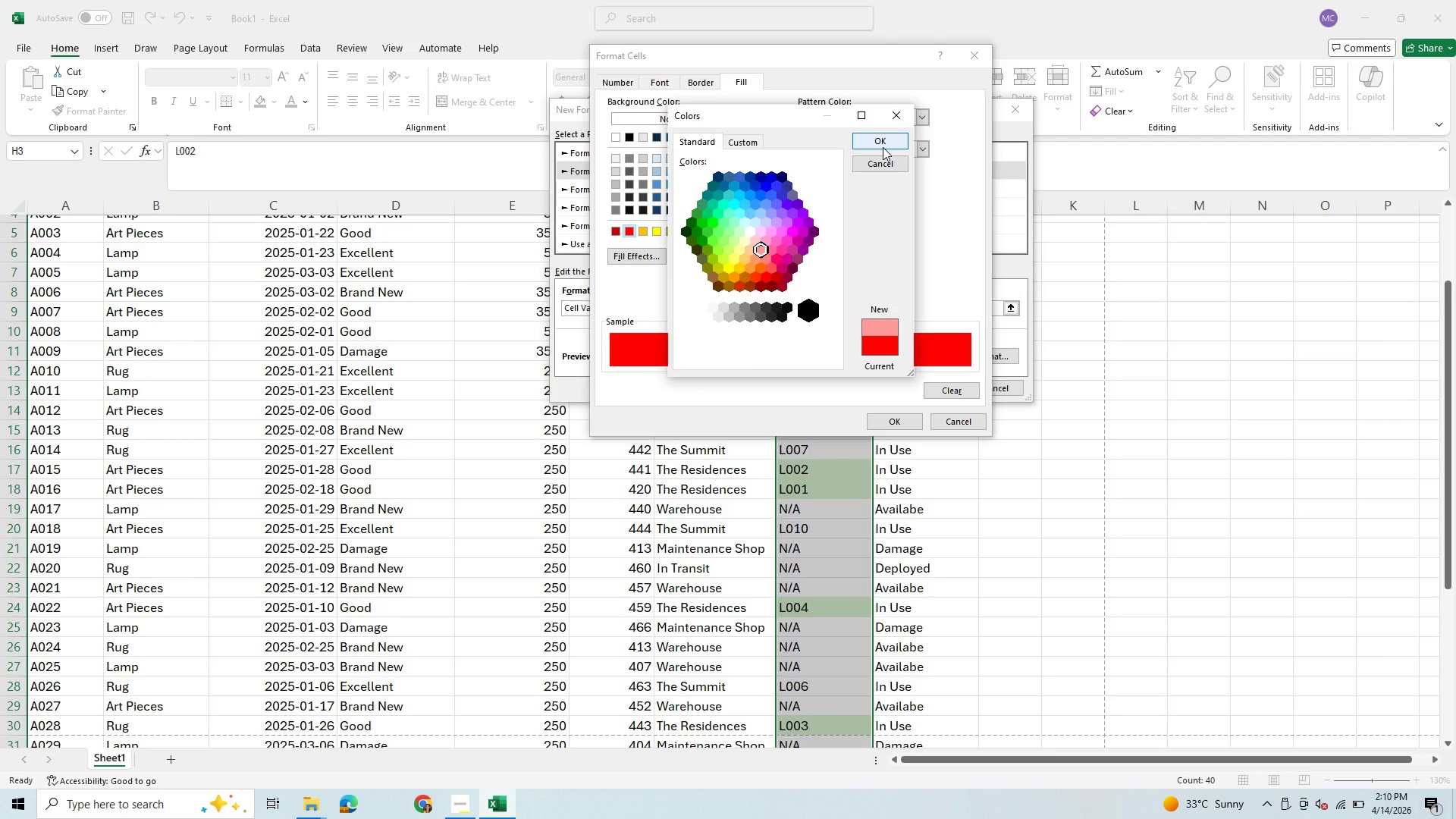 
left_click([883, 144])
 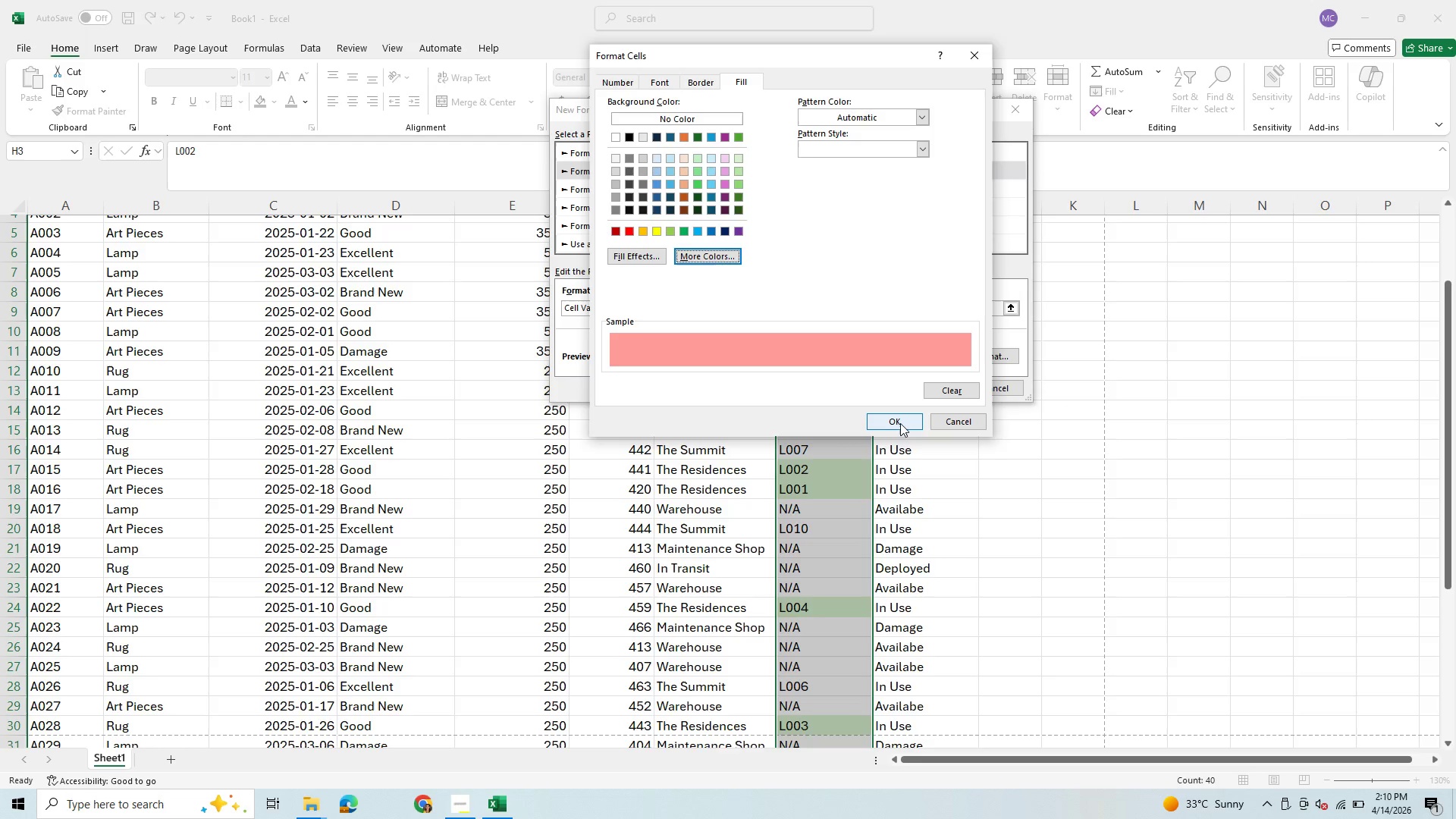 
left_click([886, 424])
 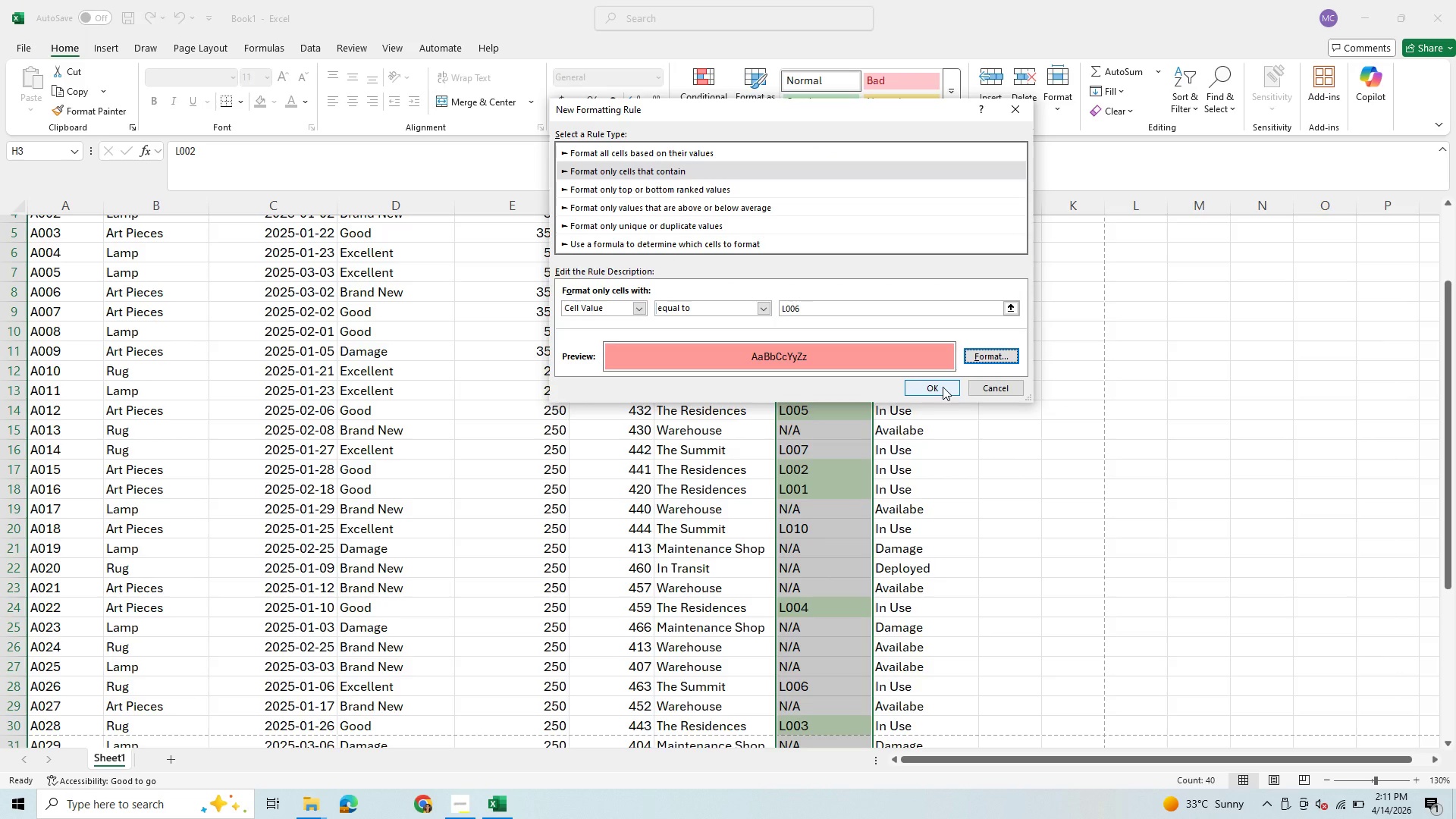 
left_click([943, 387])
 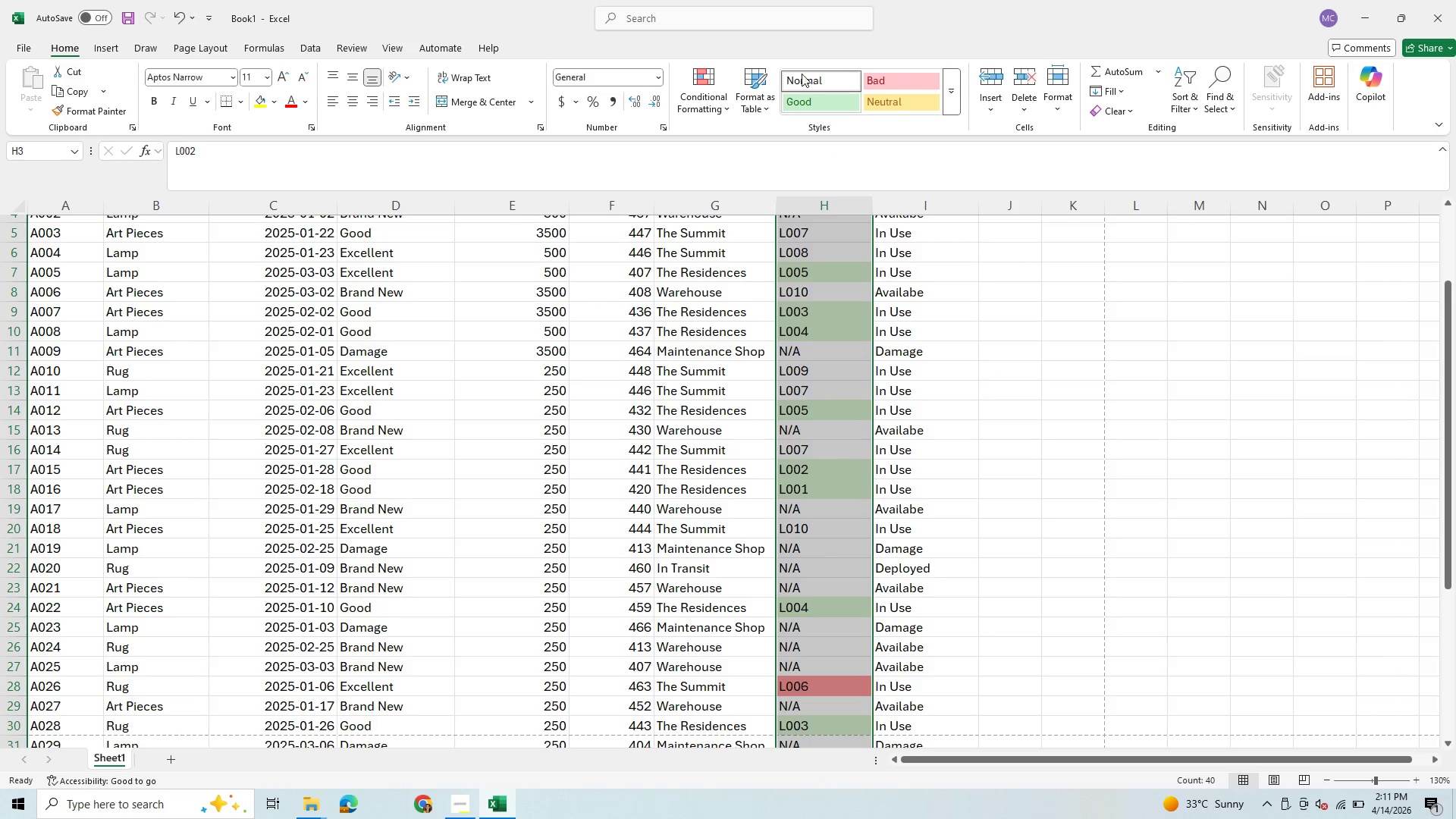 
left_click([704, 80])
 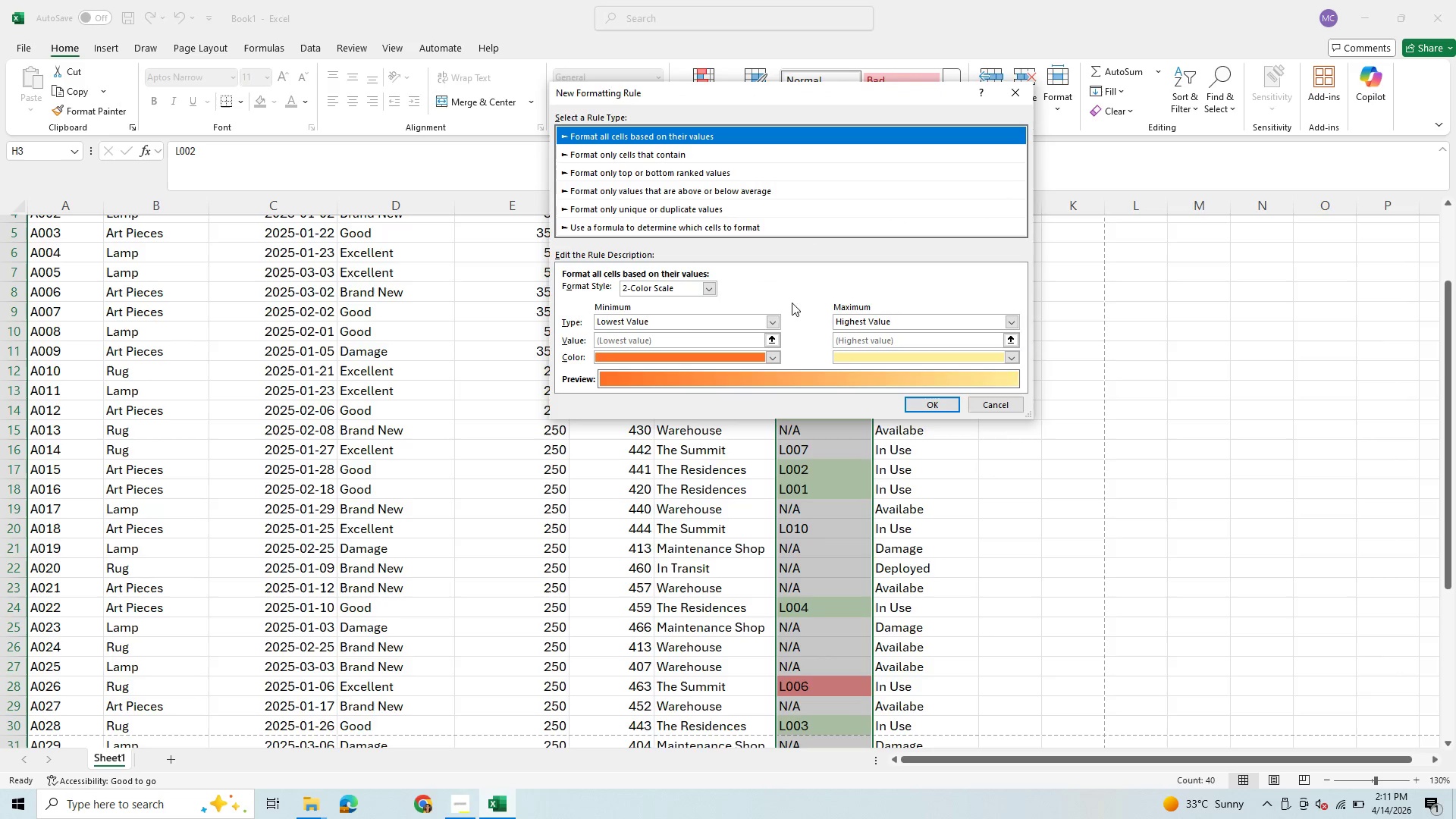 
left_click([657, 150])
 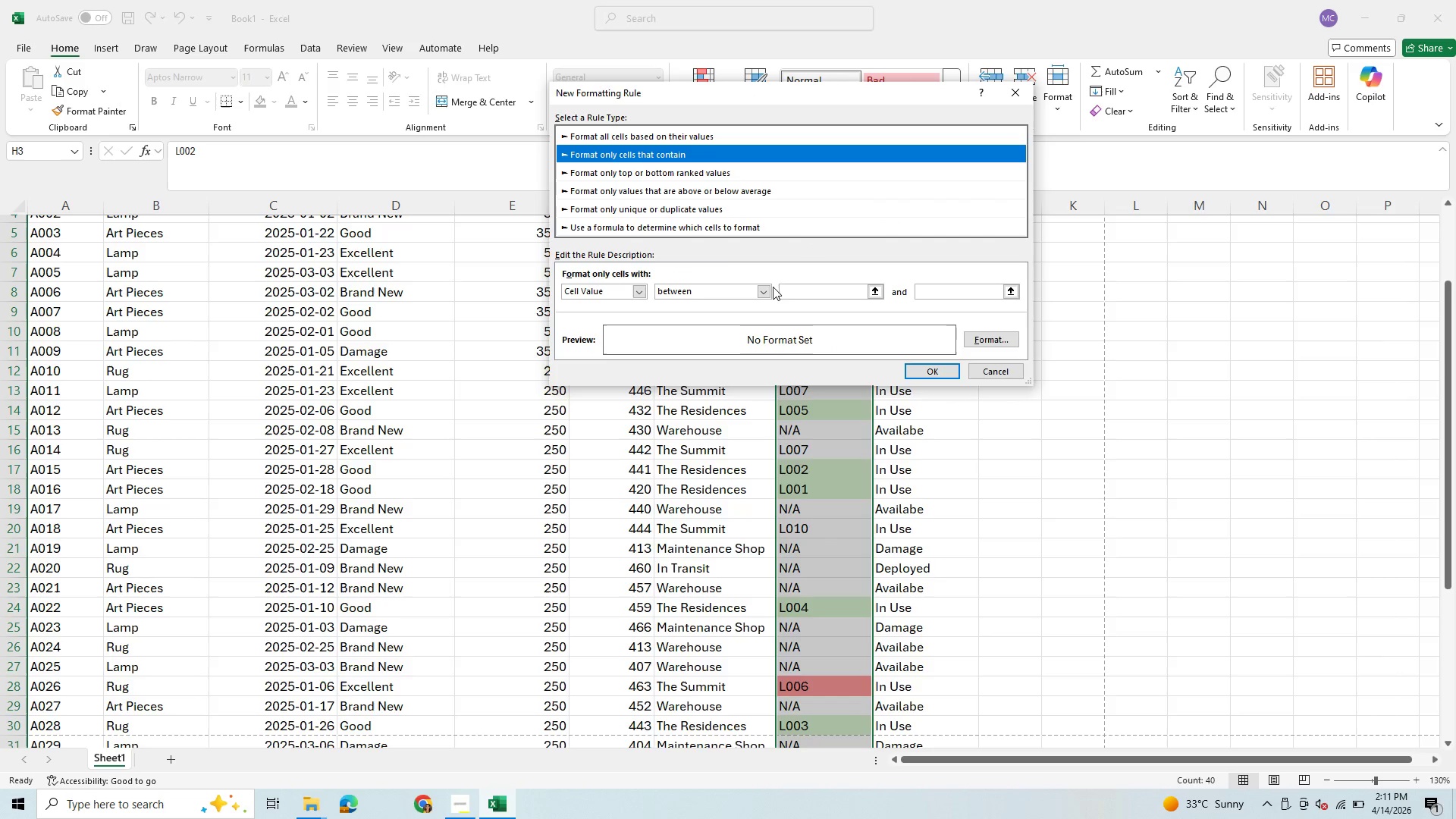 
left_click([765, 288])
 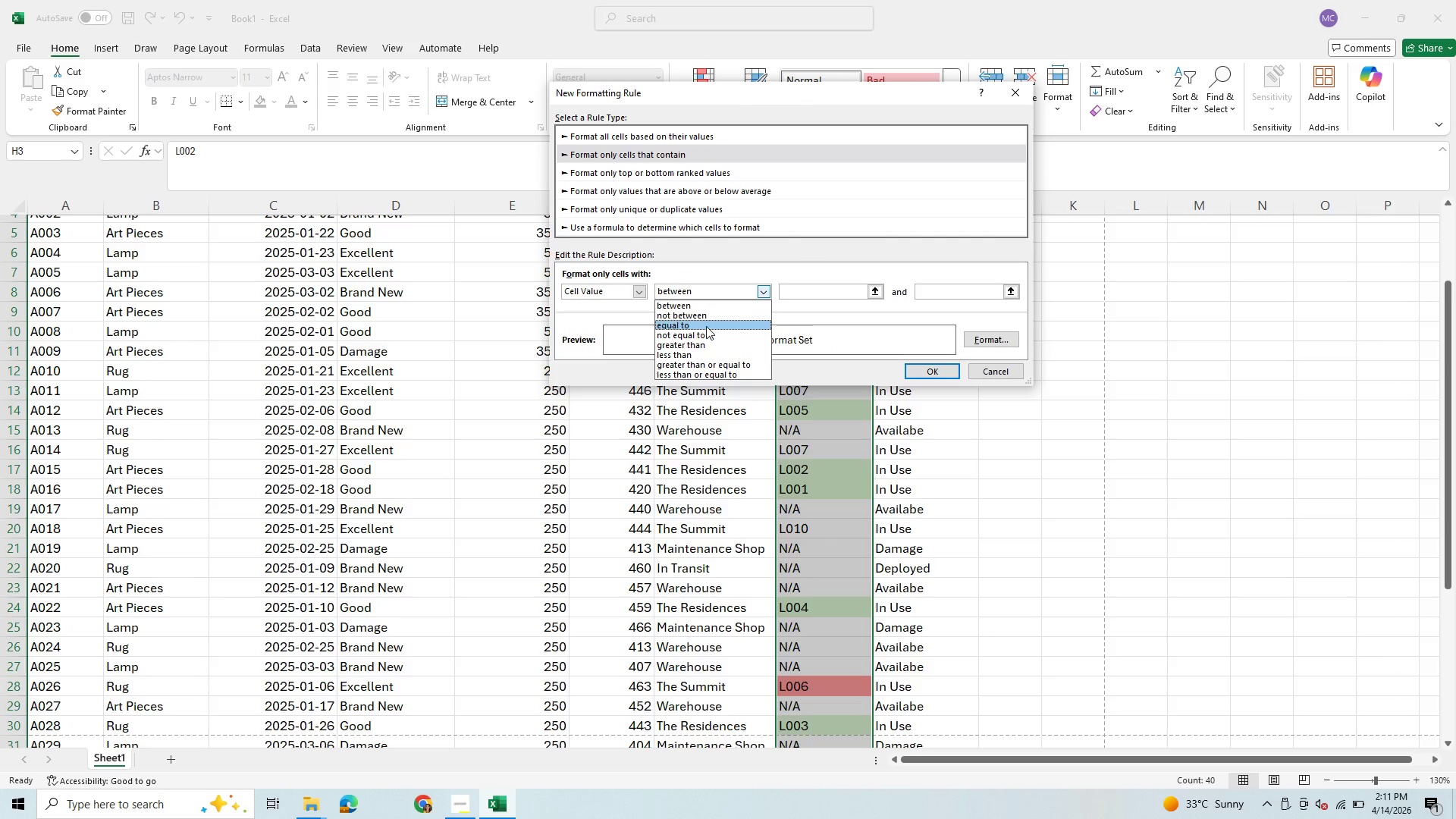 
left_click([706, 326])
 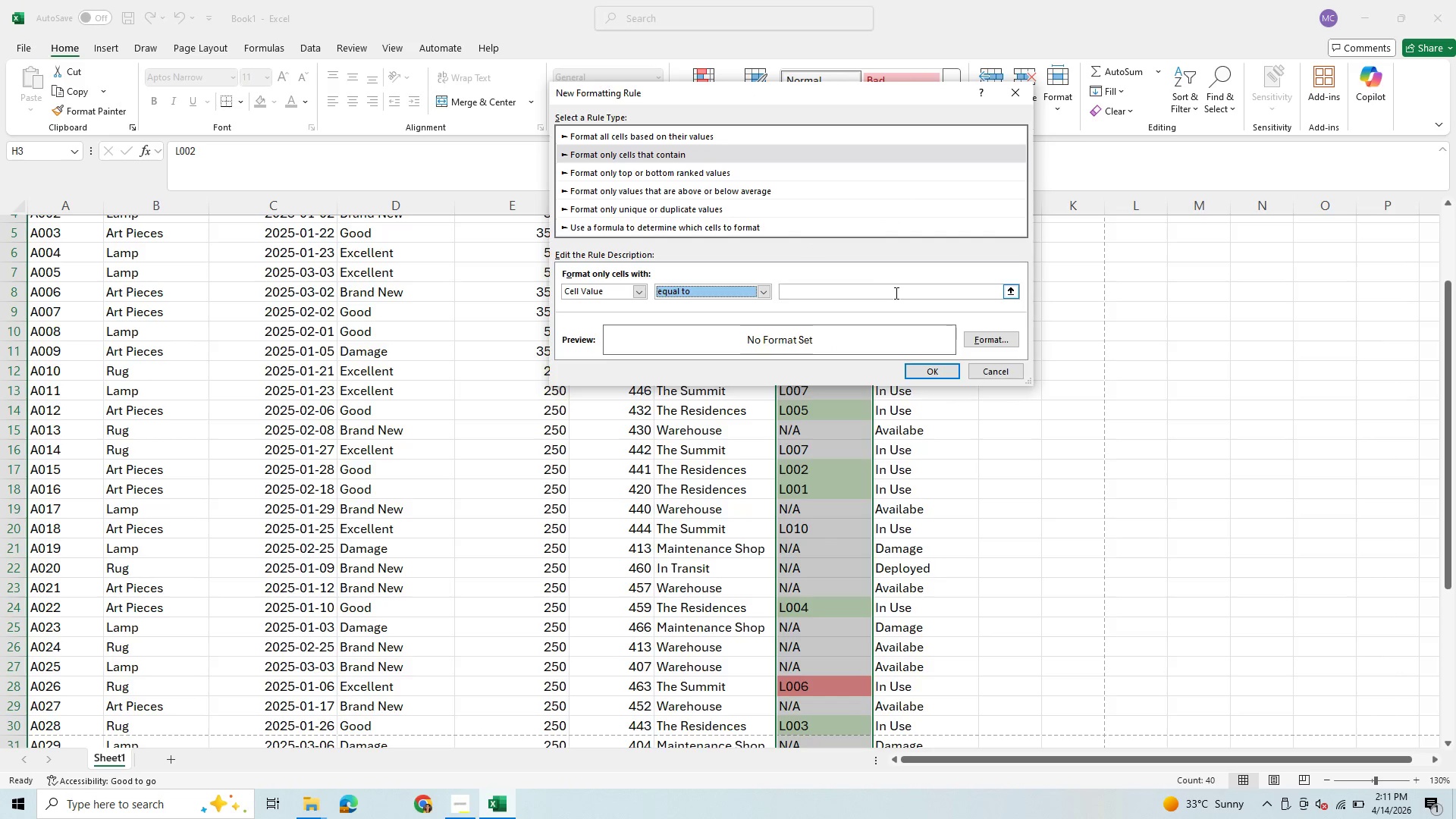 
left_click([895, 293])
 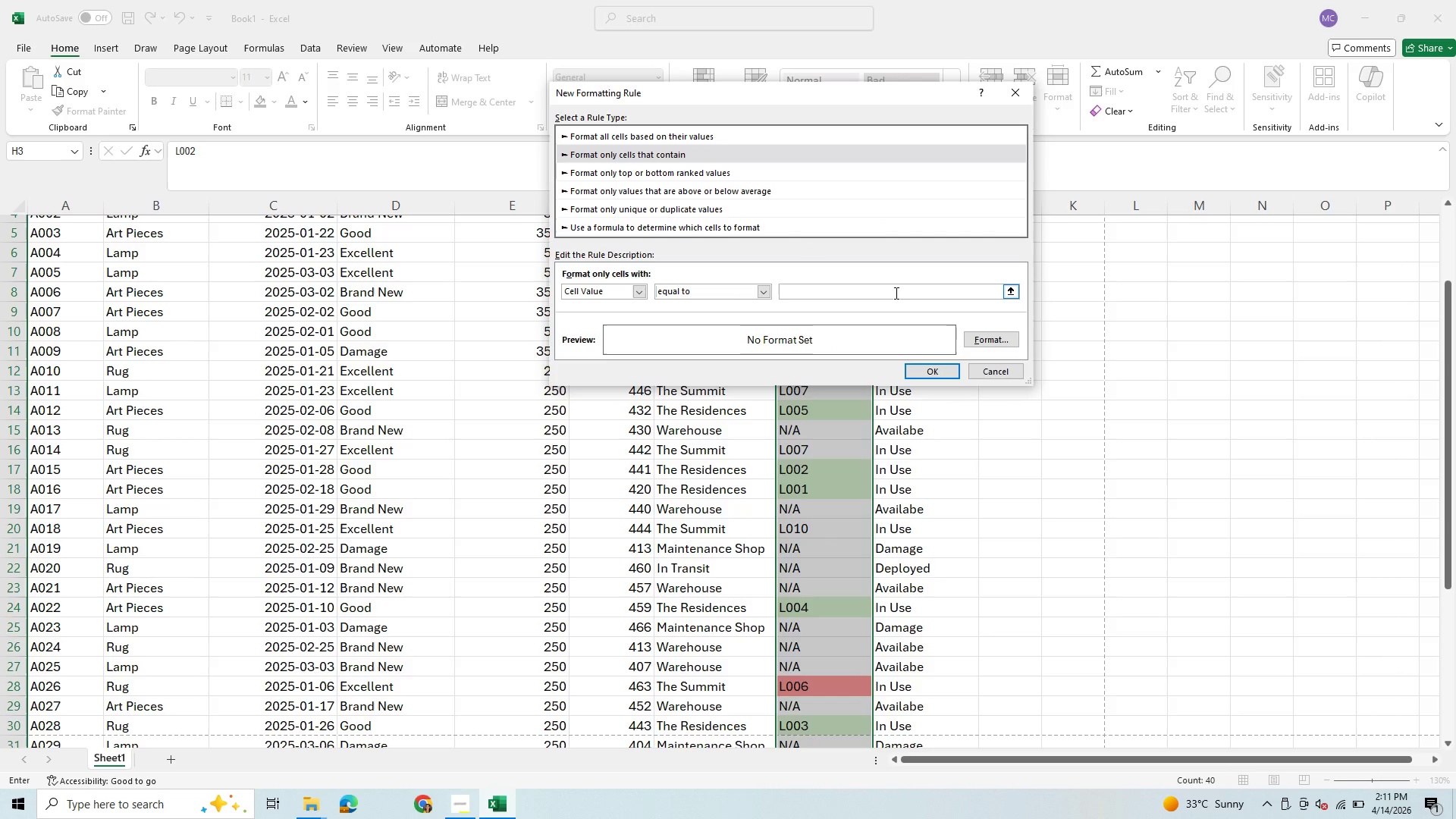 
type(L007)
 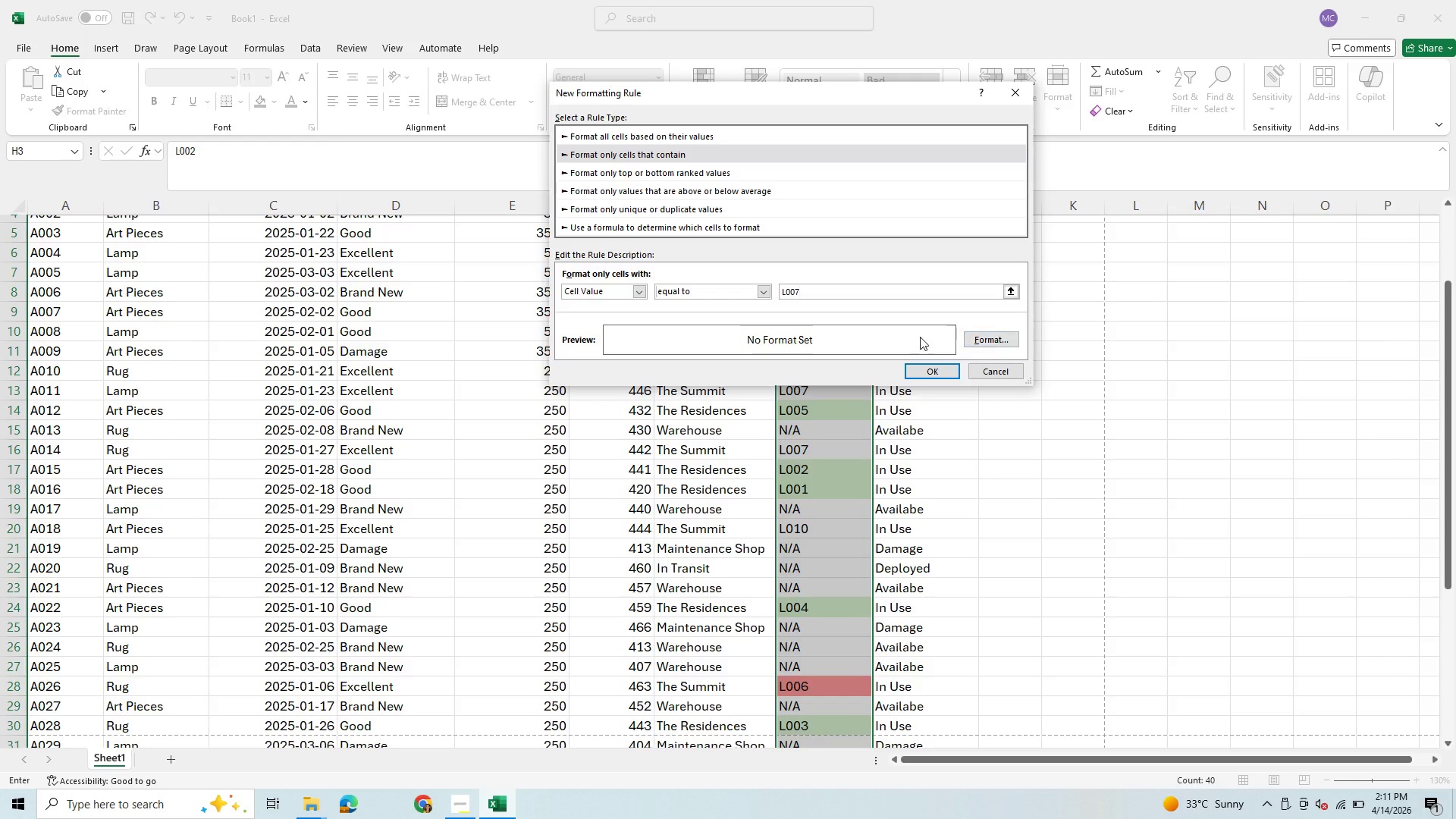 
left_click([979, 339])
 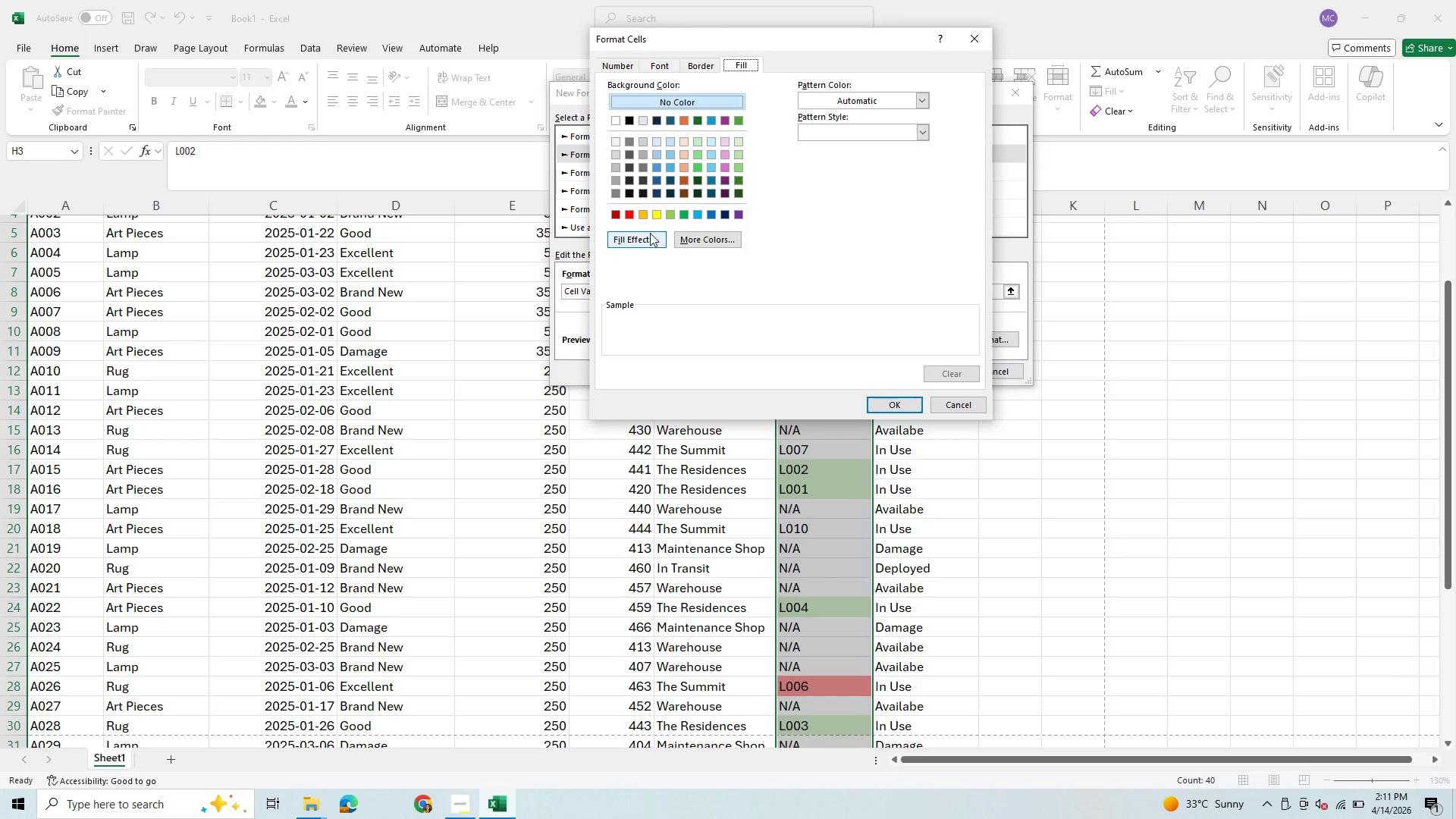 
left_click([709, 239])
 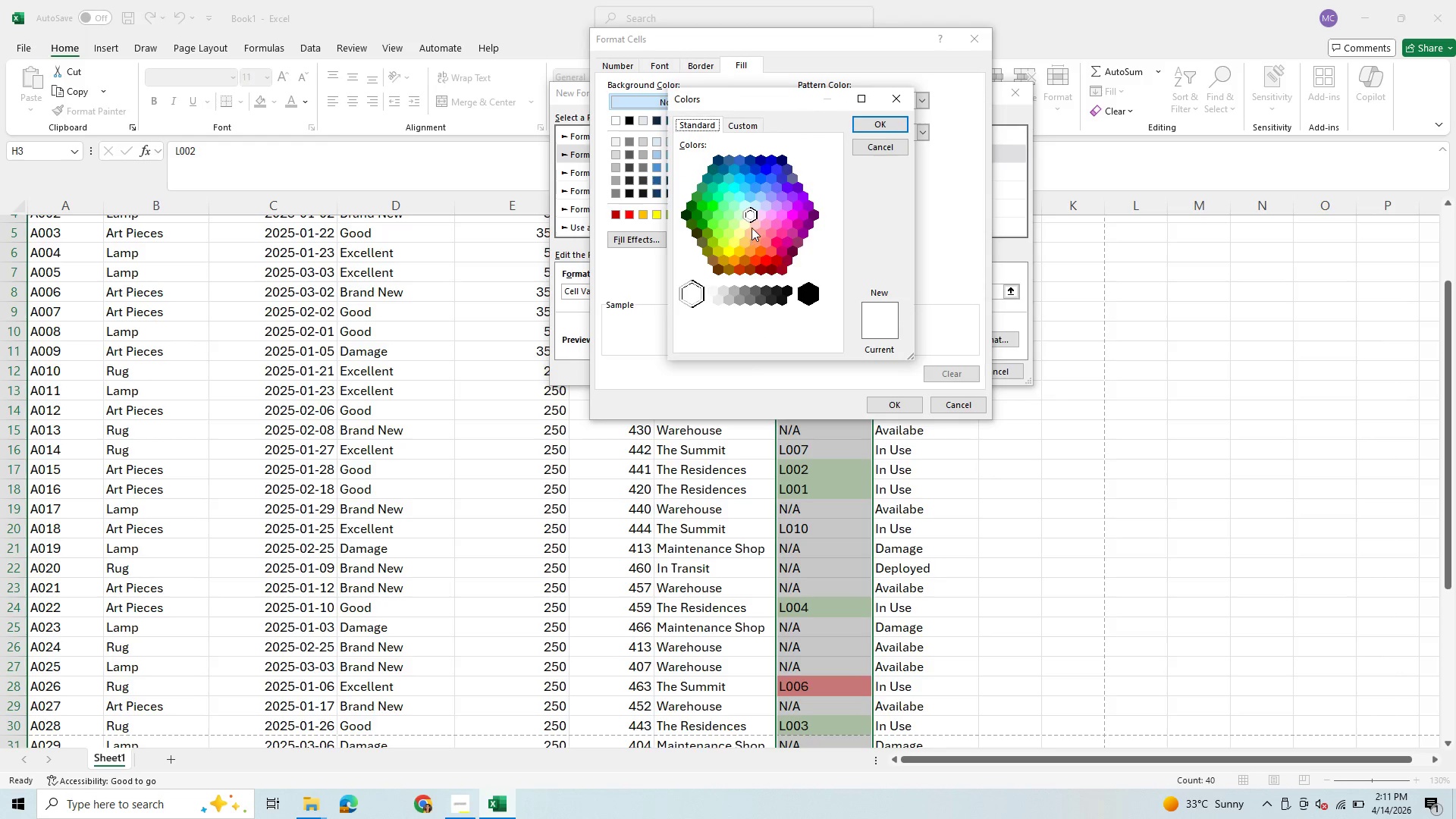 
left_click([752, 224])
 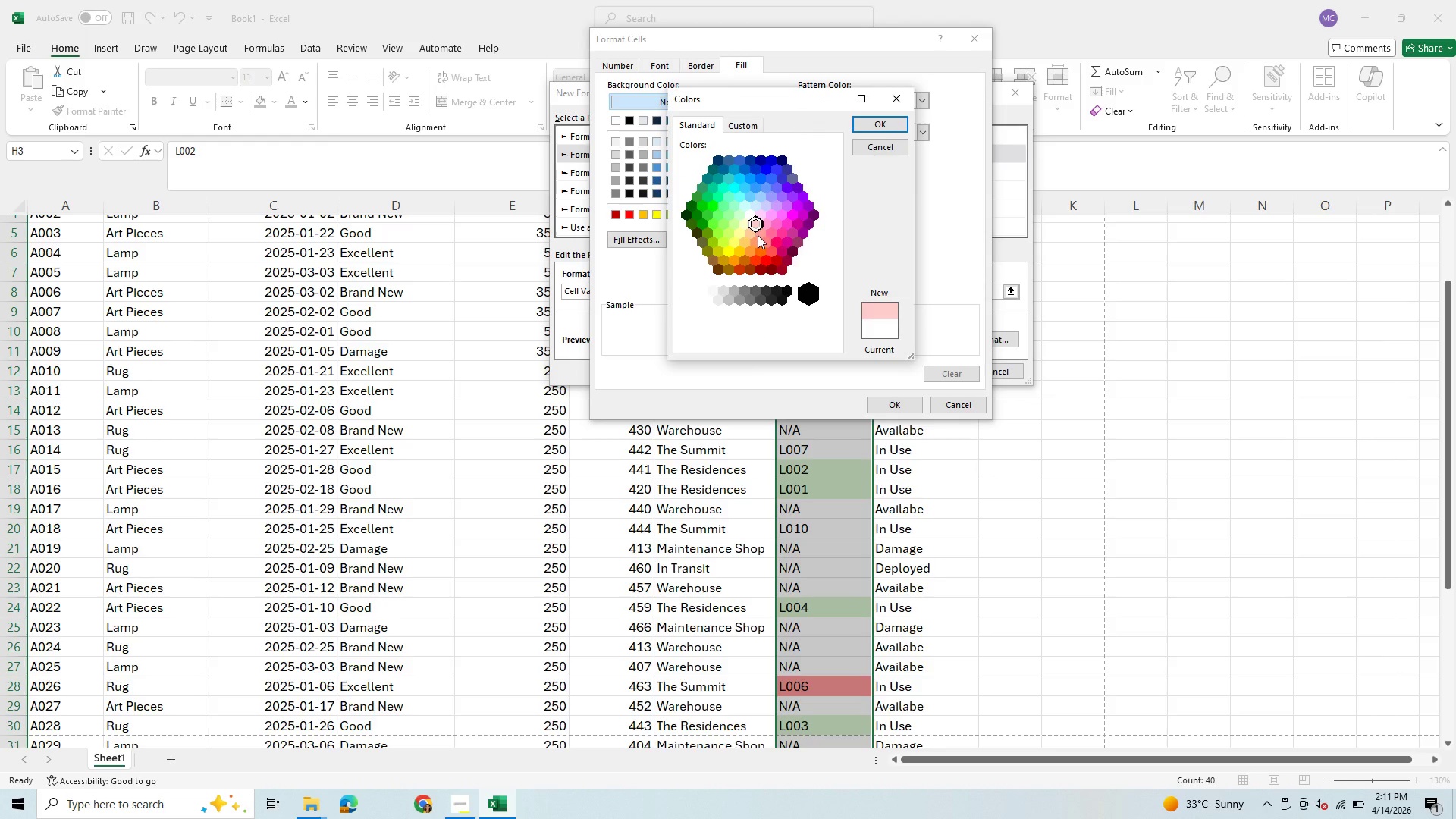 
left_click([760, 235])
 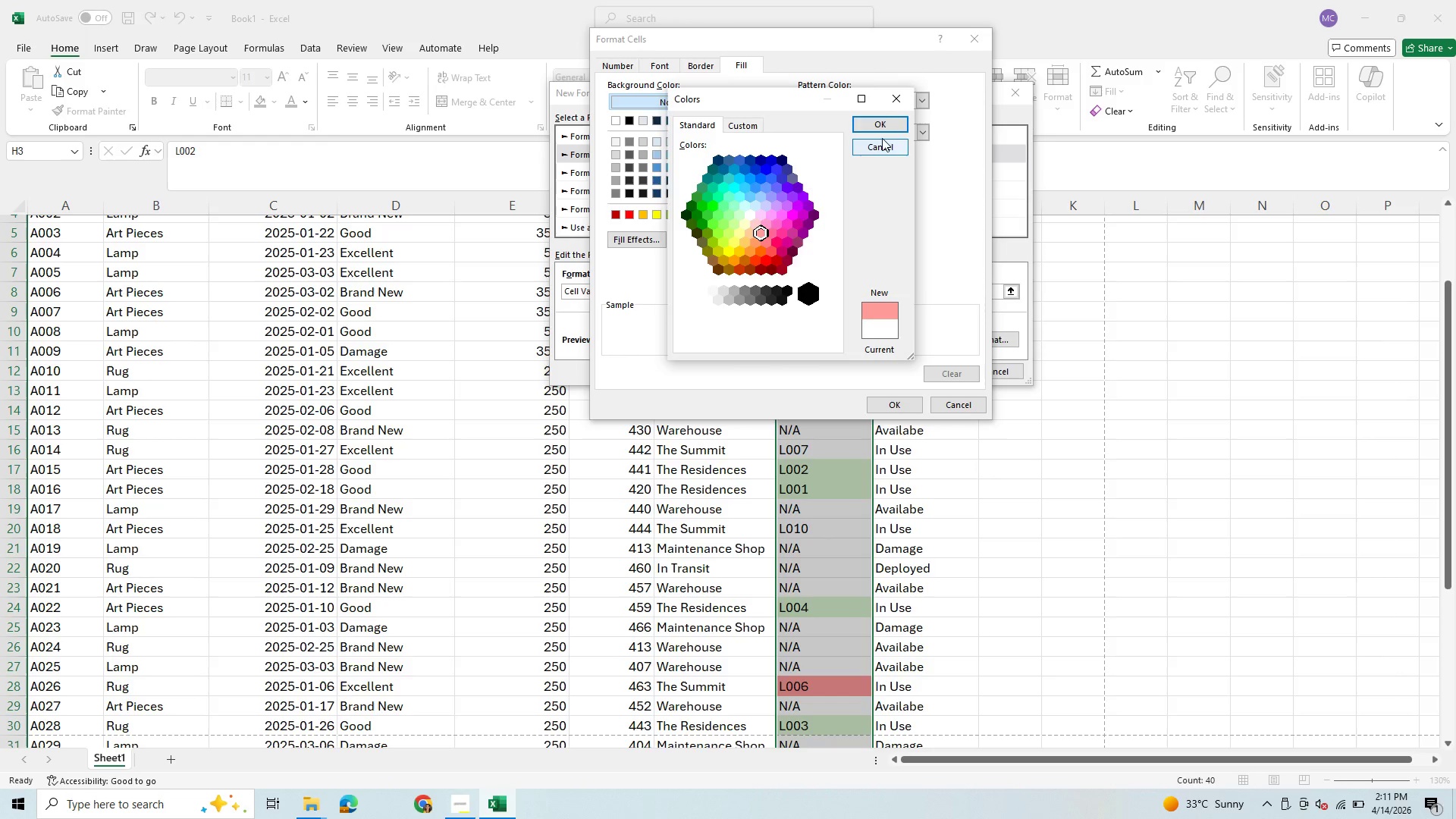 
wait(6.42)
 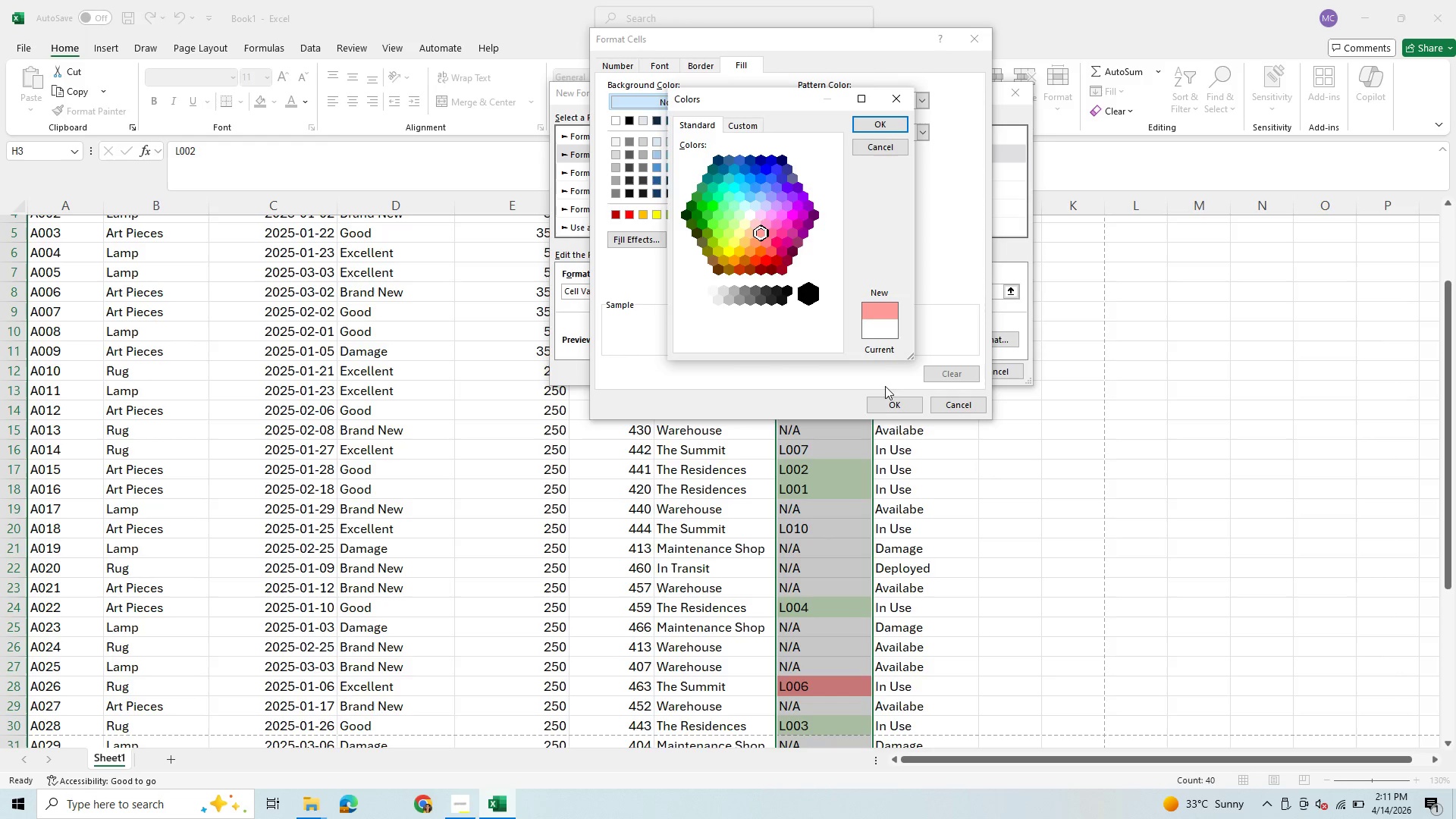 
left_click([884, 126])
 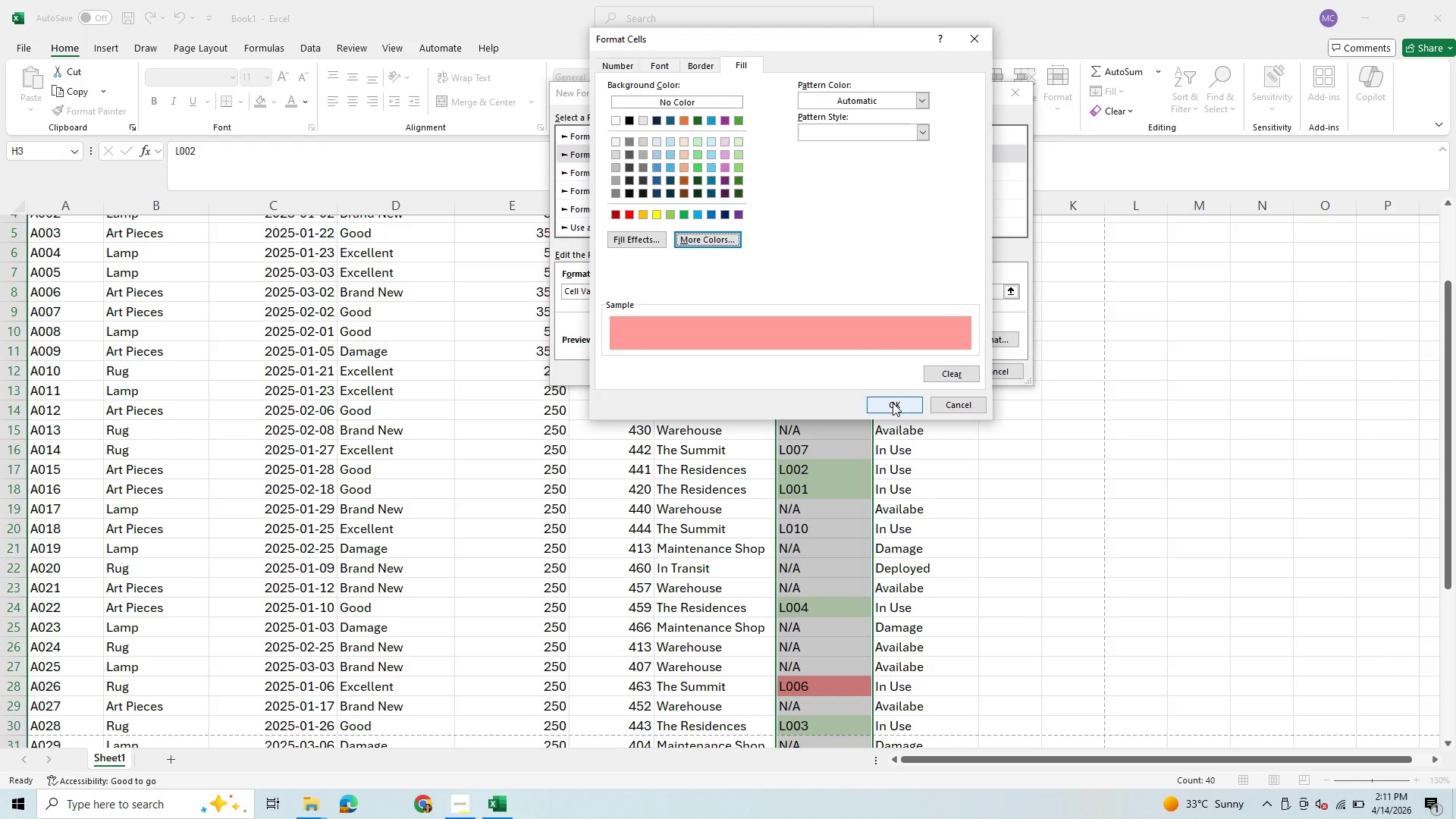 
left_click([894, 395])
 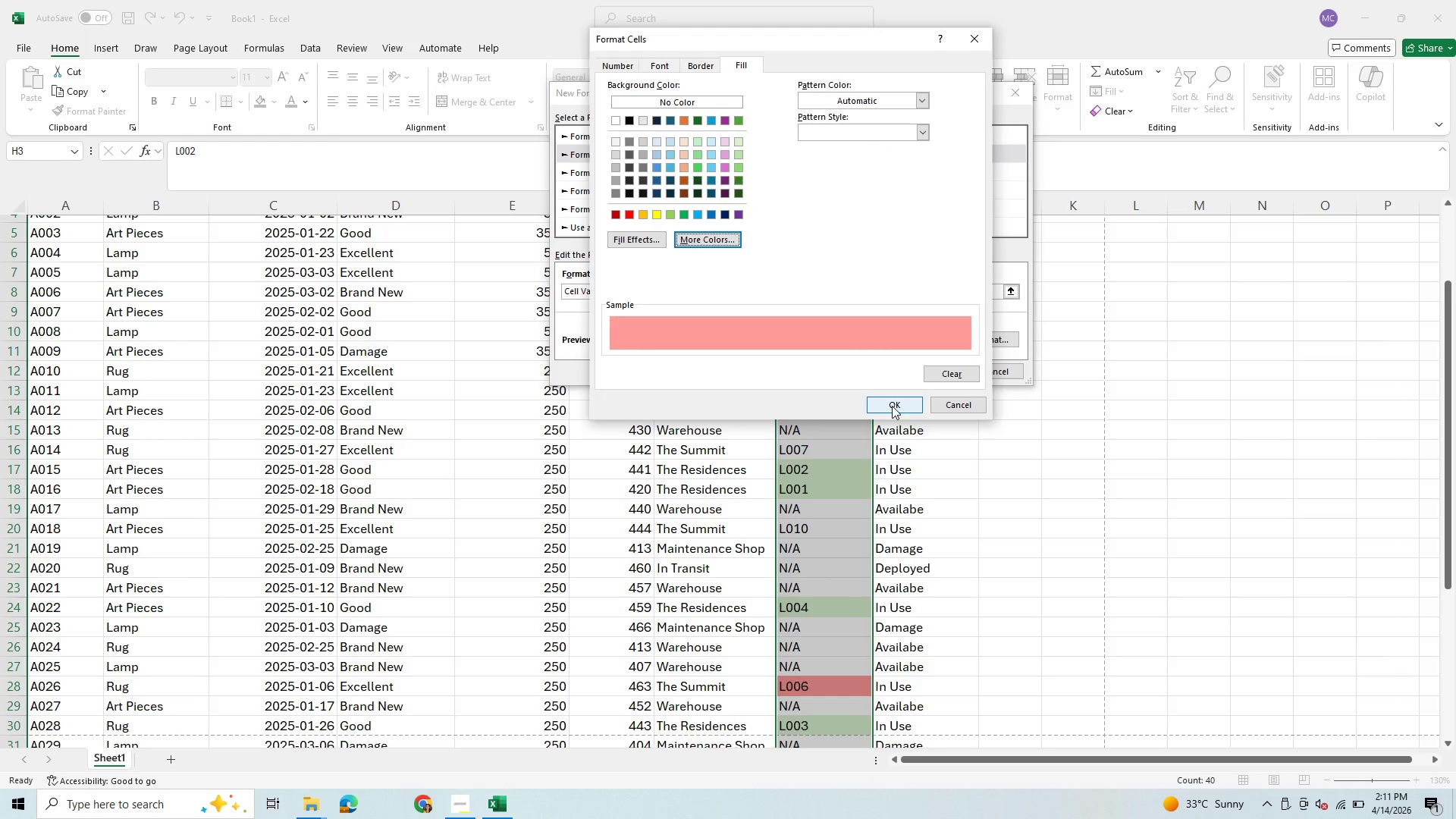 
left_click([892, 406])
 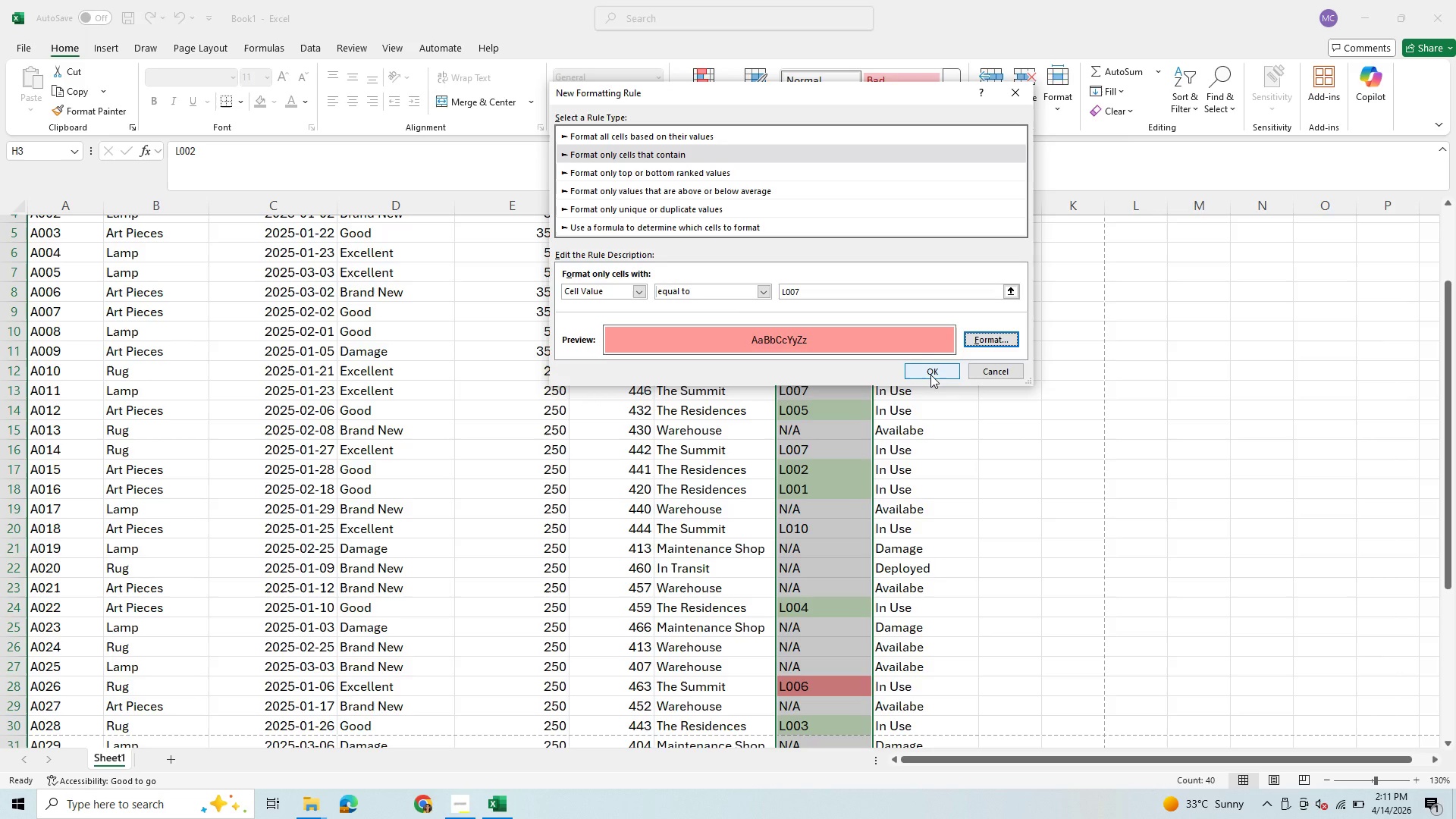 
left_click([930, 375])
 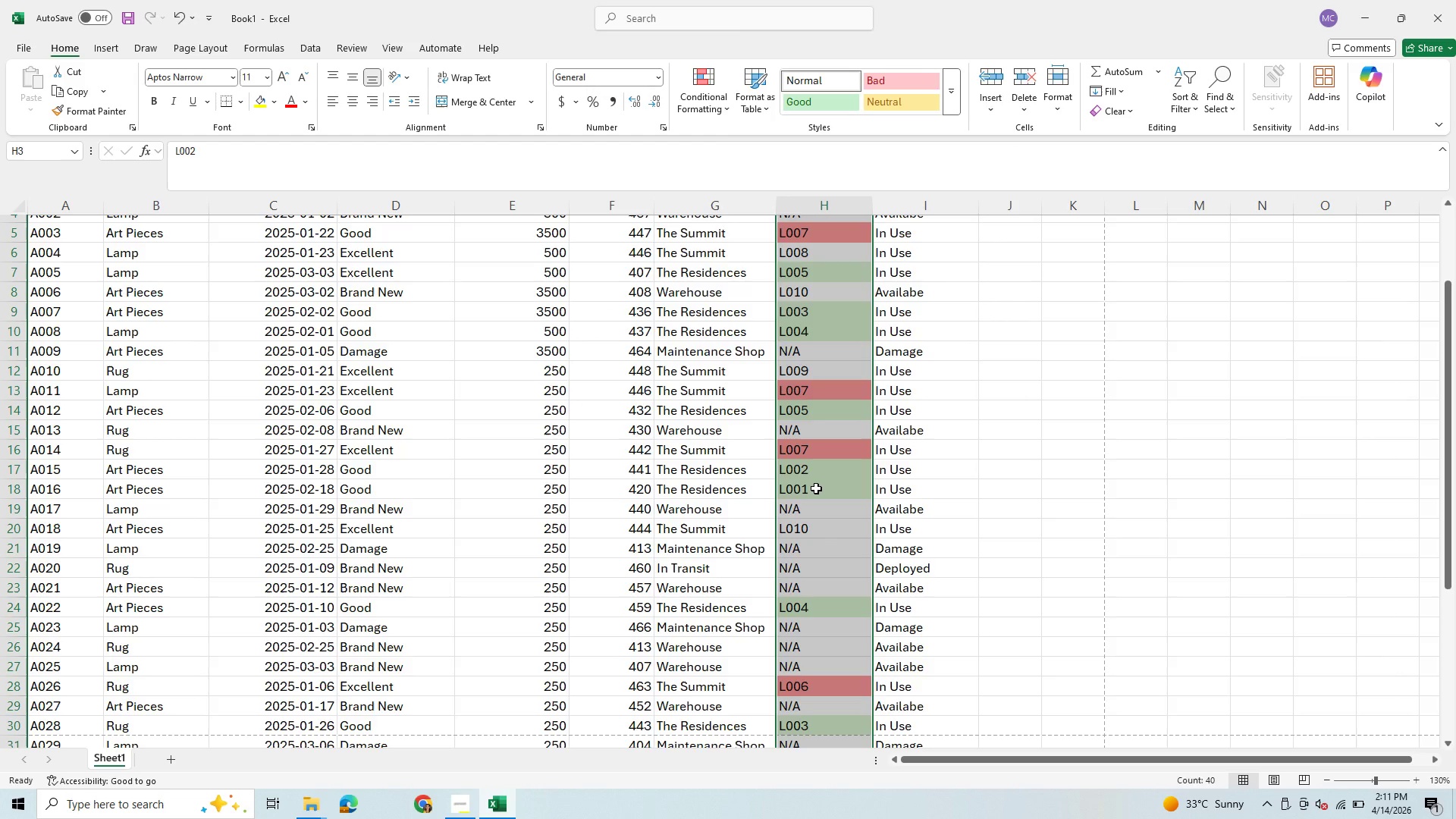 
scroll: coordinate [816, 493], scroll_direction: none, amount: 0.0
 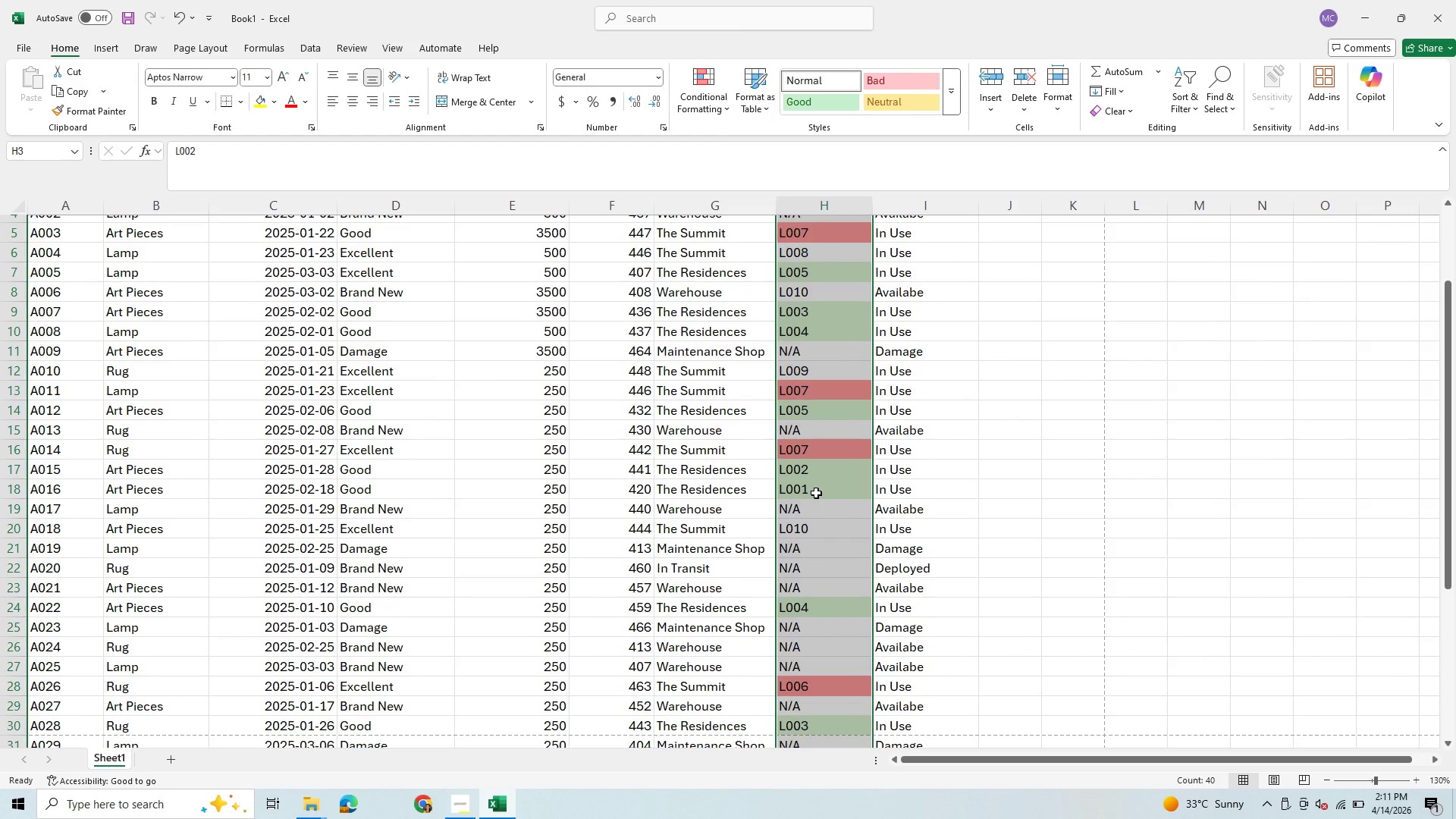 
scroll: coordinate [816, 493], scroll_direction: up, amount: 3.0
 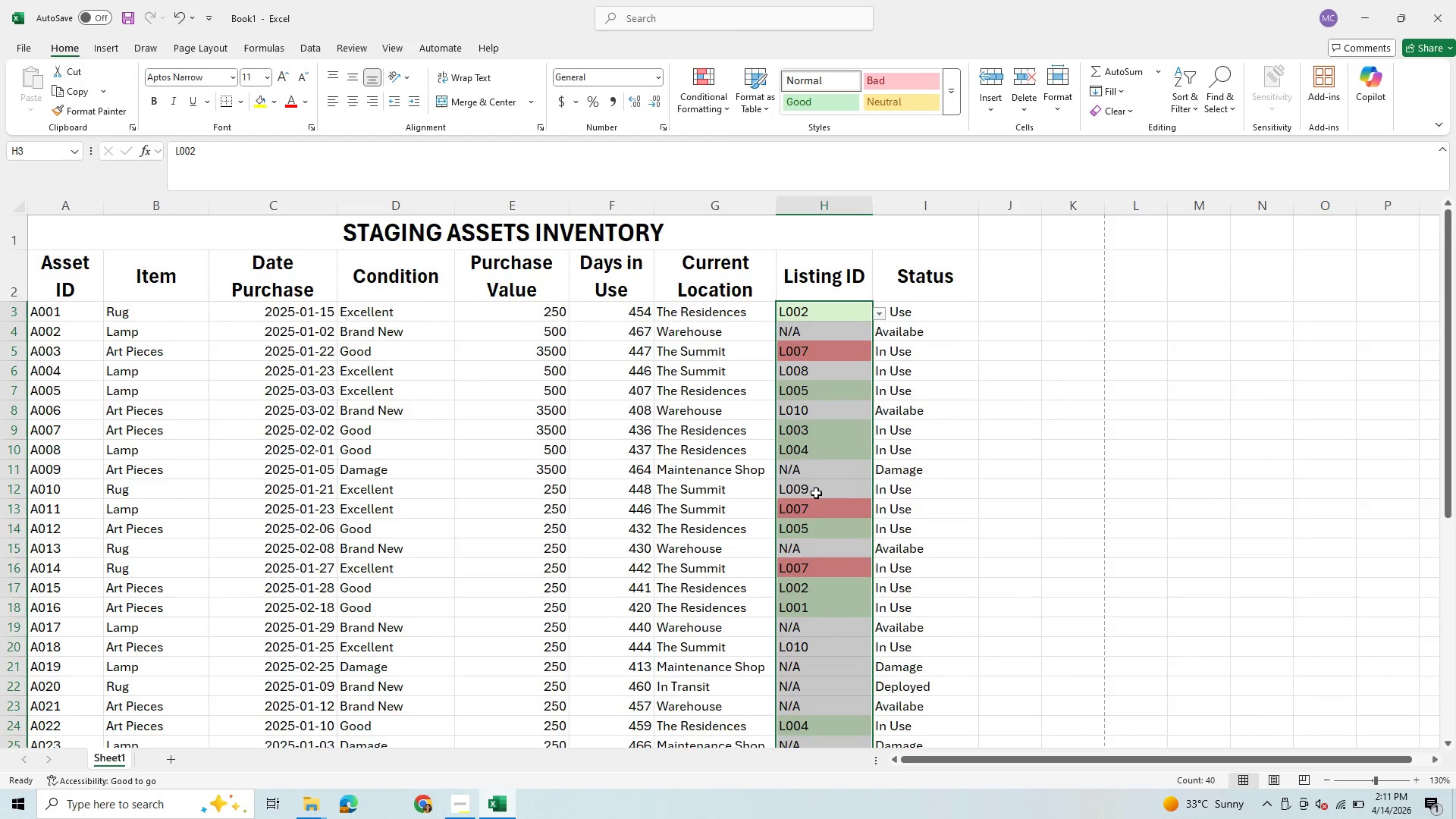 
scroll: coordinate [816, 493], scroll_direction: down, amount: 2.0
 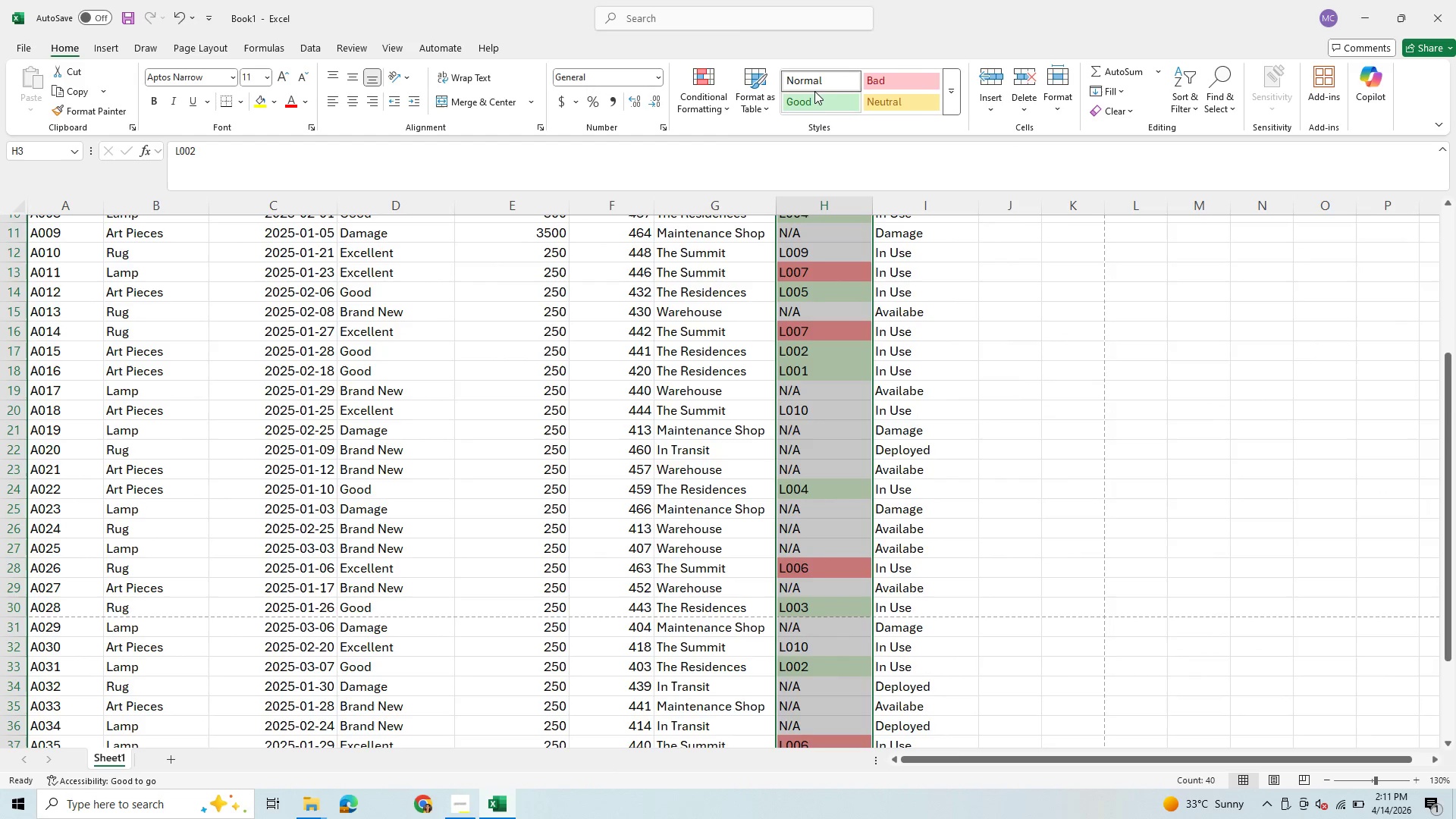 
left_click([707, 94])
 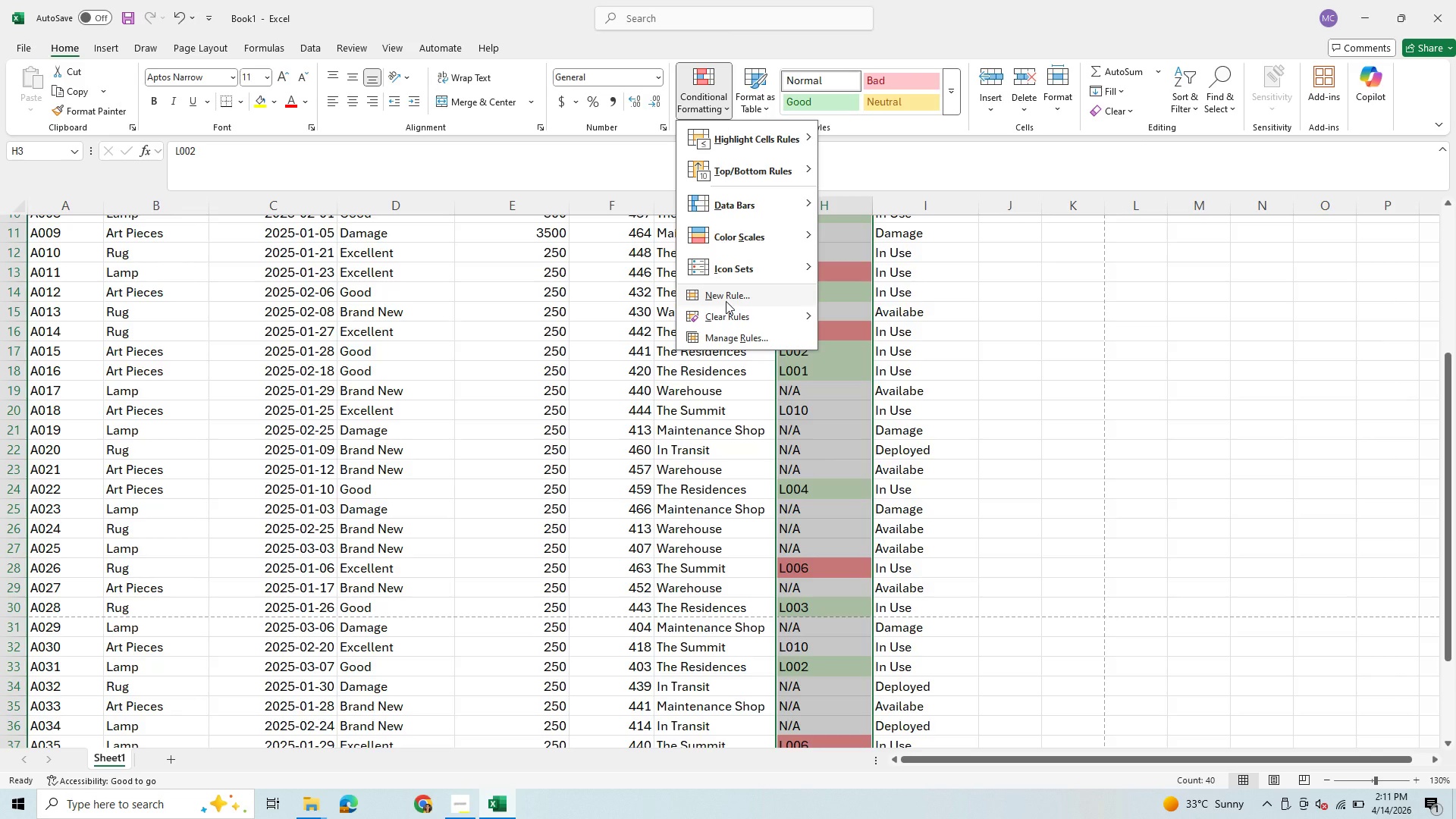 
left_click([727, 300])
 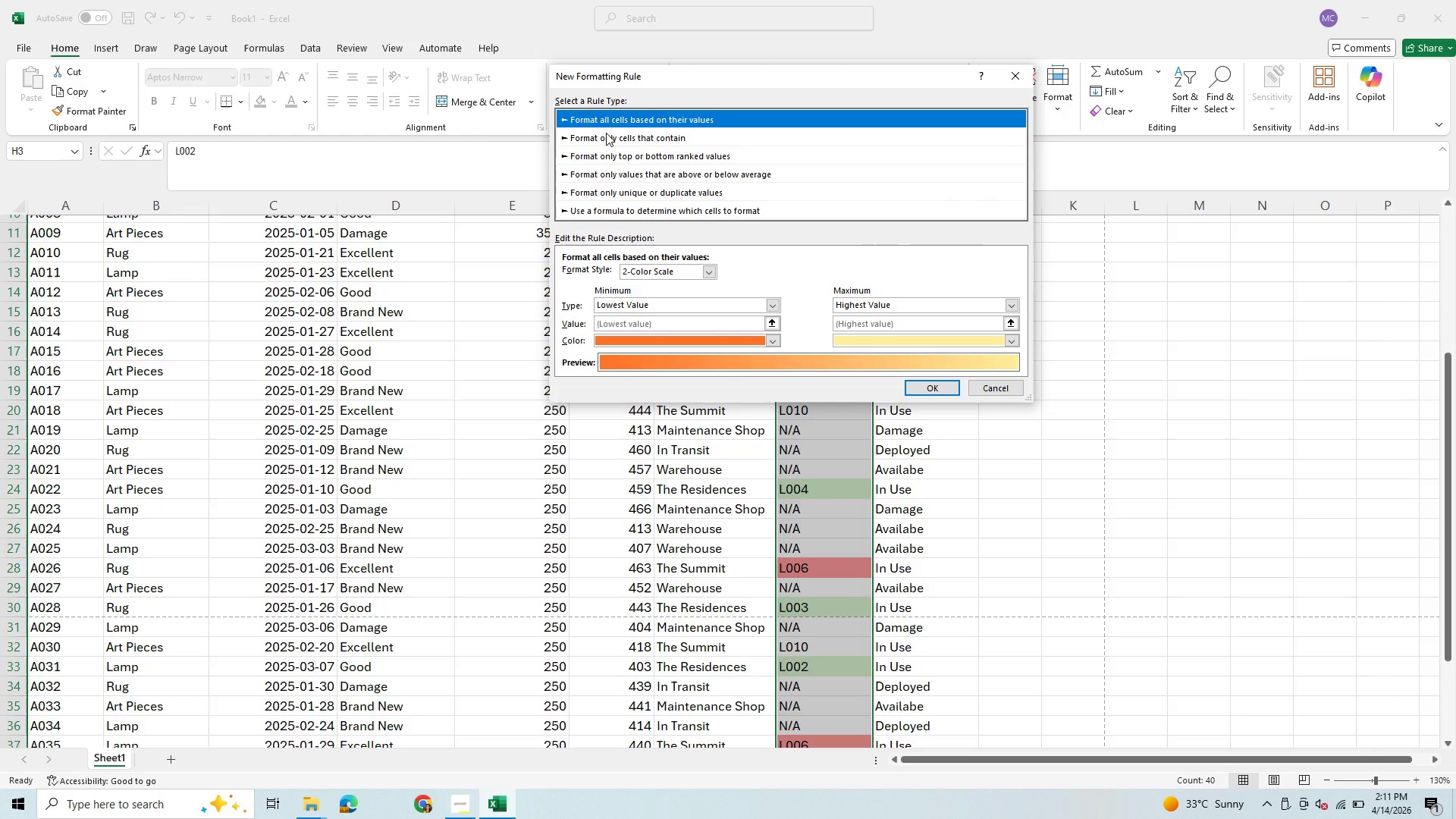 
left_click([606, 133])
 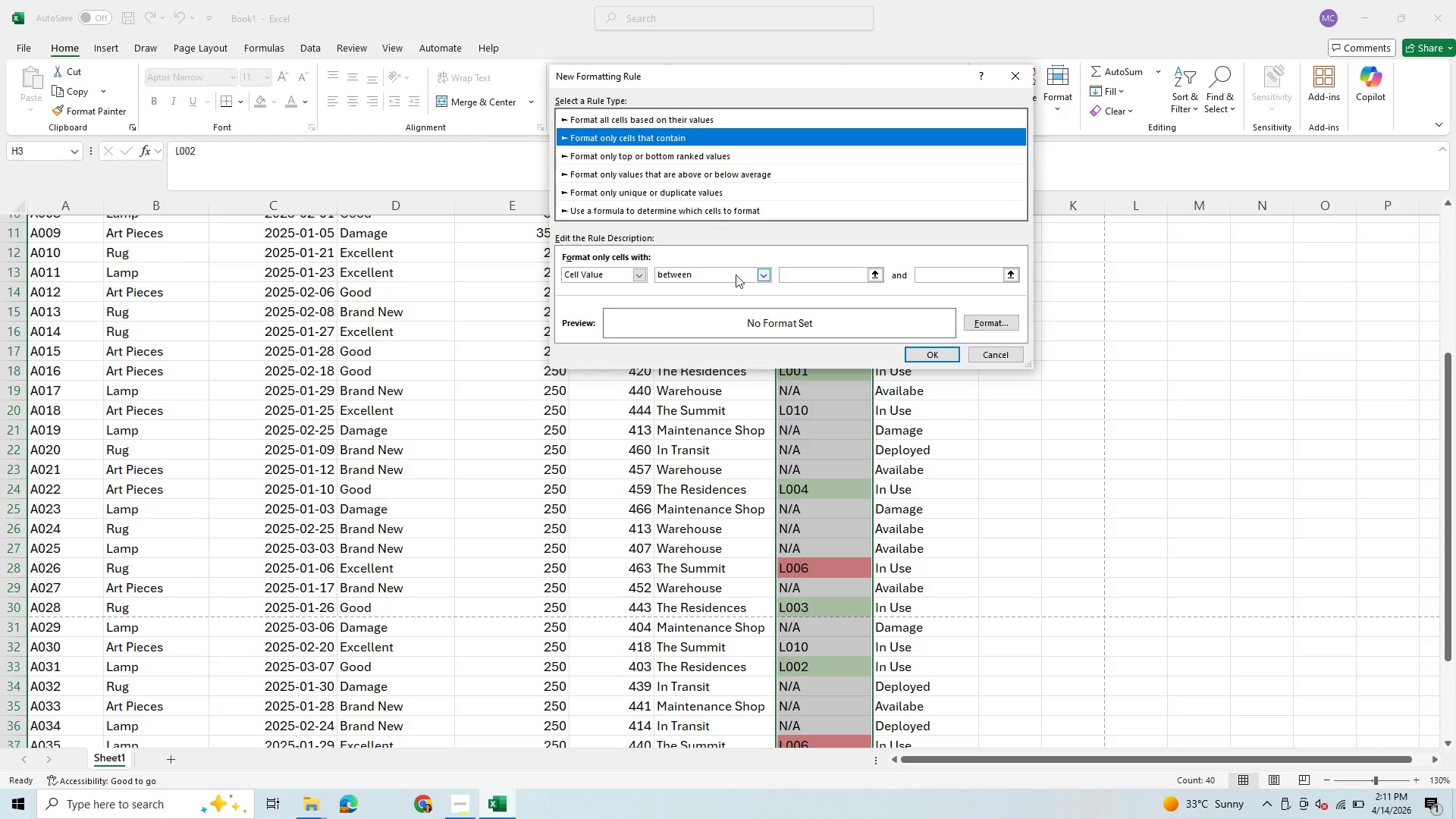 
left_click([771, 275])
 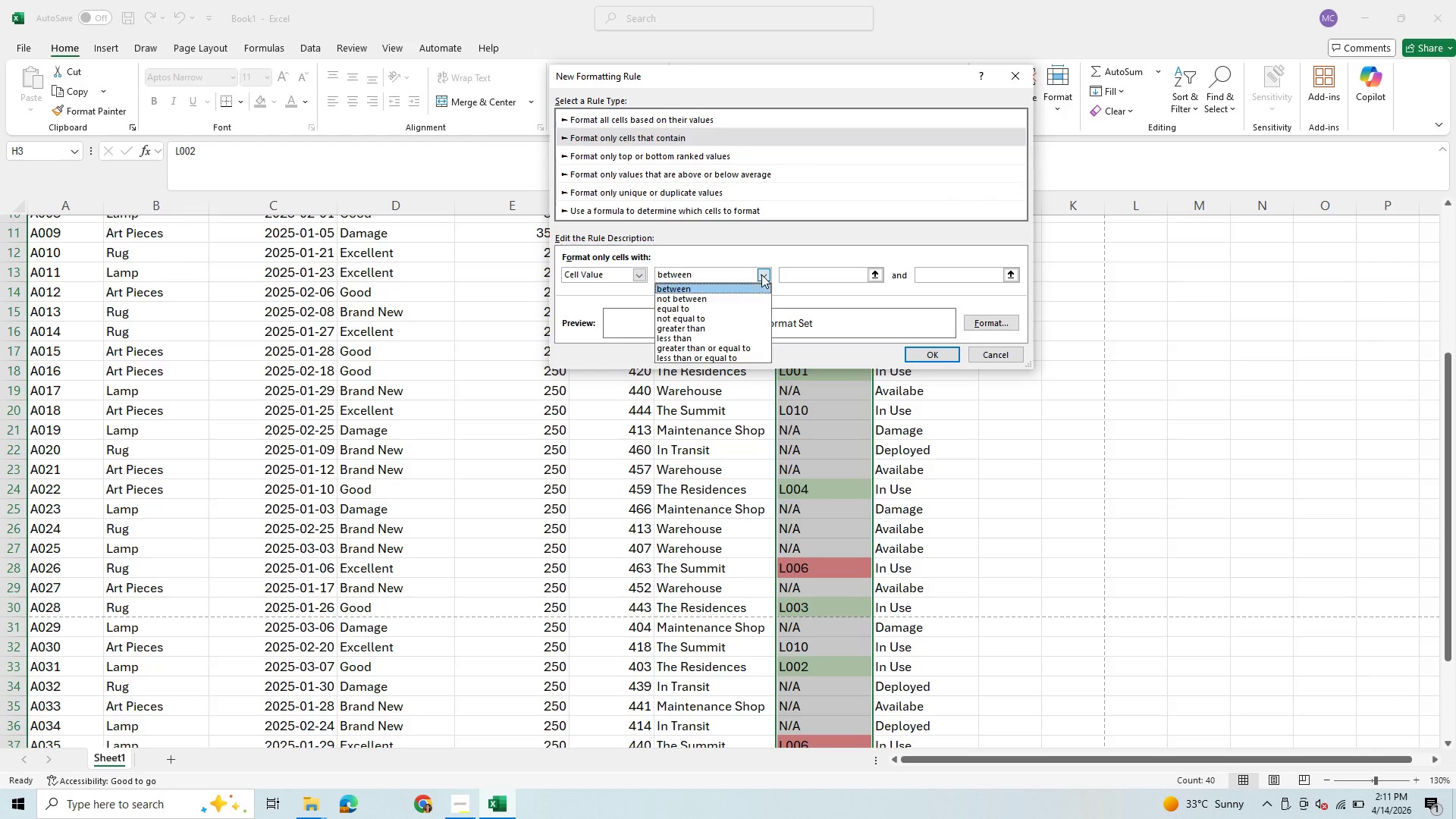 
left_click([761, 275])
 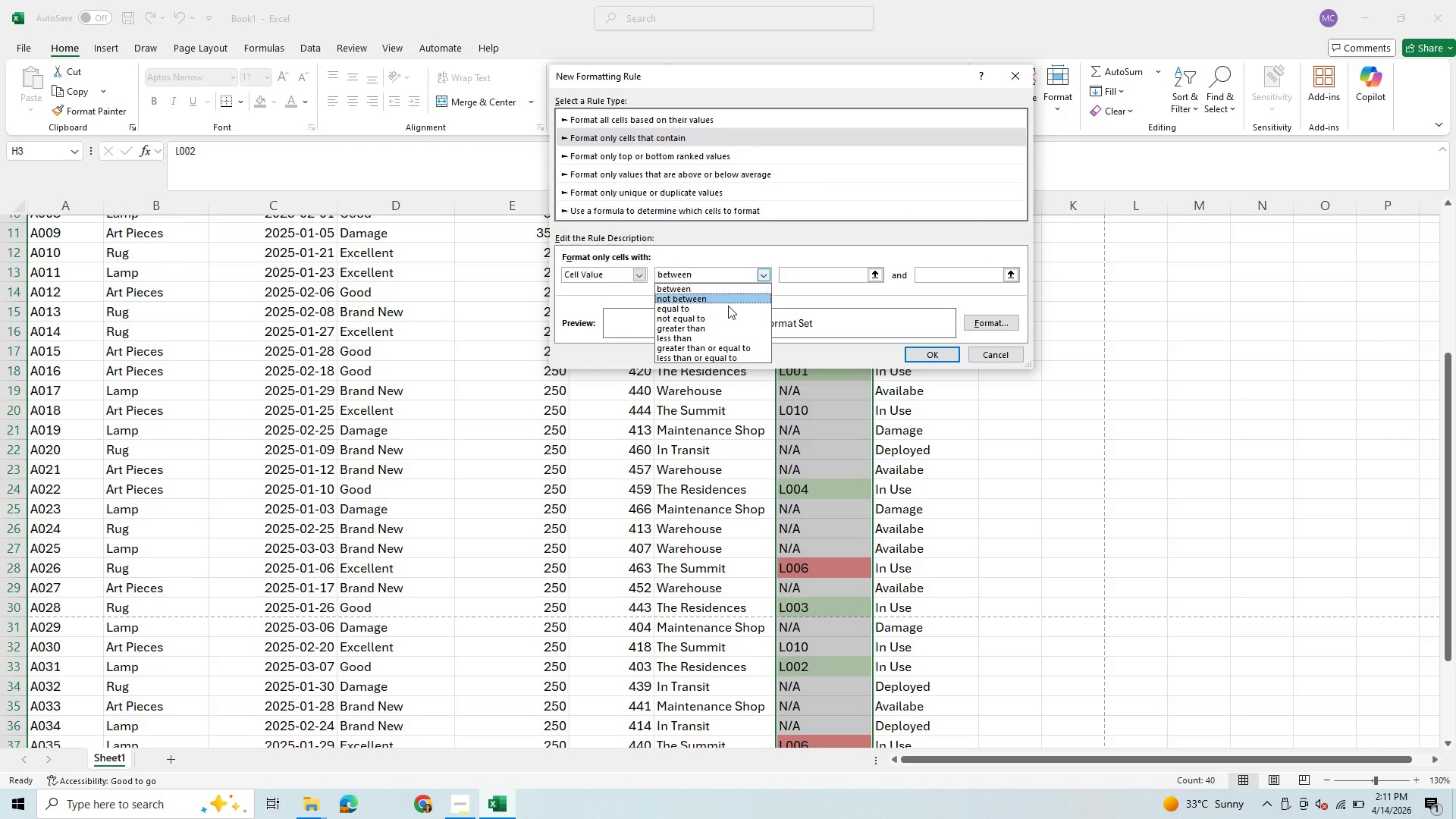 
mouse_move([750, 299])
 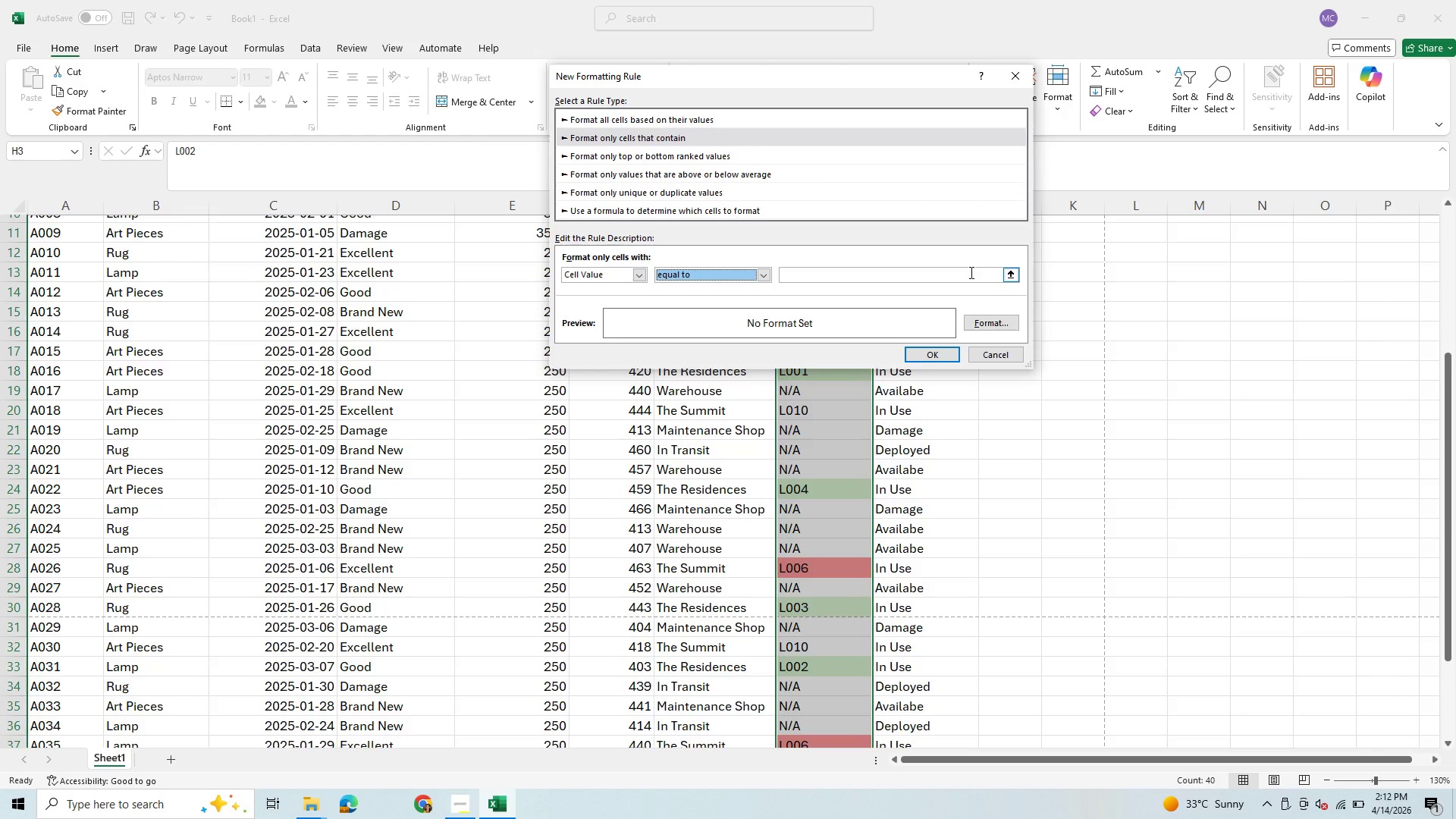 
left_click([970, 272])
 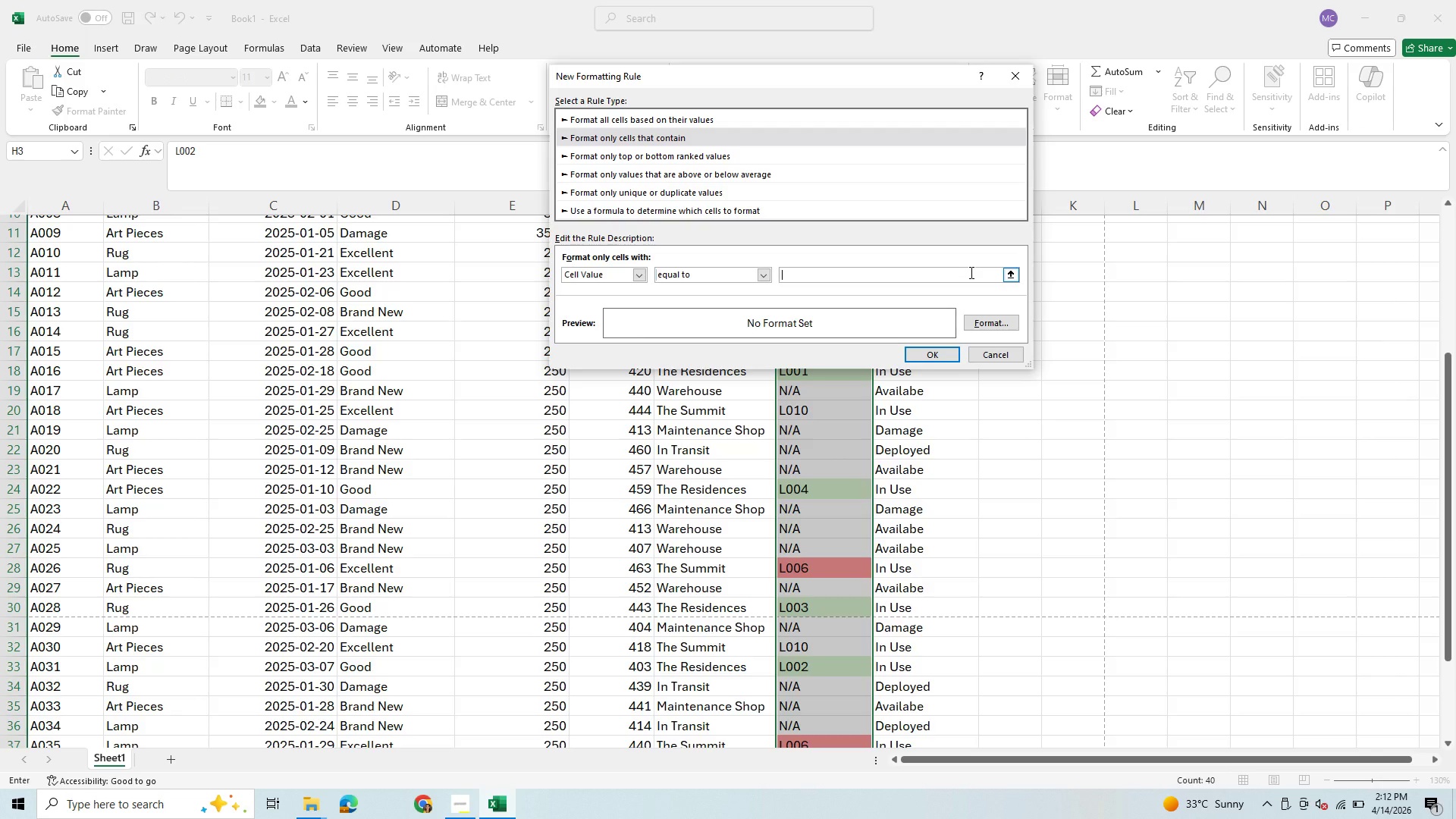 
type(L008)
 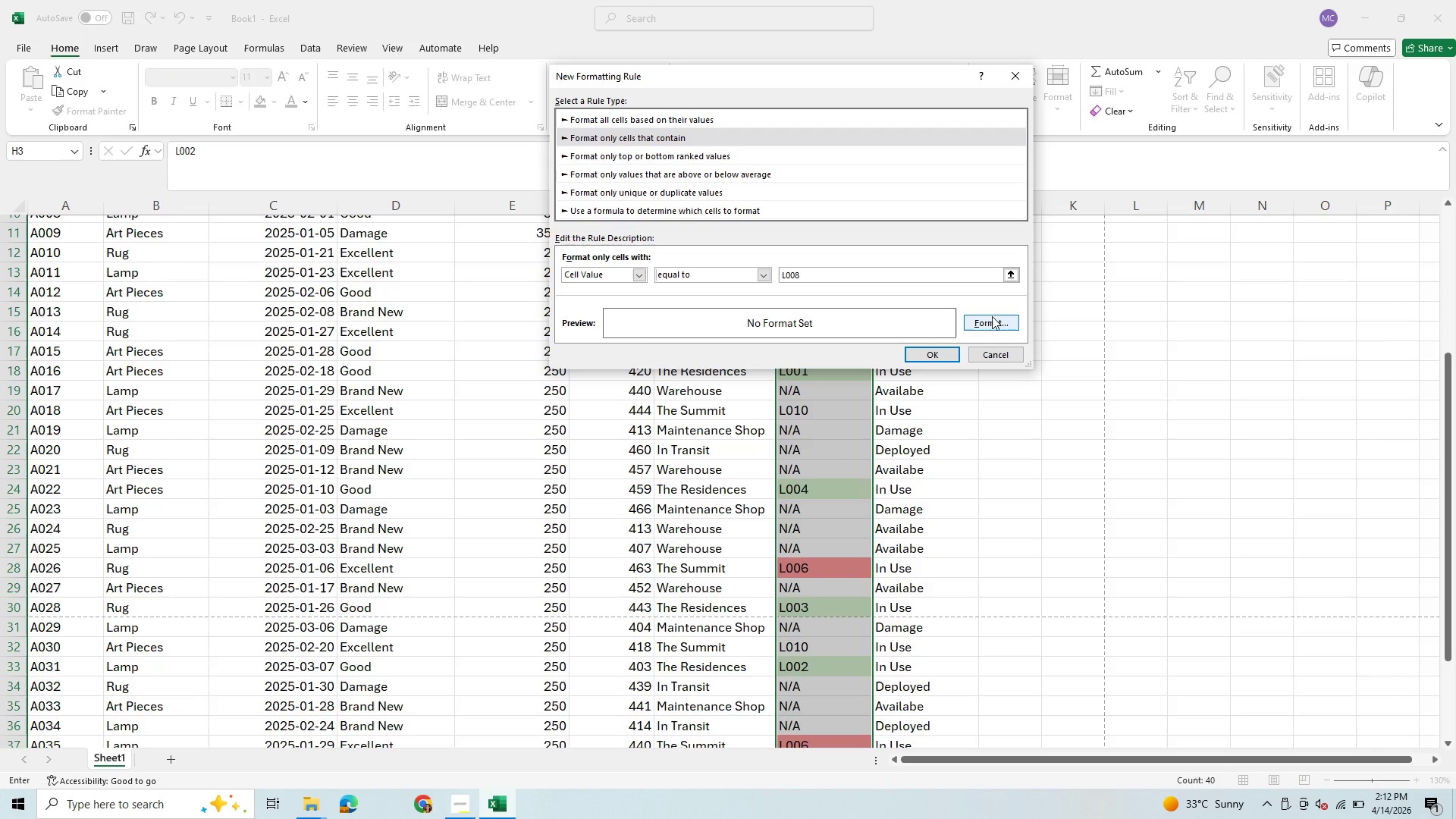 
left_click([992, 316])
 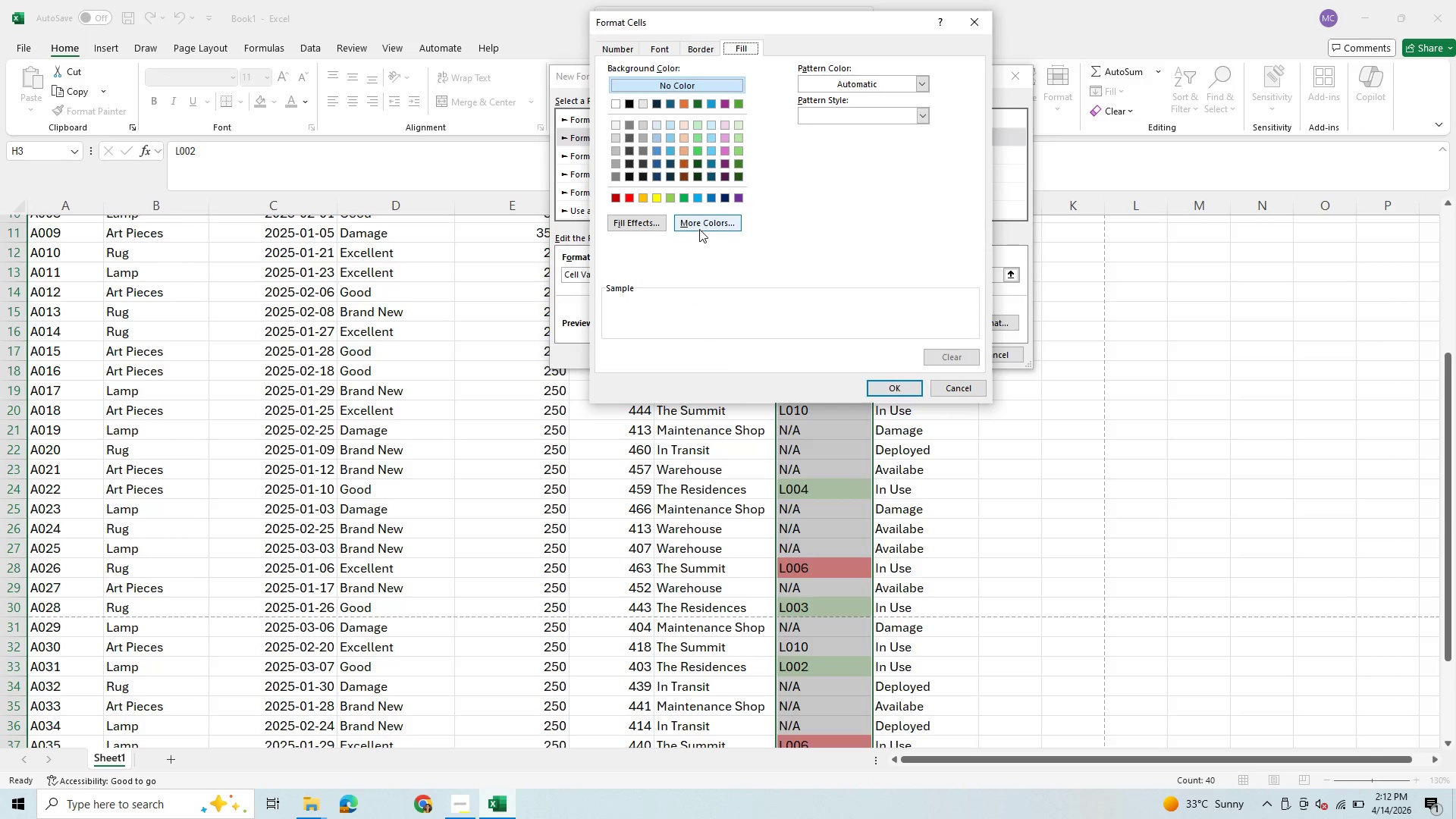 
left_click([705, 220])
 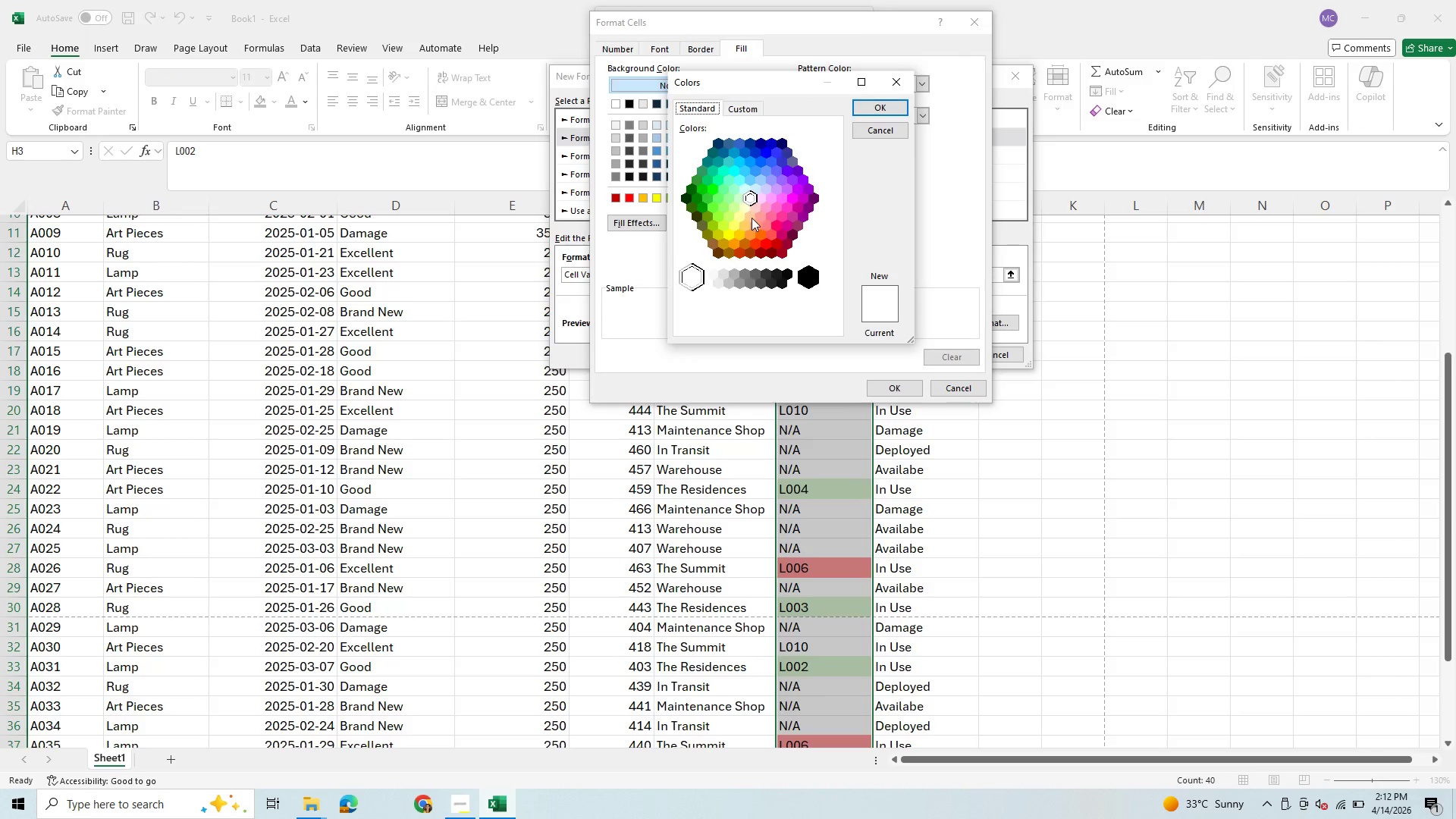 
left_click([750, 218])
 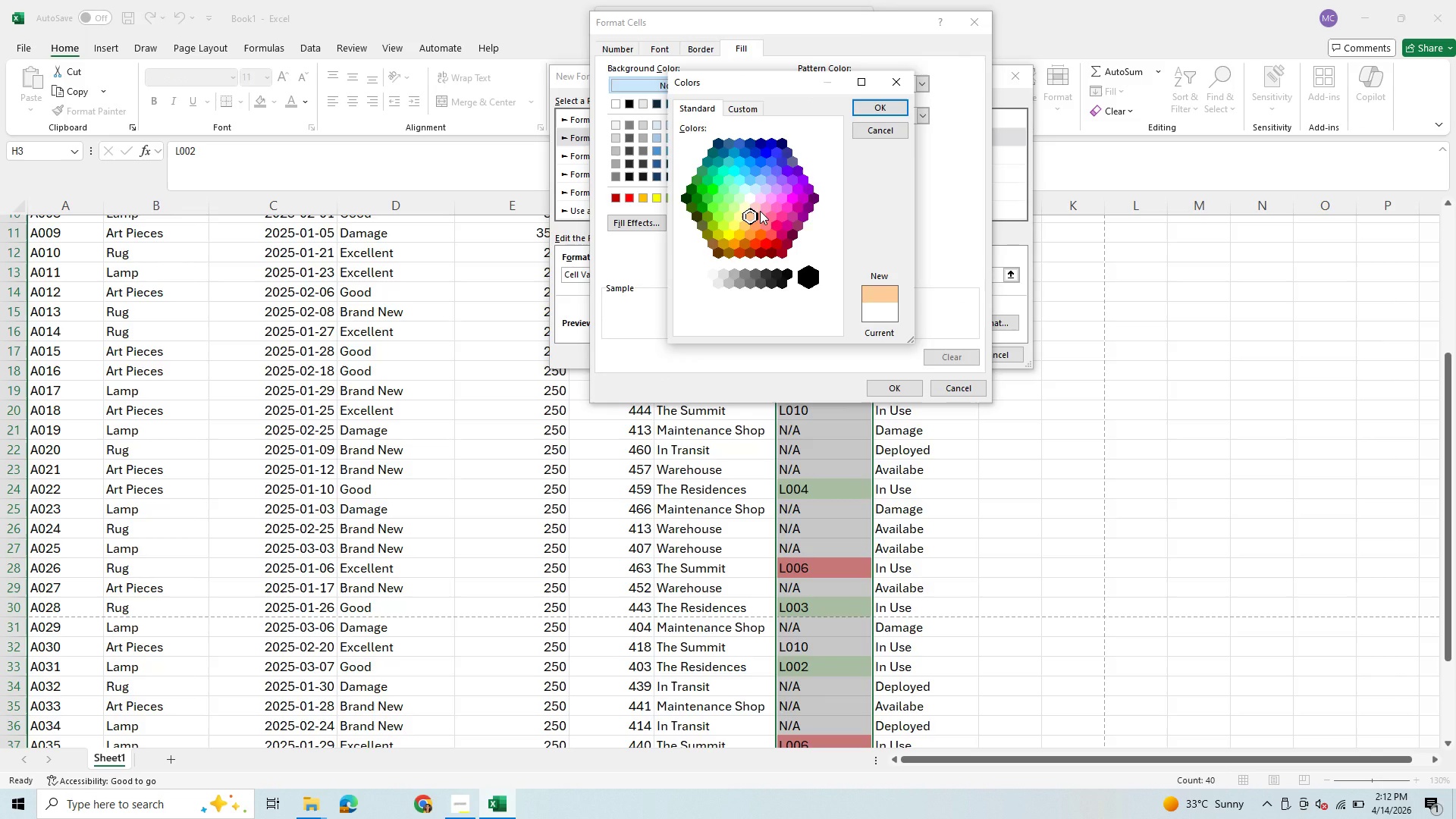 
left_click([760, 211])
 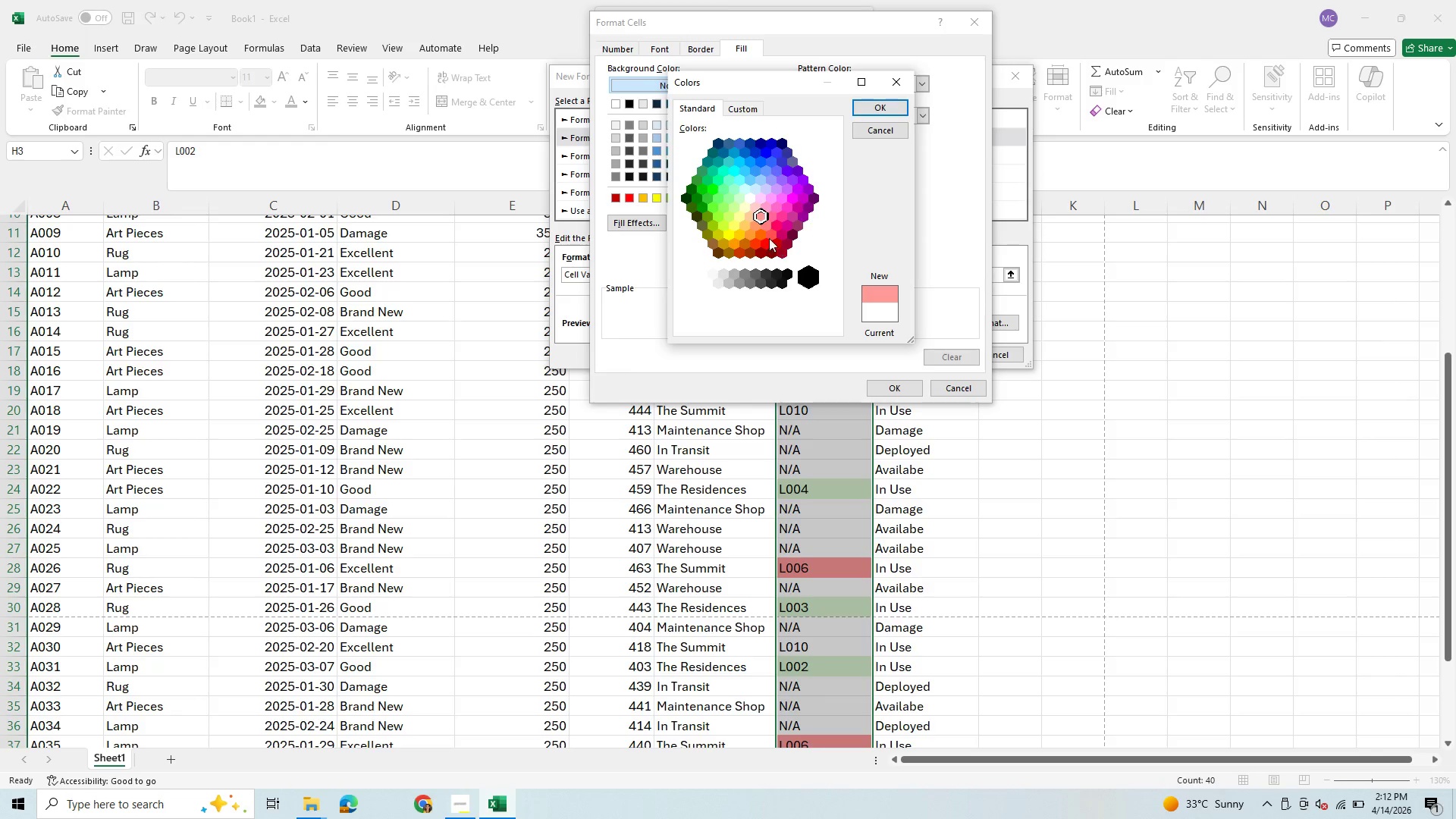 
wait(5.28)
 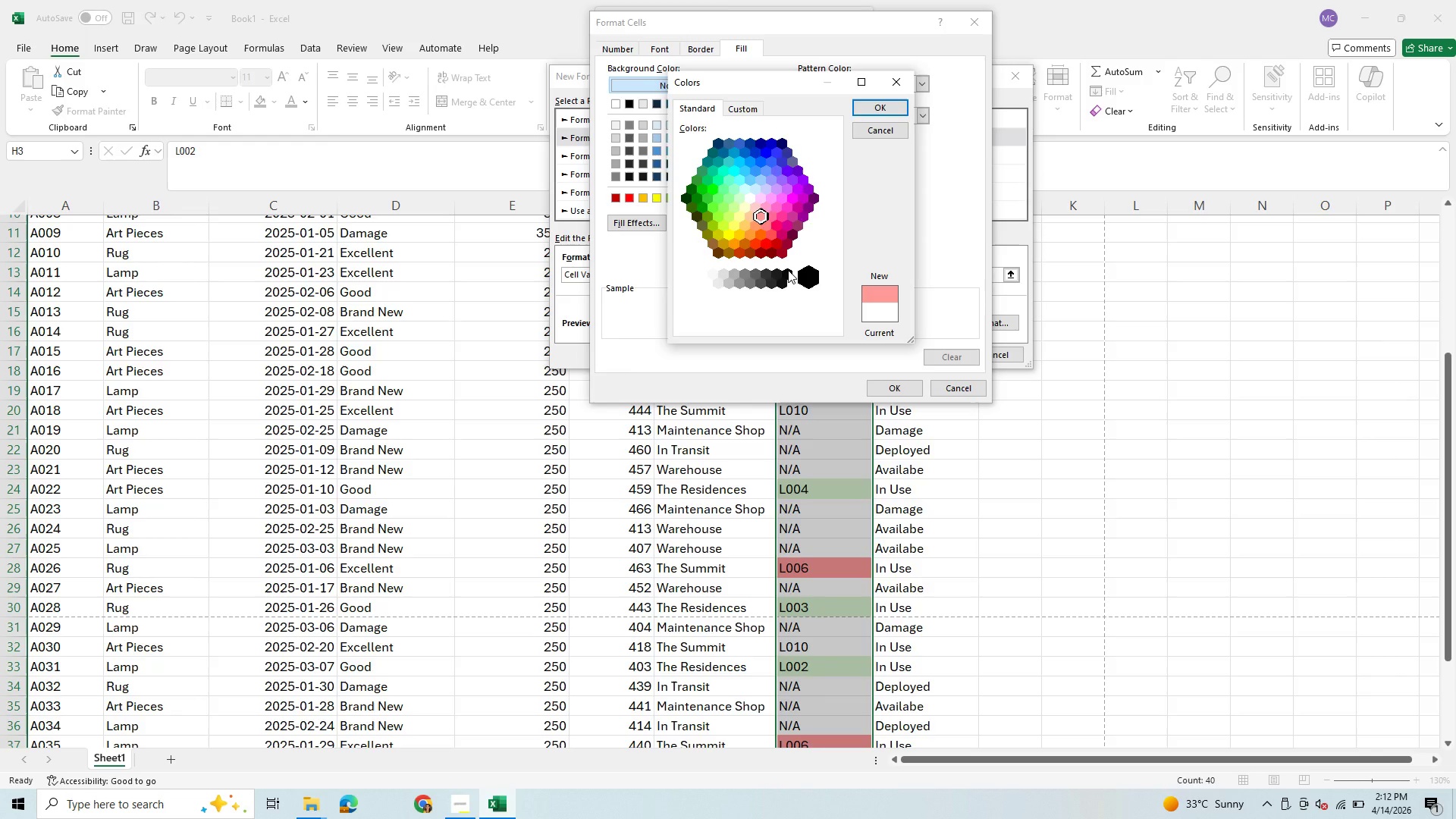 
left_click([770, 226])
 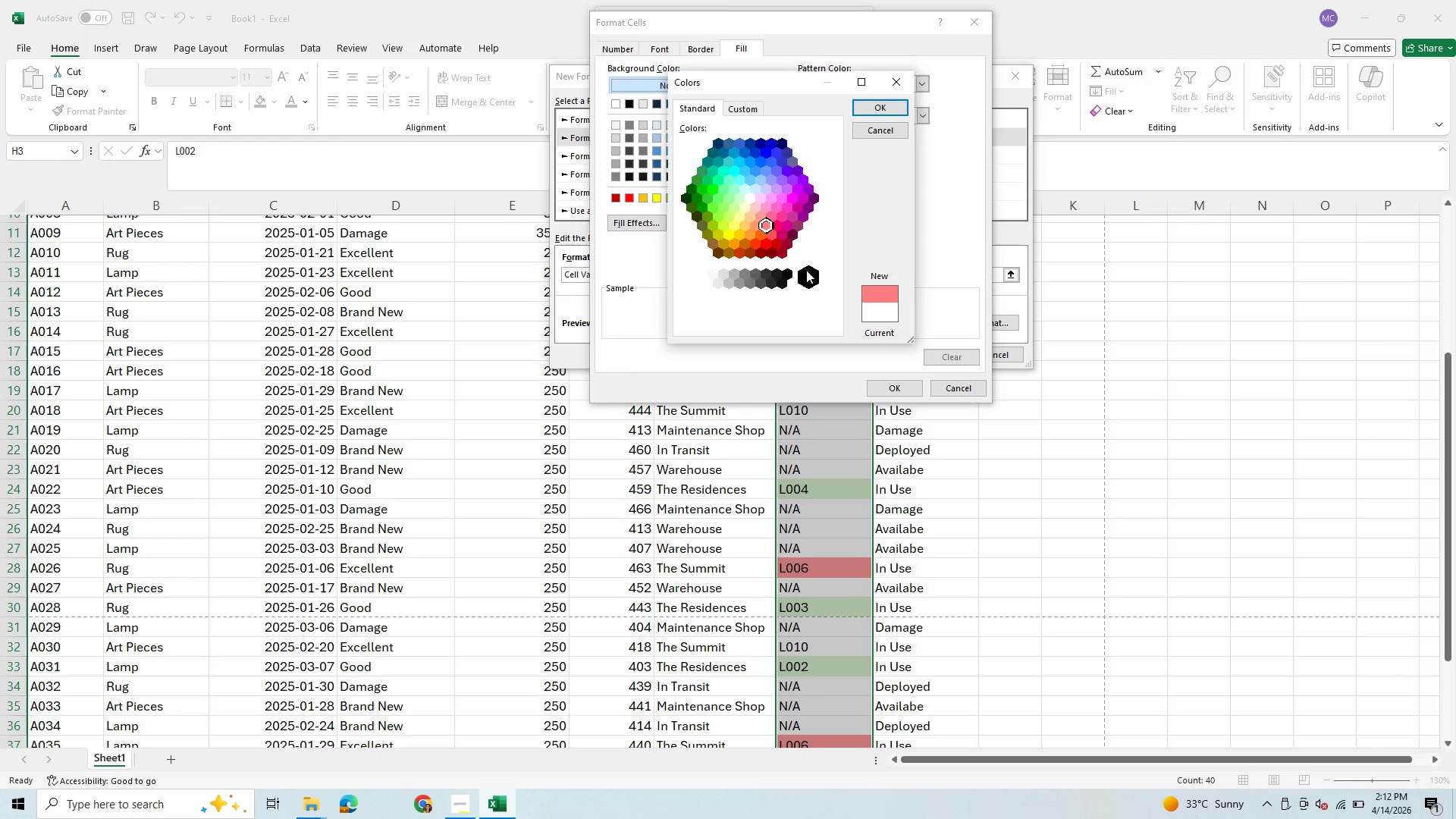 
wait(5.12)
 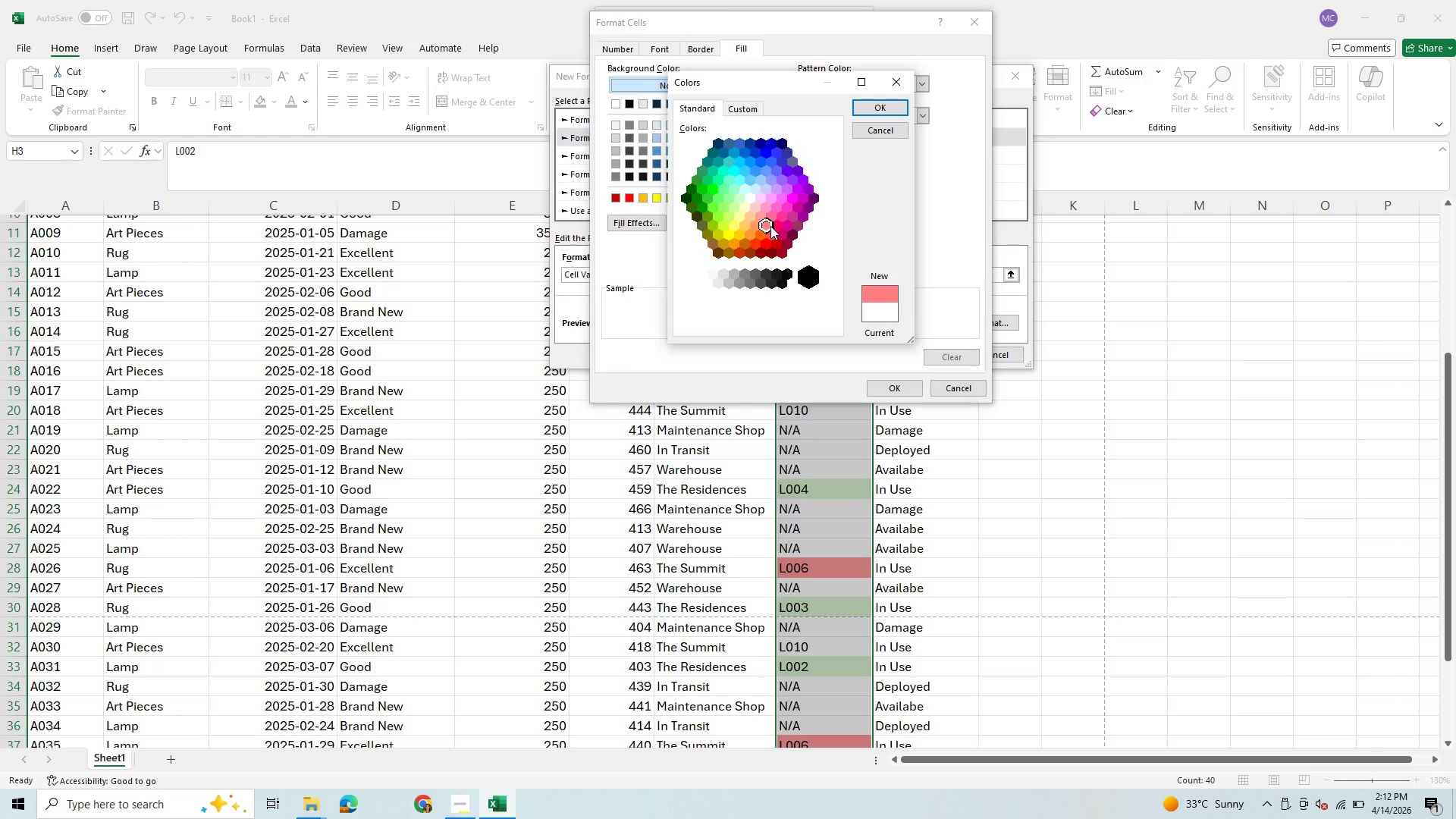 
left_click([773, 215])
 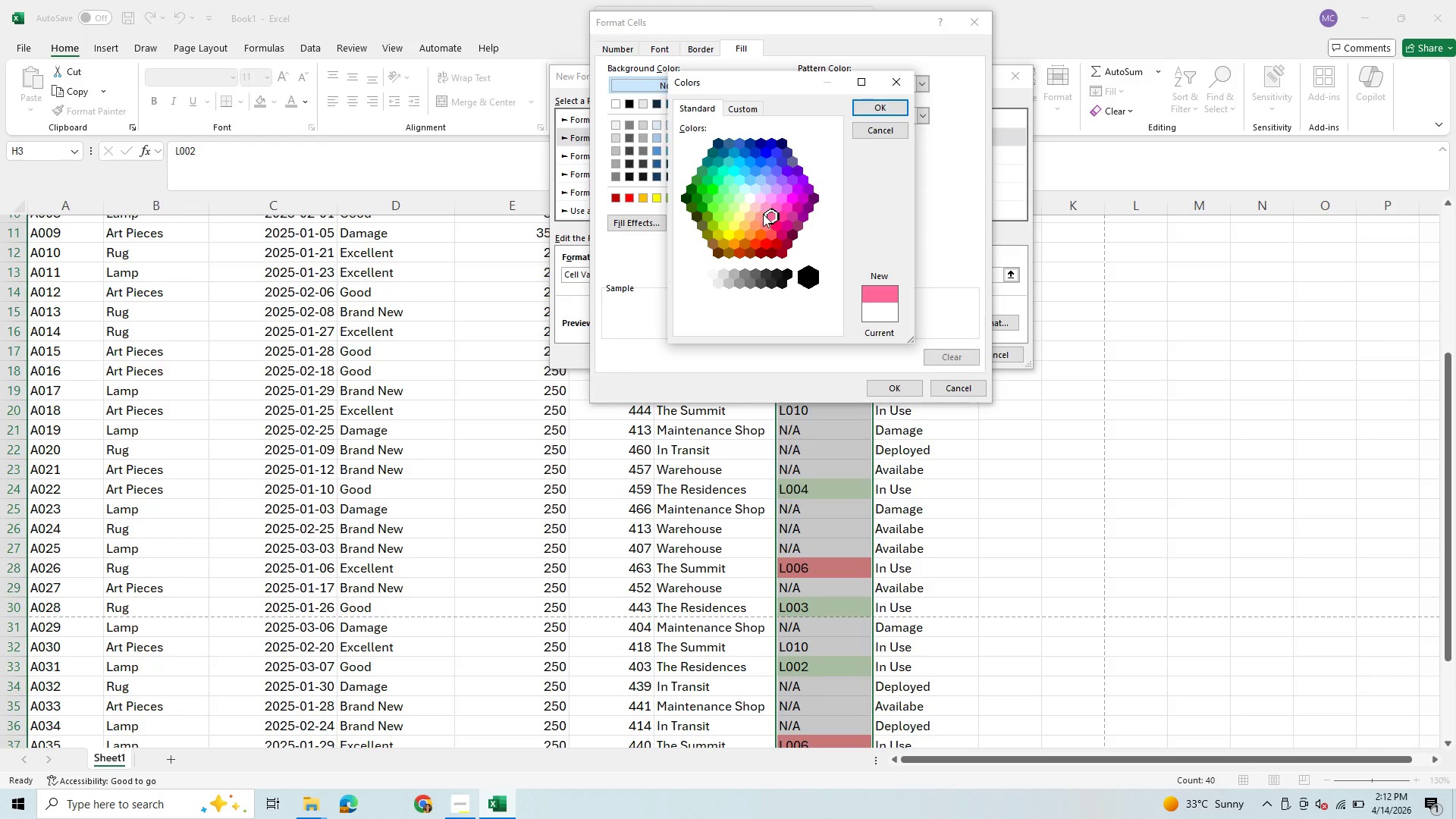 
left_click([763, 215])
 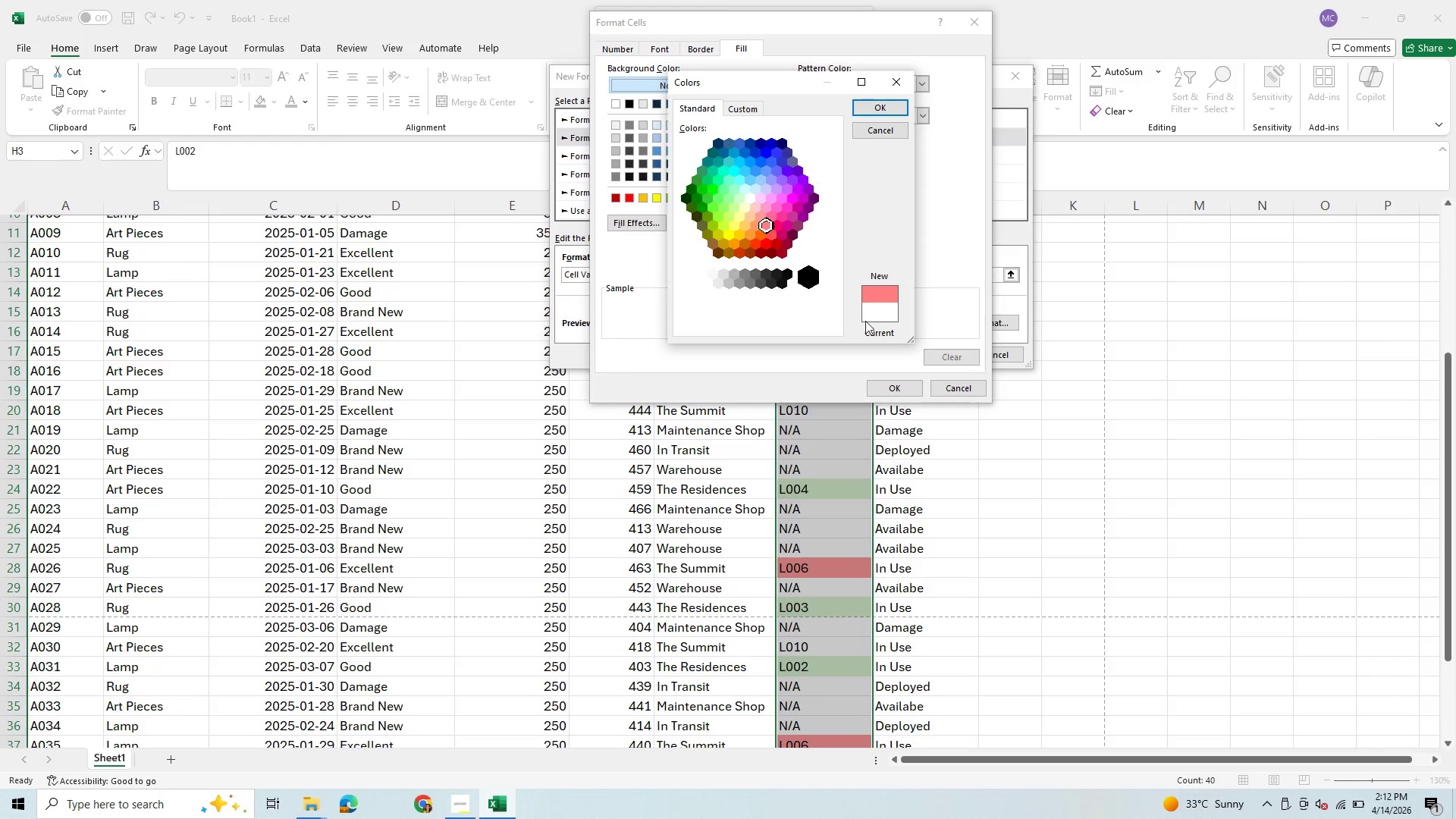 
wait(6.67)
 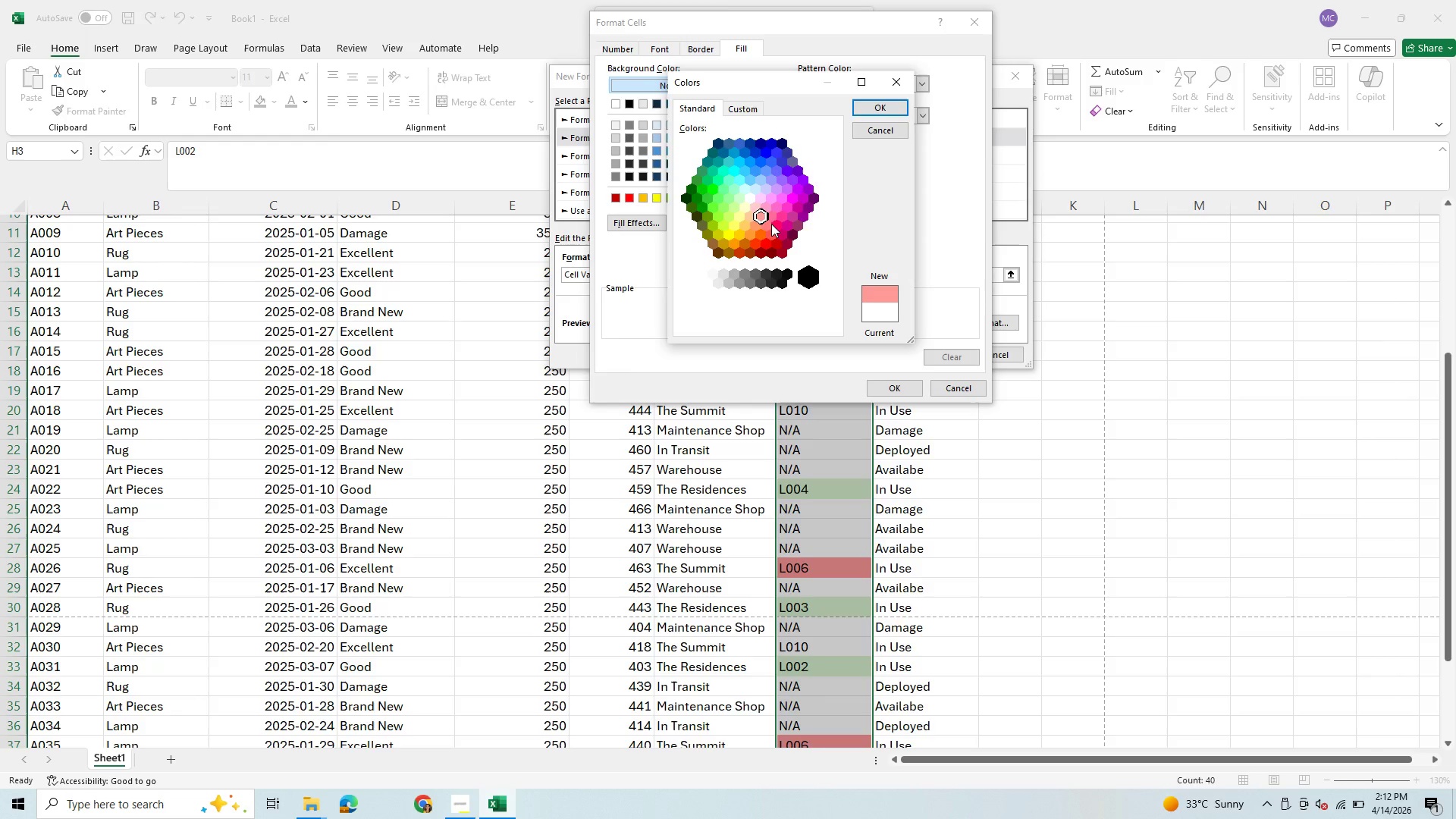 
left_click([886, 108])
 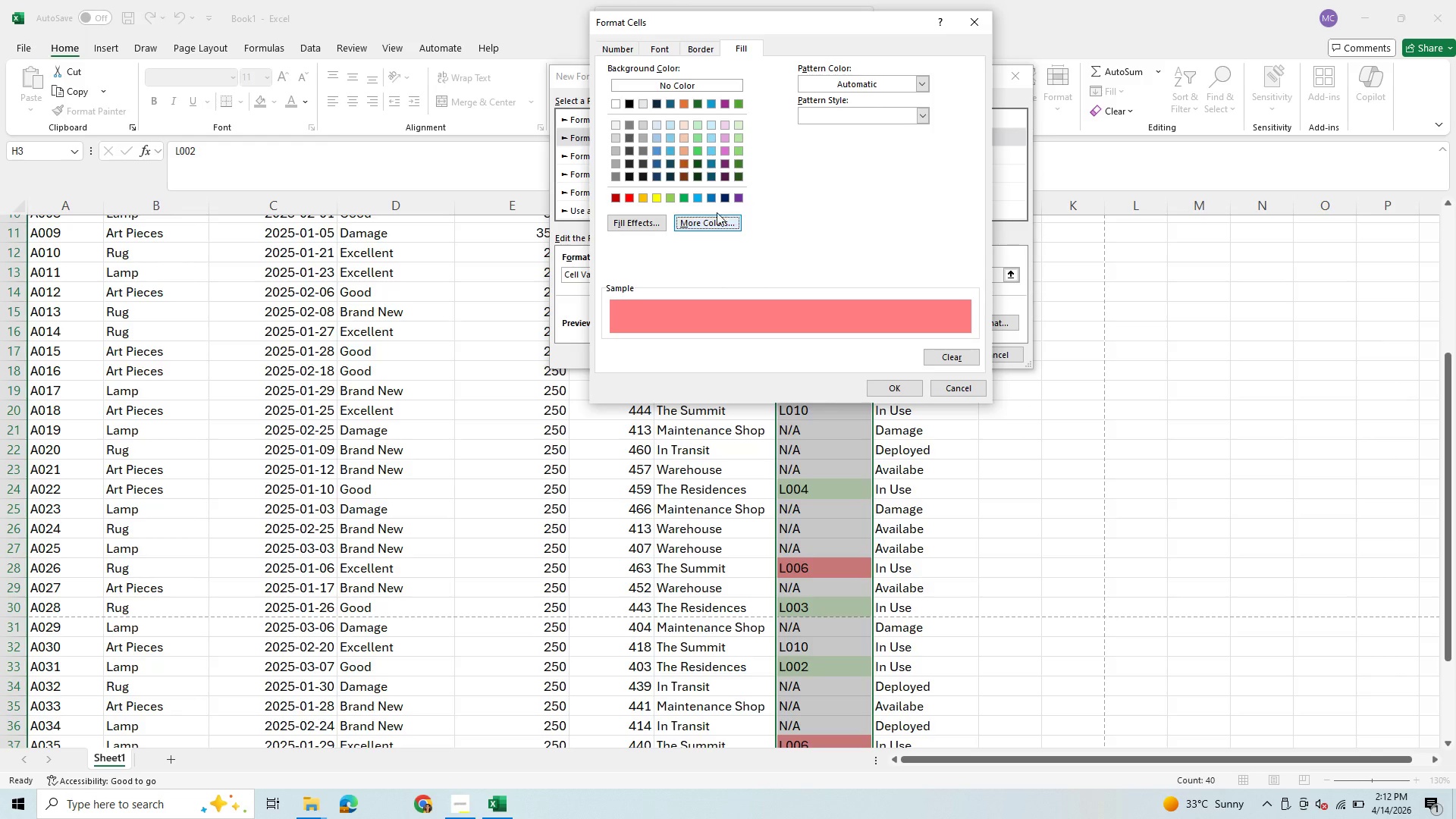 
left_click([718, 228])
 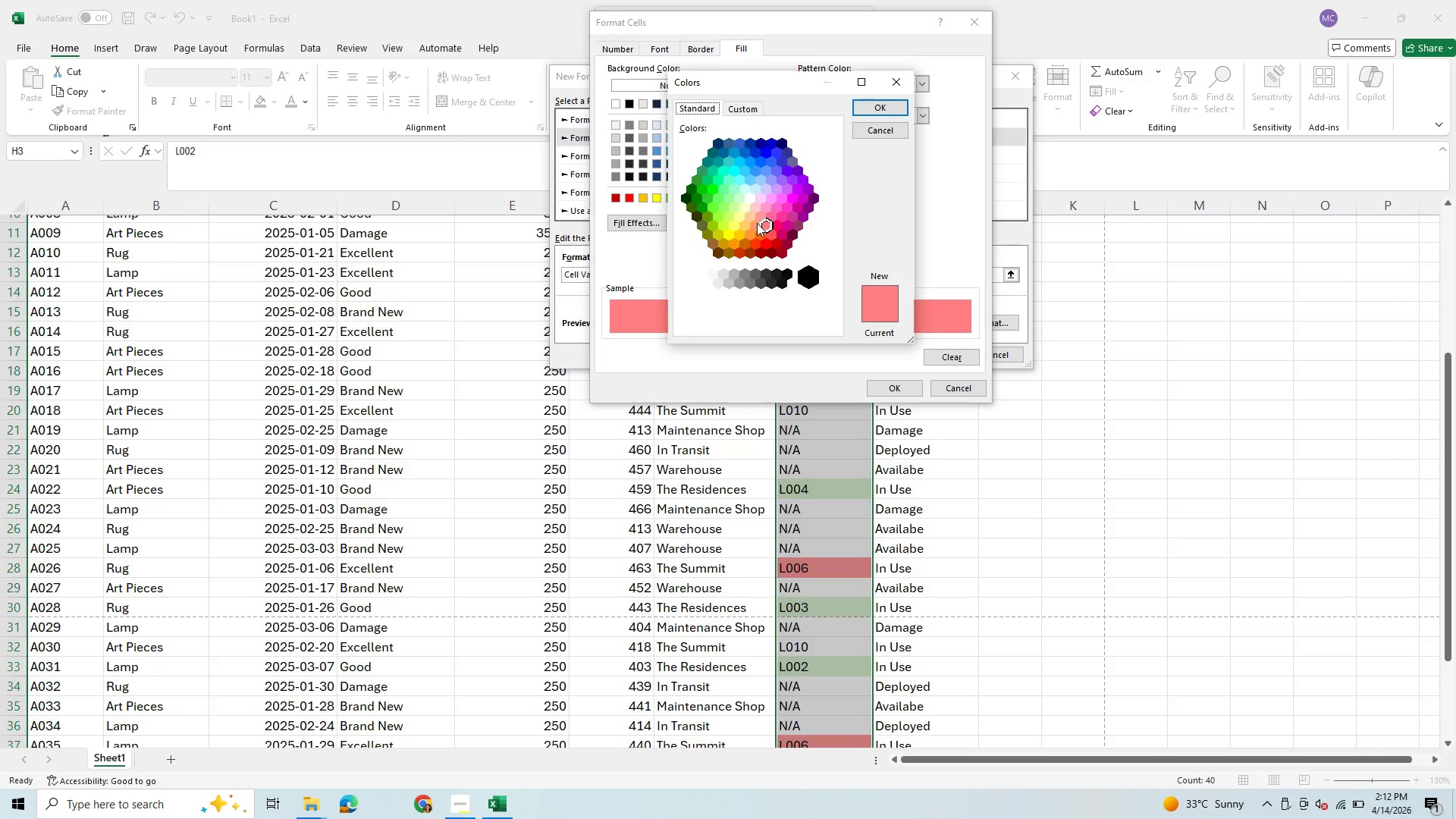 
left_click([758, 222])
 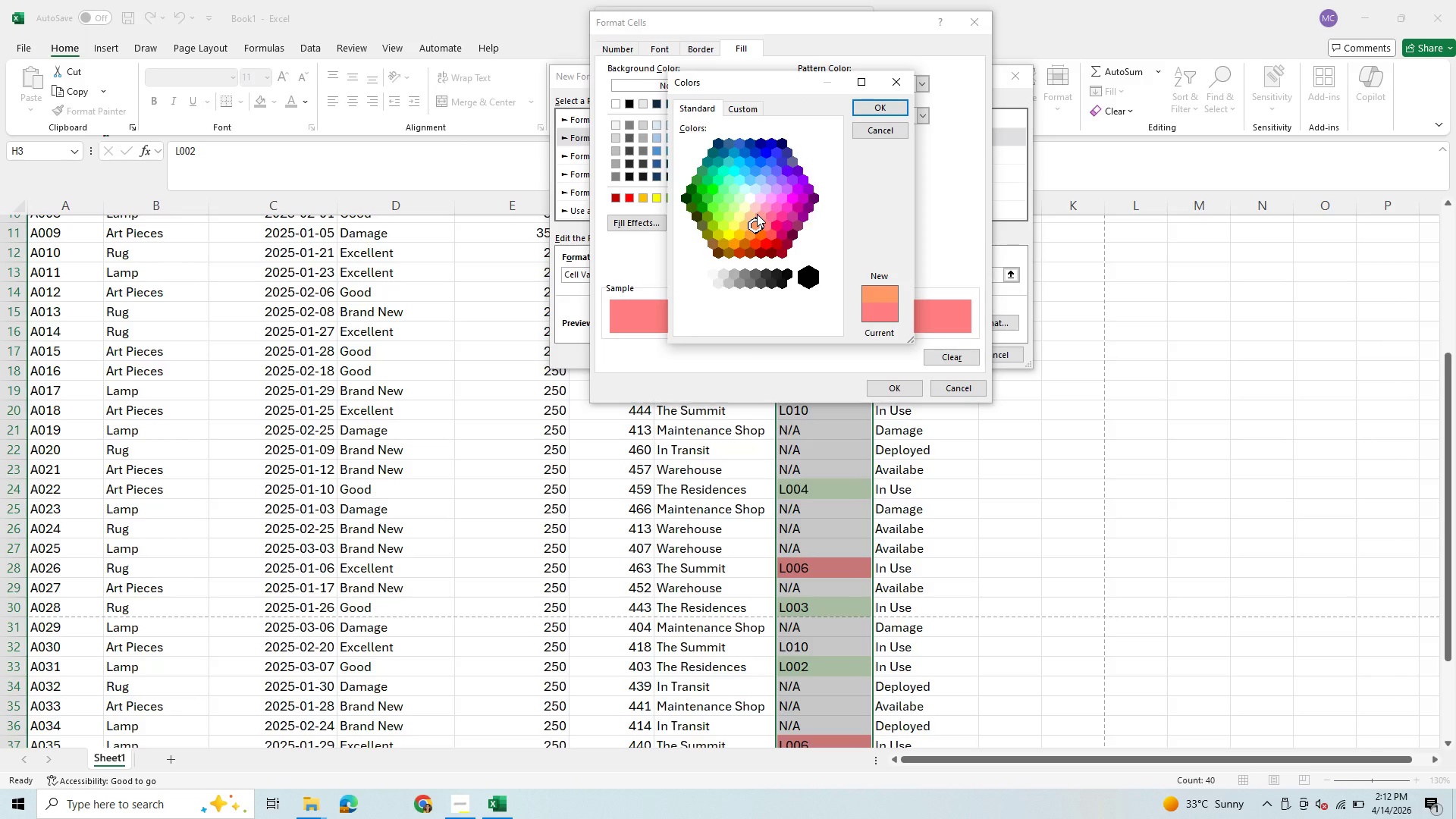 
left_click([760, 217])
 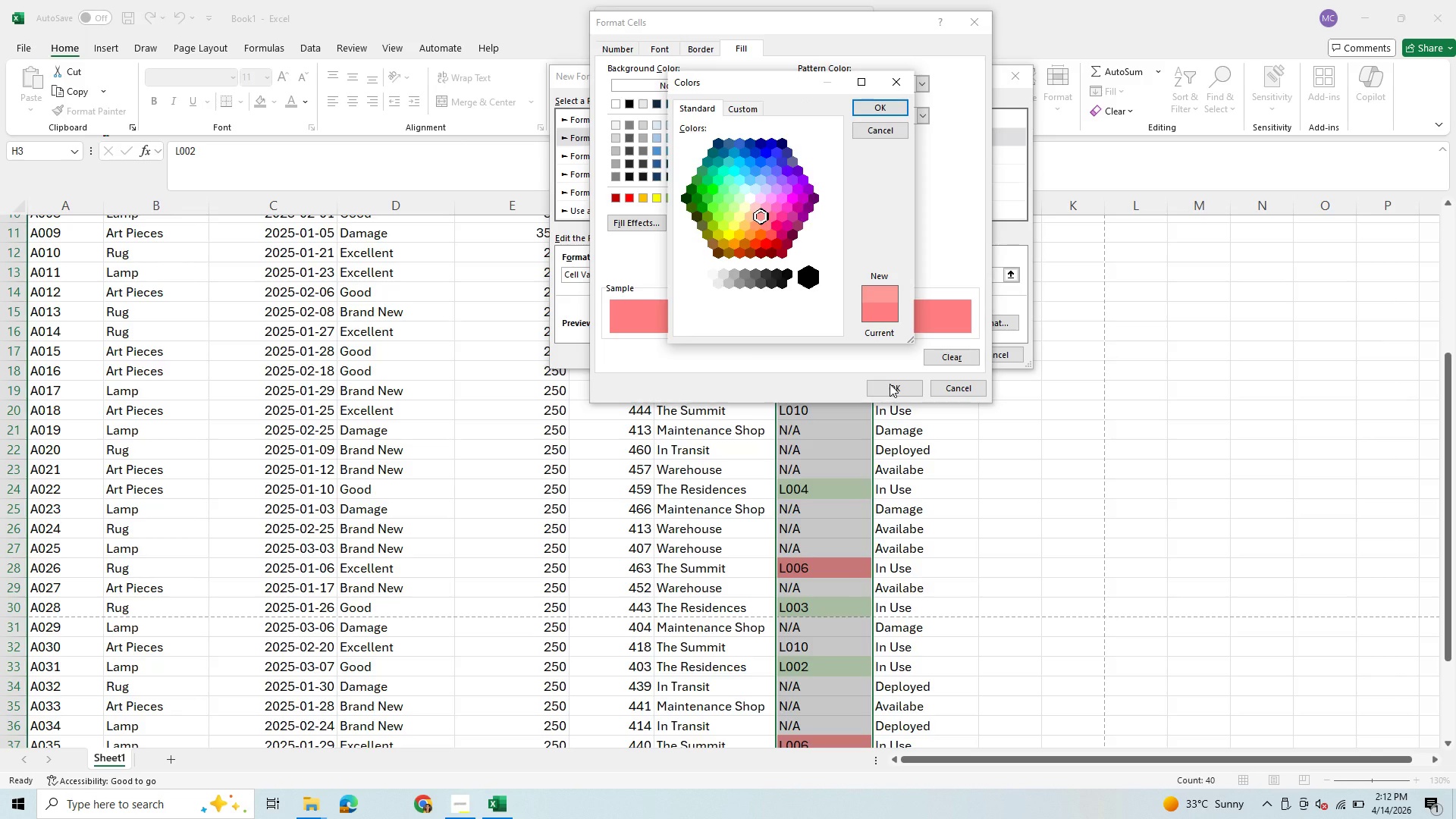 
left_click([890, 384])
 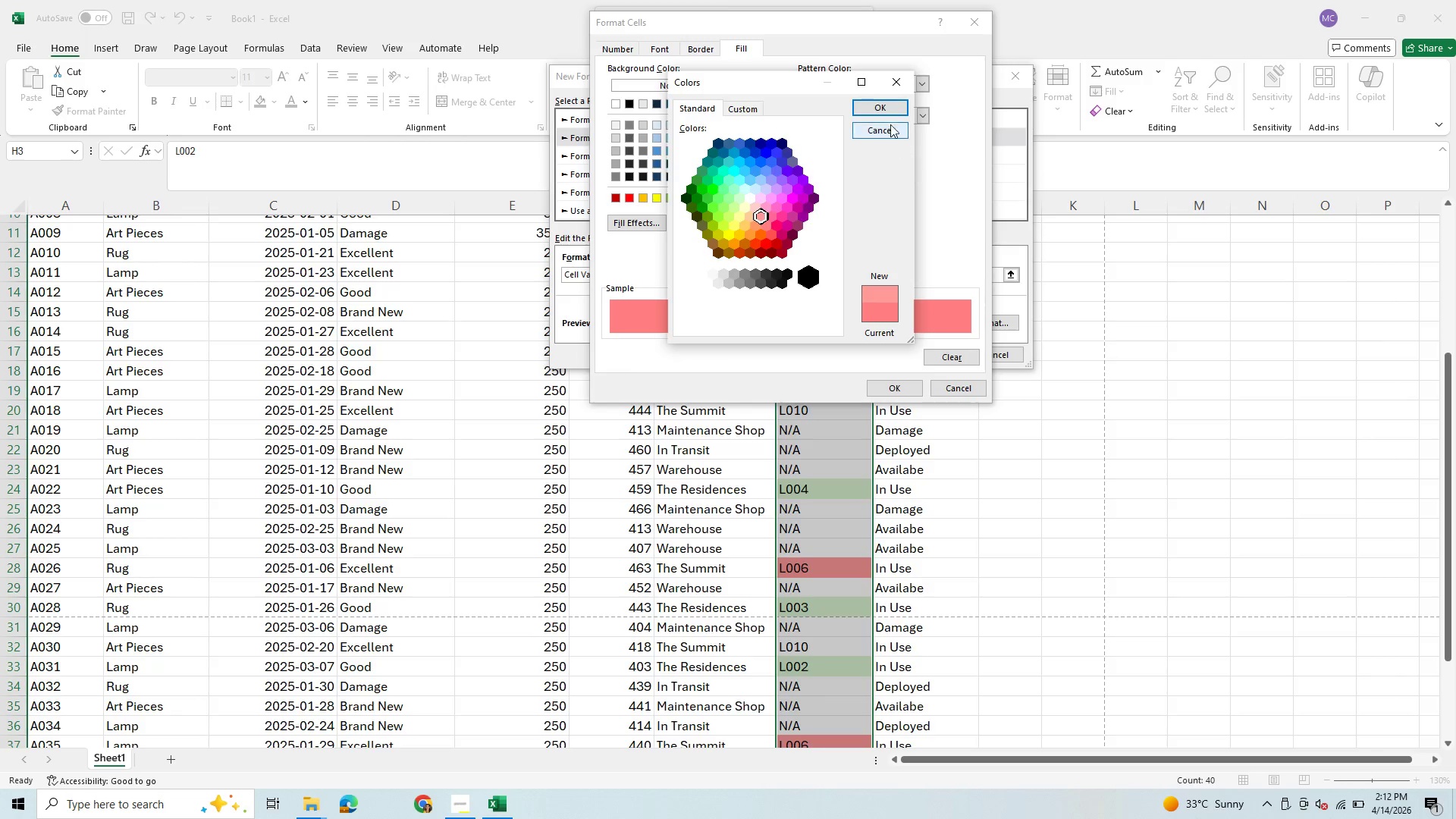 
left_click([879, 100])
 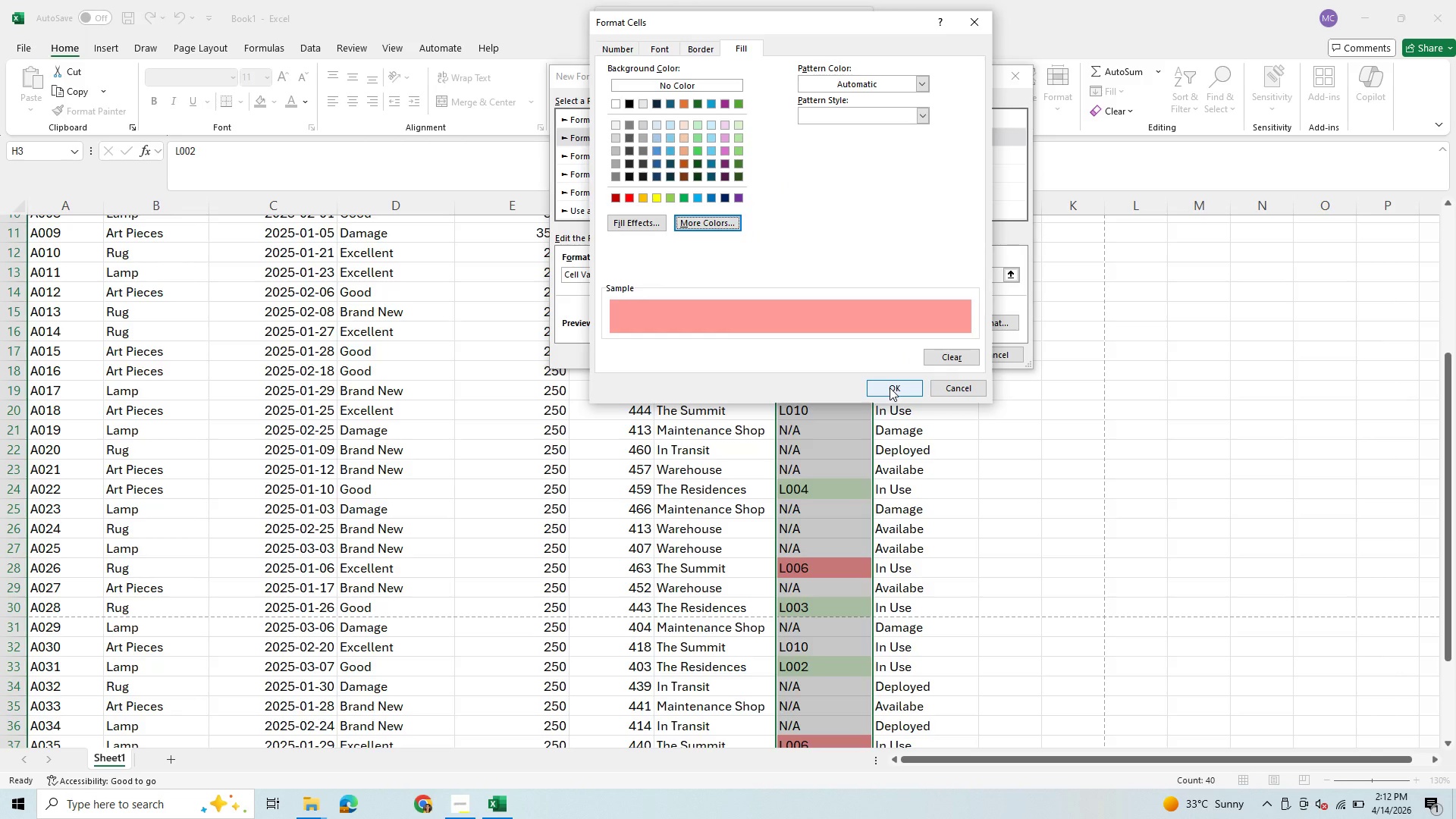 
left_click([890, 388])
 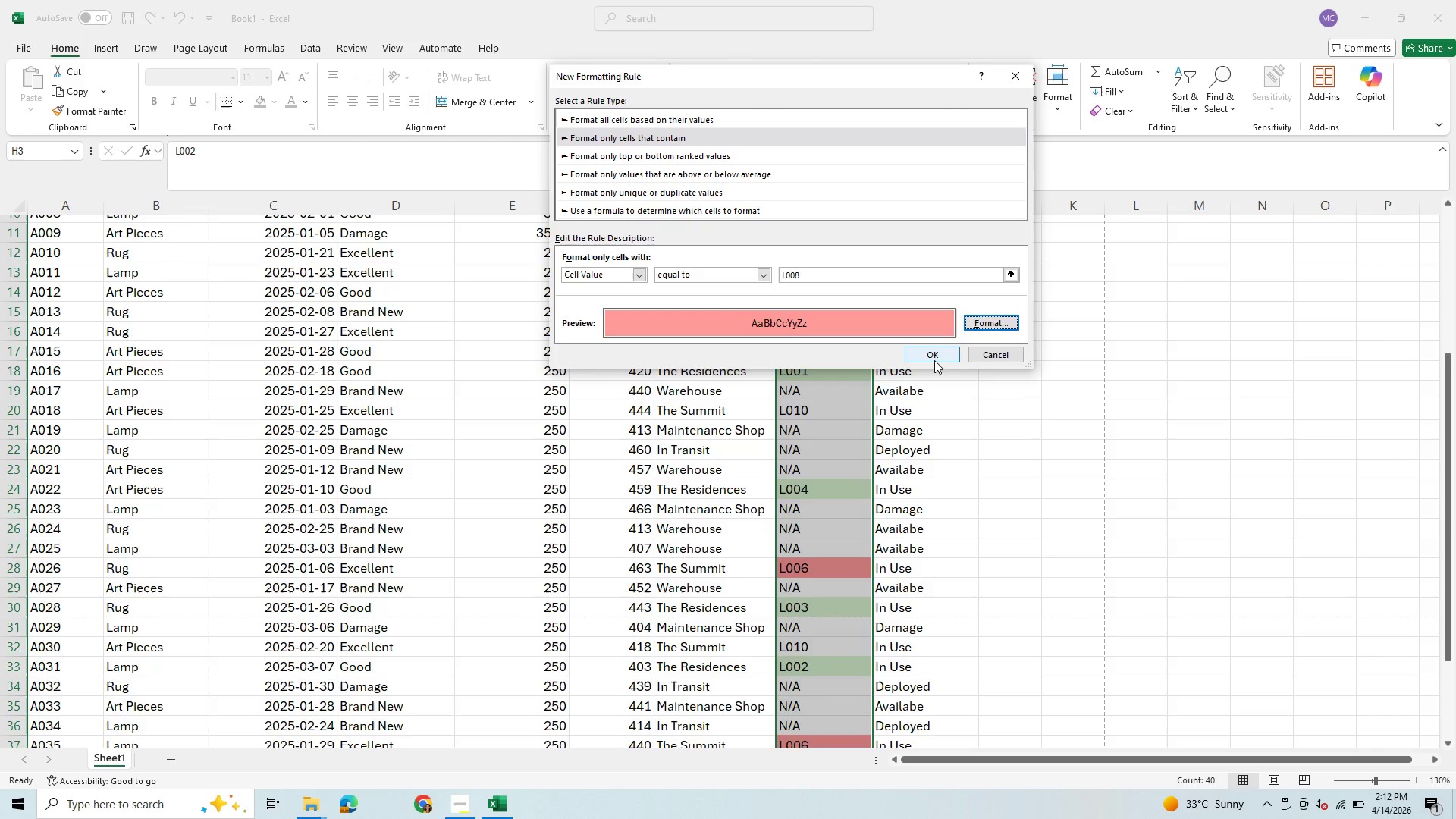 
left_click([940, 347])
 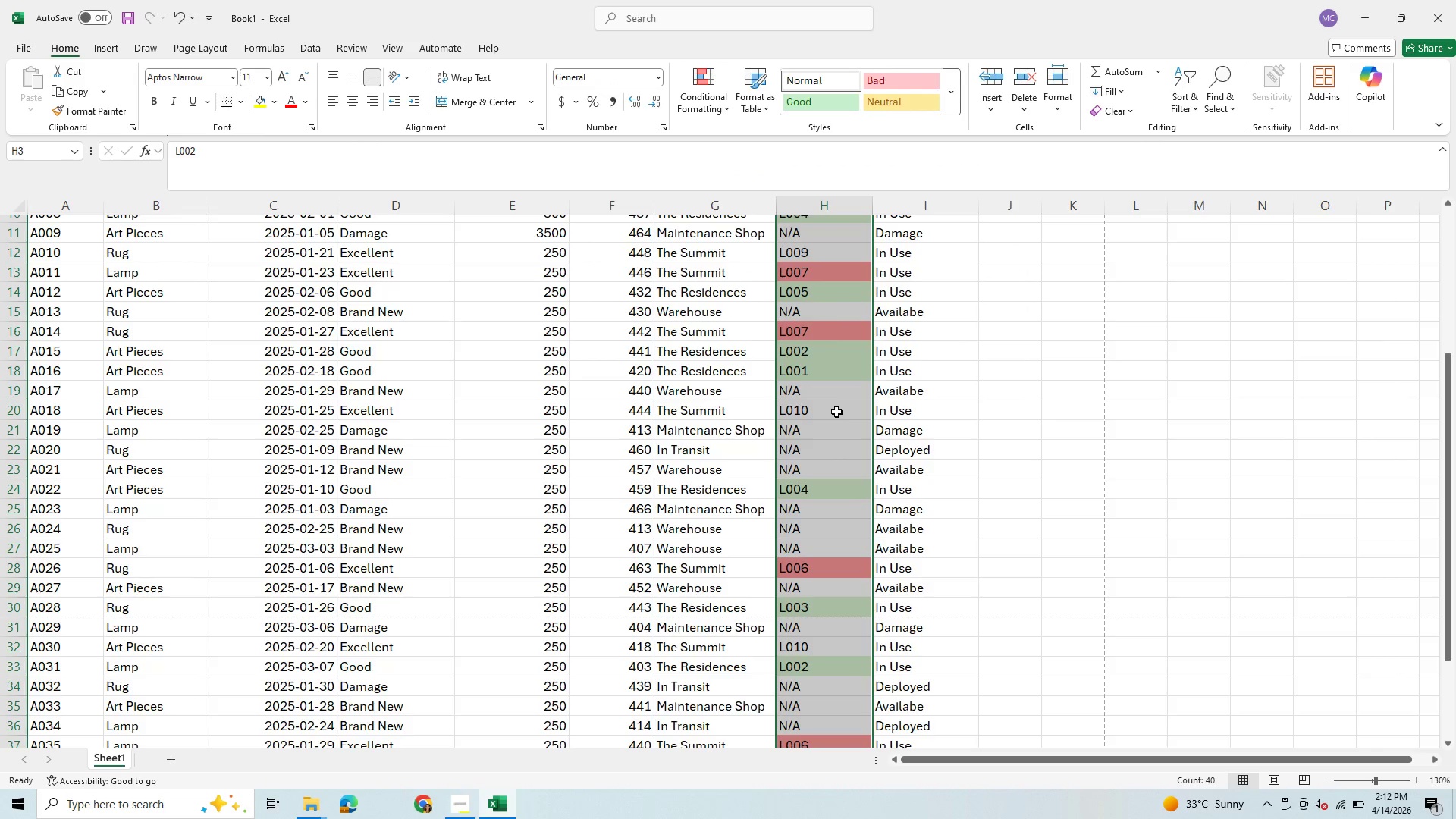 
scroll: coordinate [827, 400], scroll_direction: up, amount: 4.0
 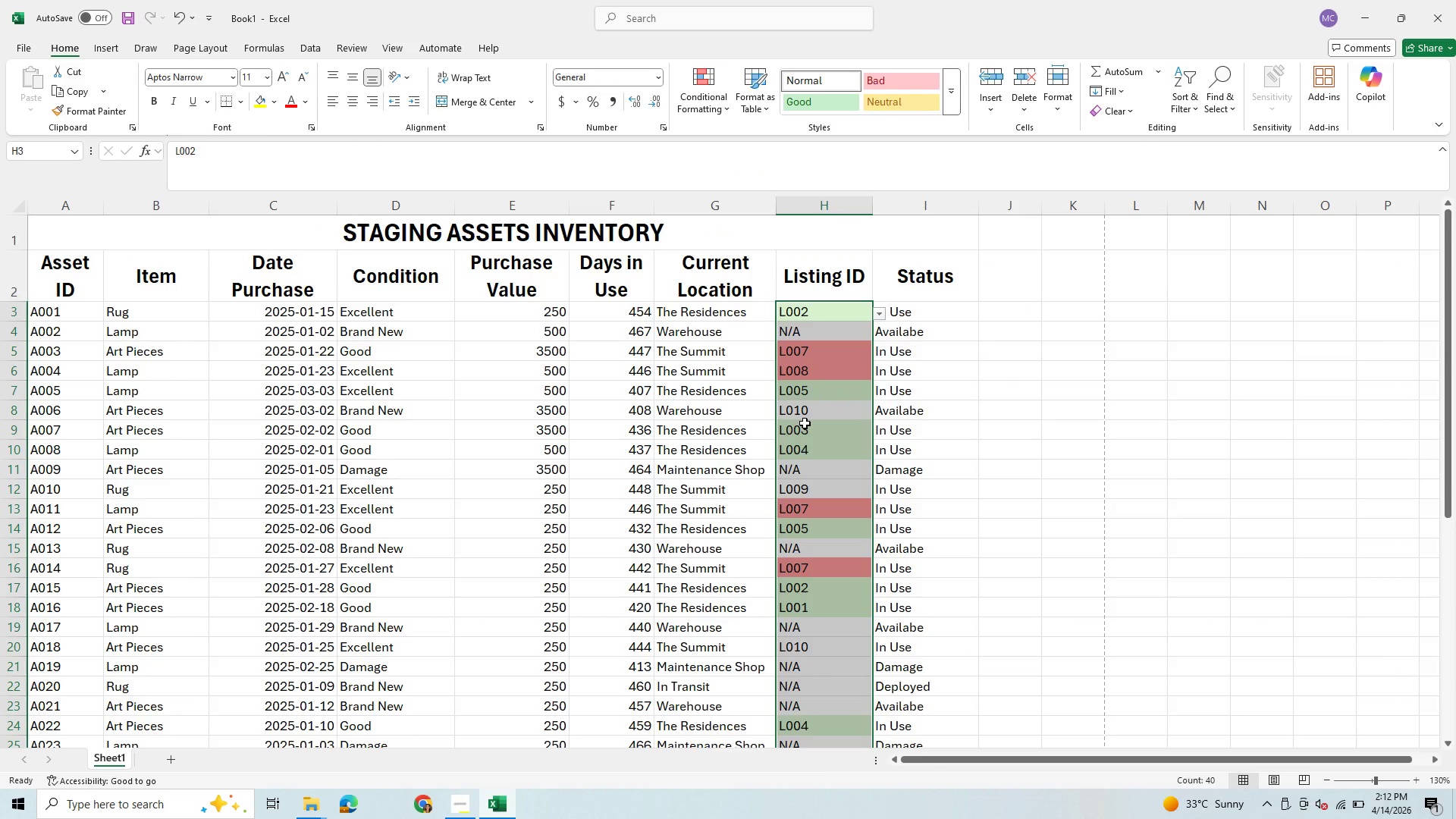 
scroll: coordinate [791, 570], scroll_direction: down, amount: 7.0
 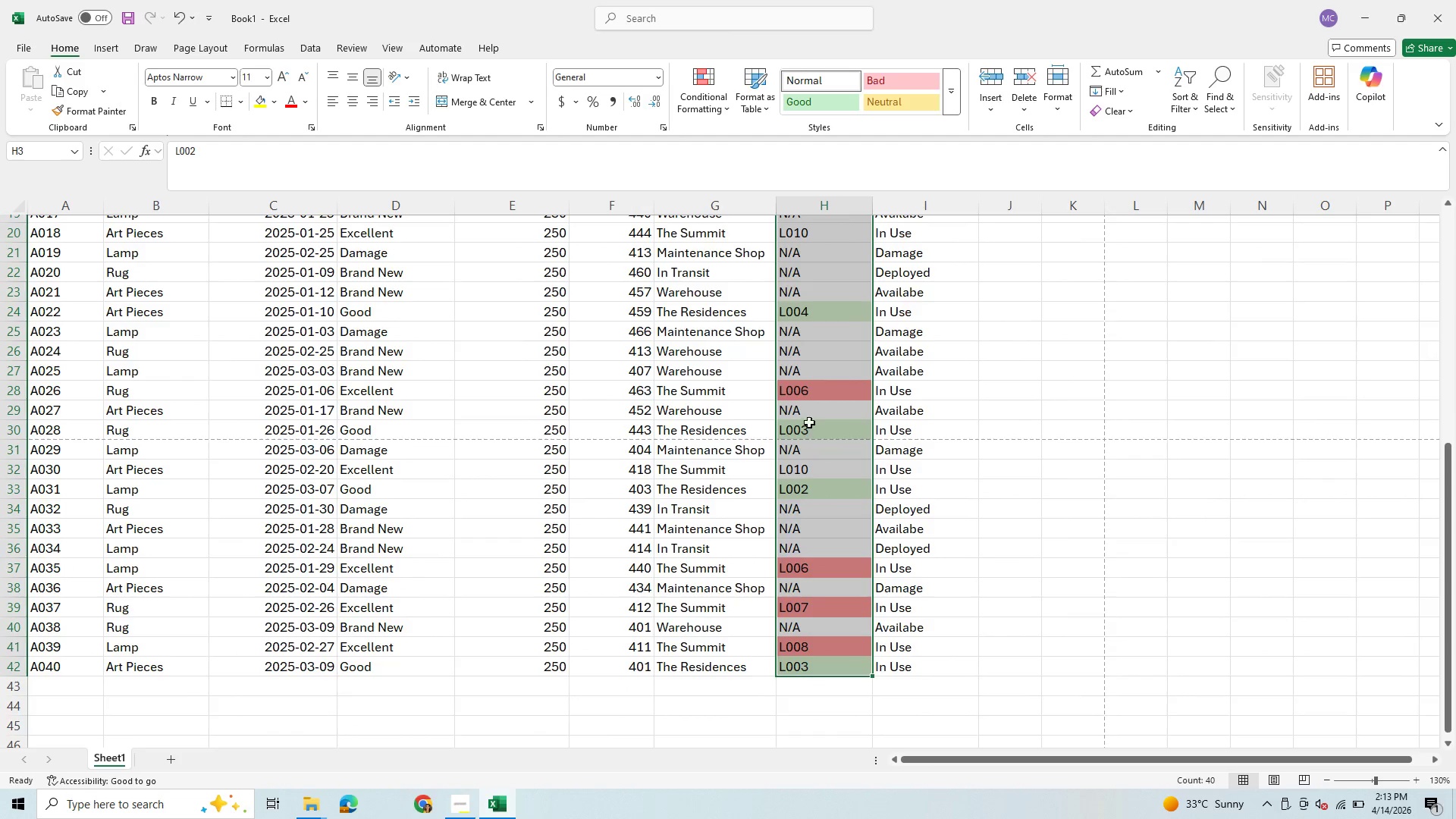 
scroll: coordinate [802, 356], scroll_direction: up, amount: 4.0
 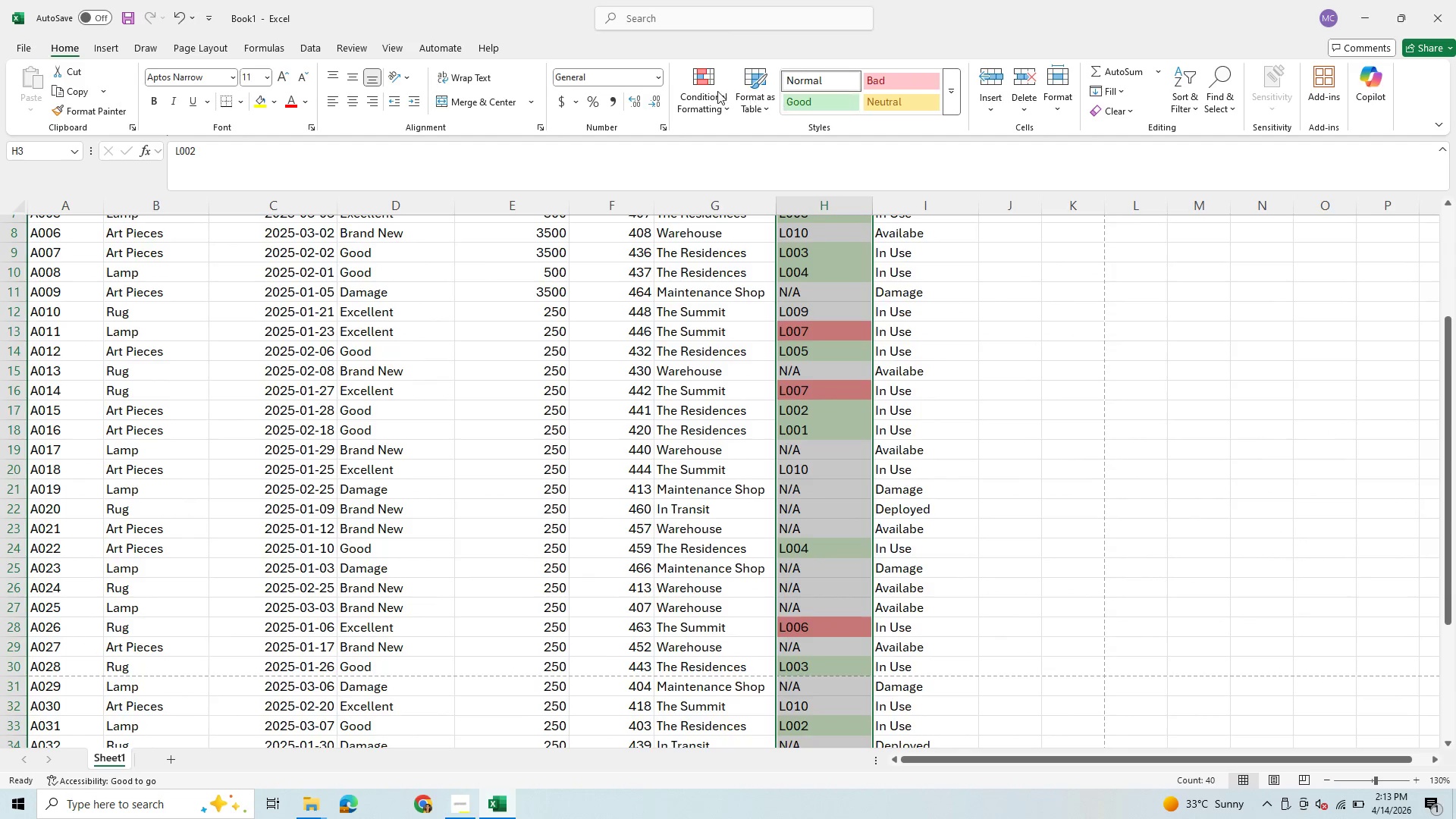 
left_click([705, 88])
 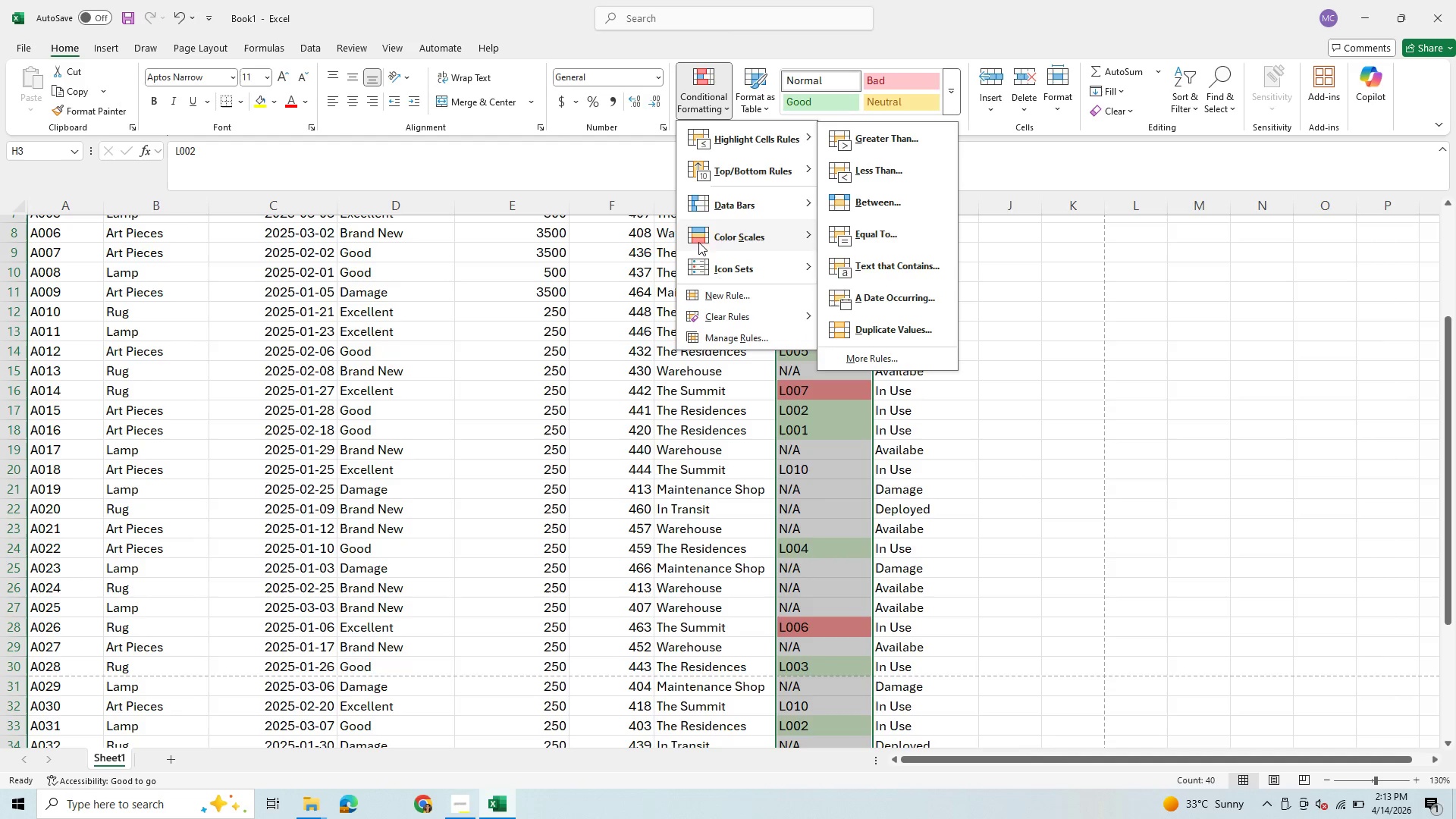 
left_click([724, 297])
 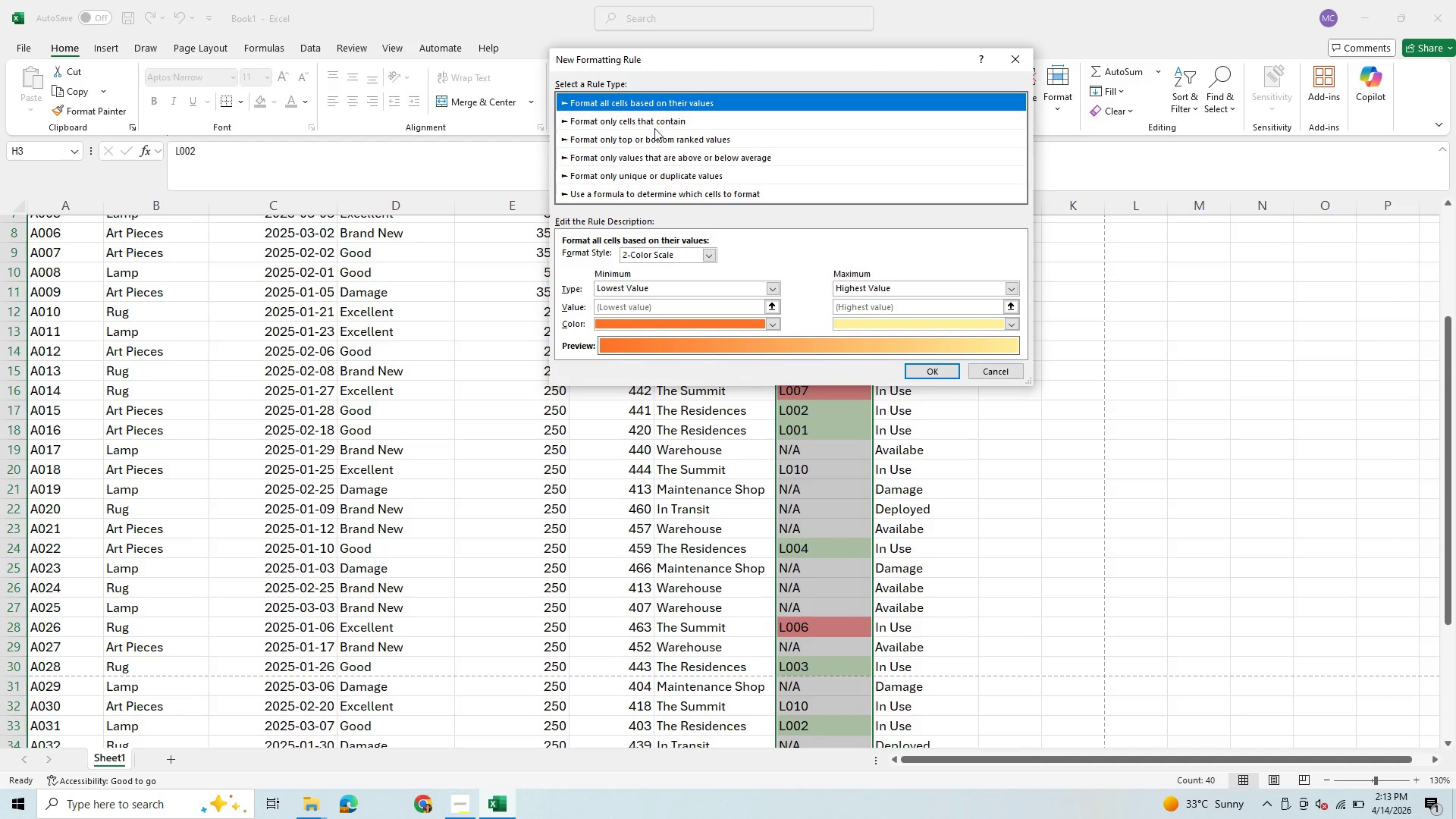 
left_click([654, 123])
 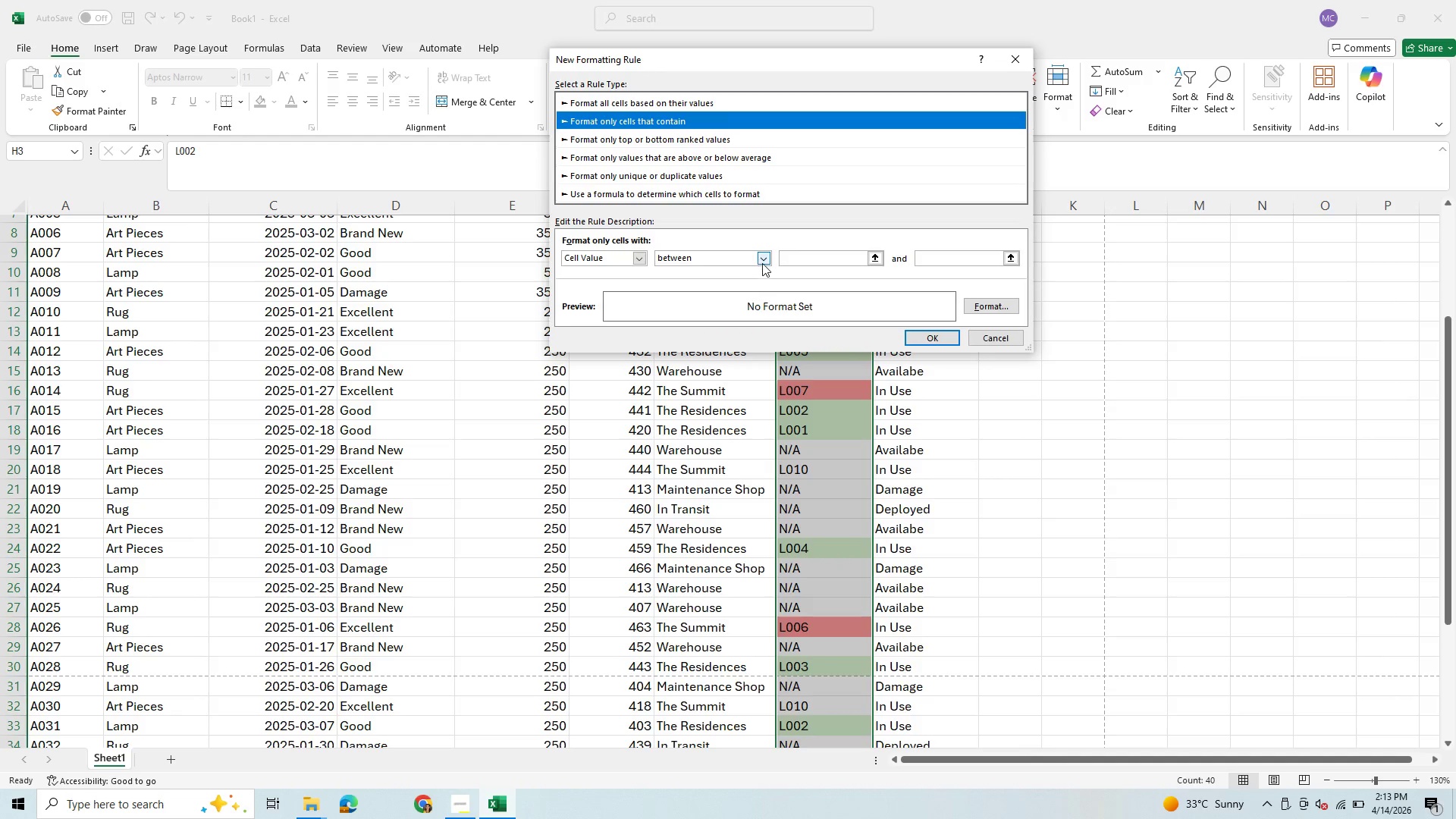 
left_click([765, 262])
 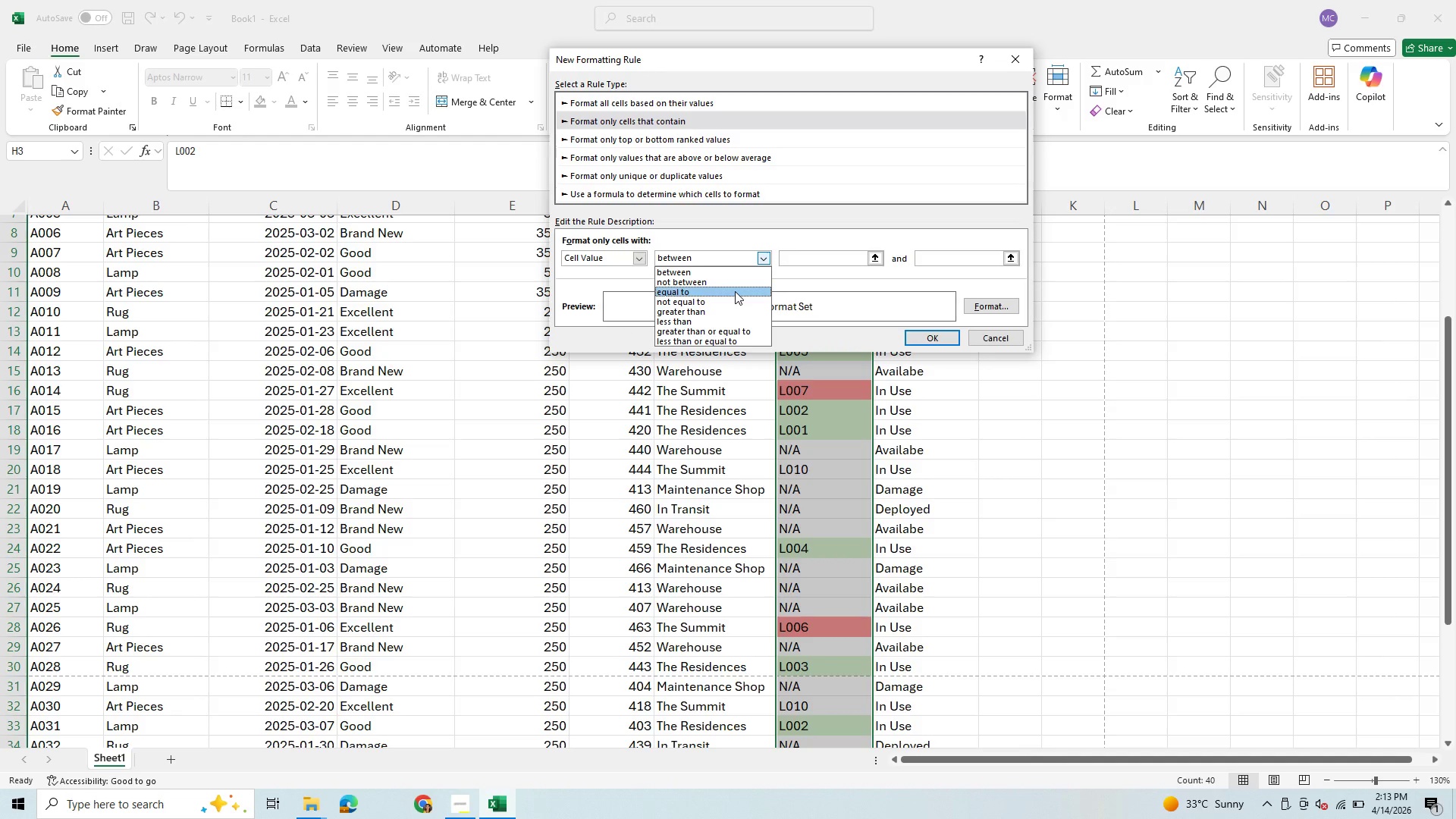 
left_click([735, 291])
 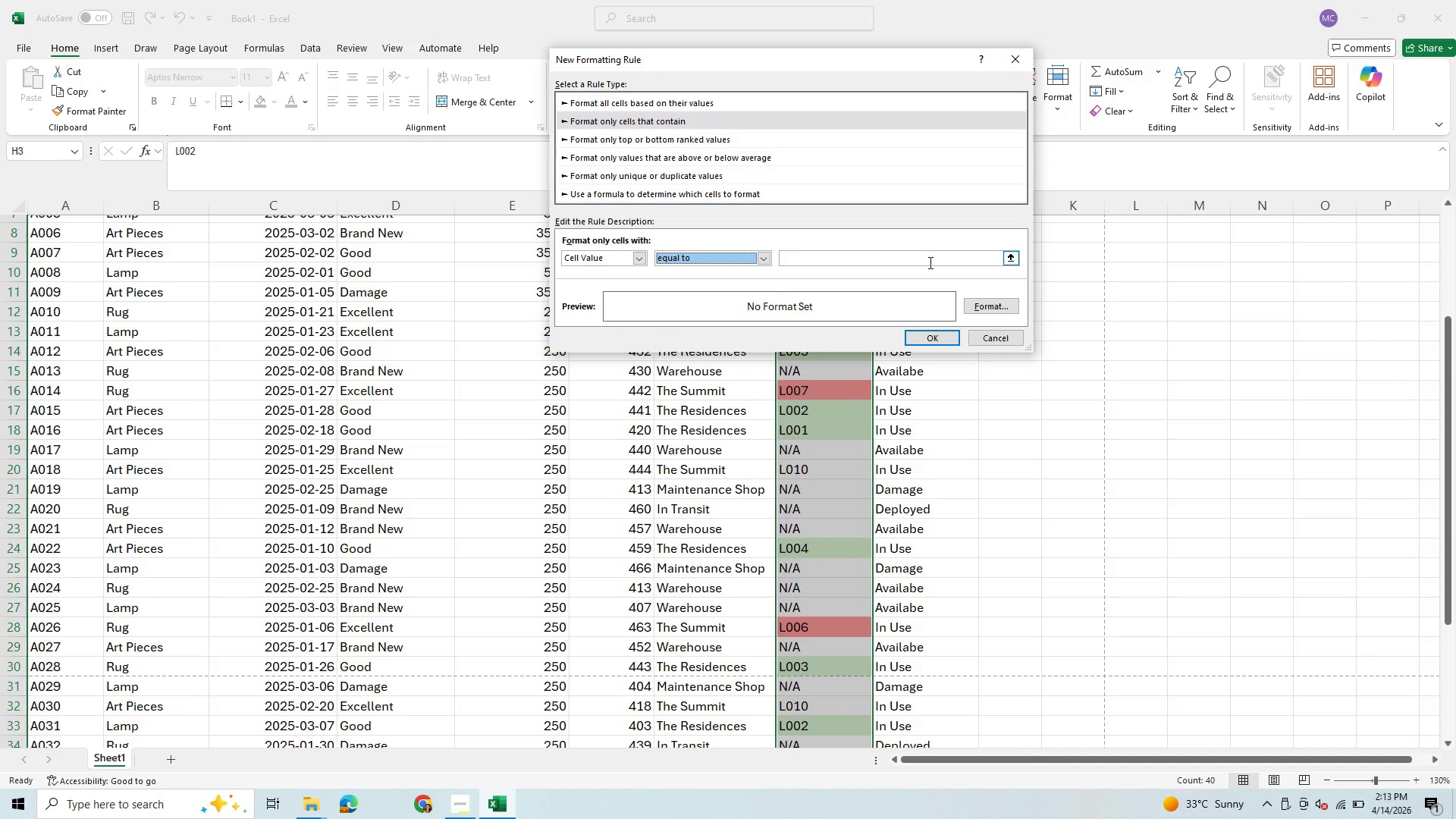 
left_click([929, 262])
 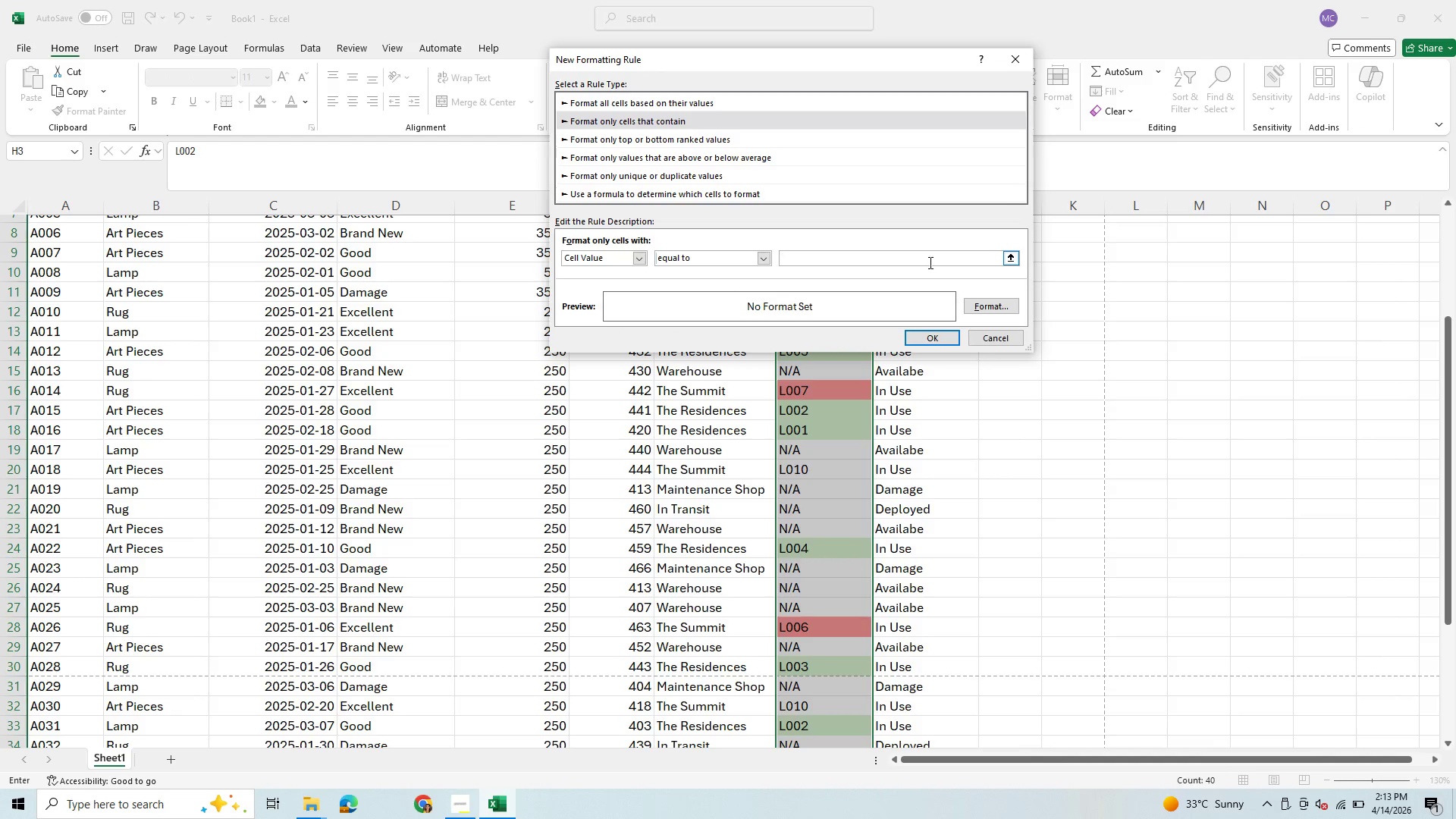 
type(L009)
 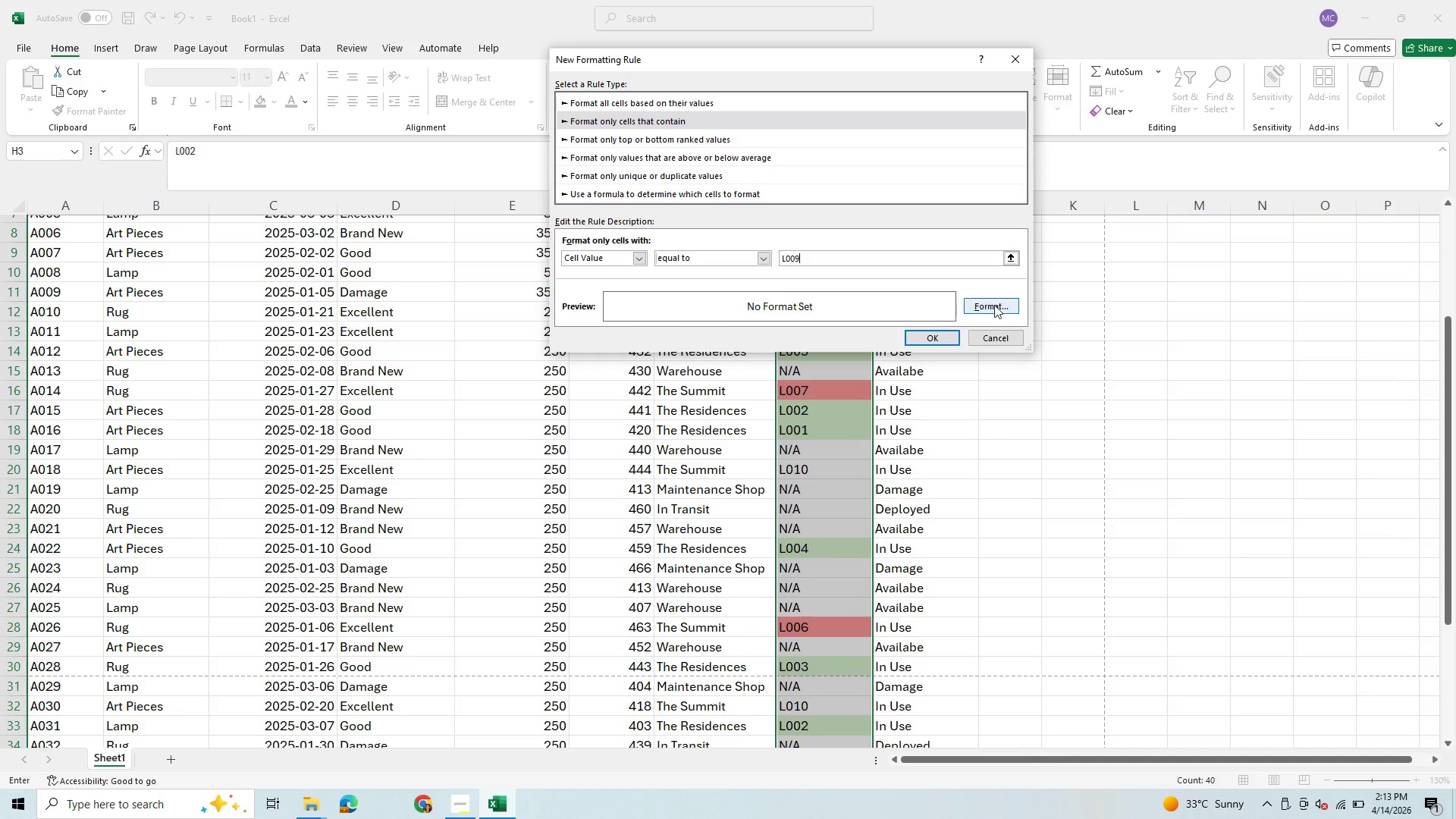 
left_click([994, 305])
 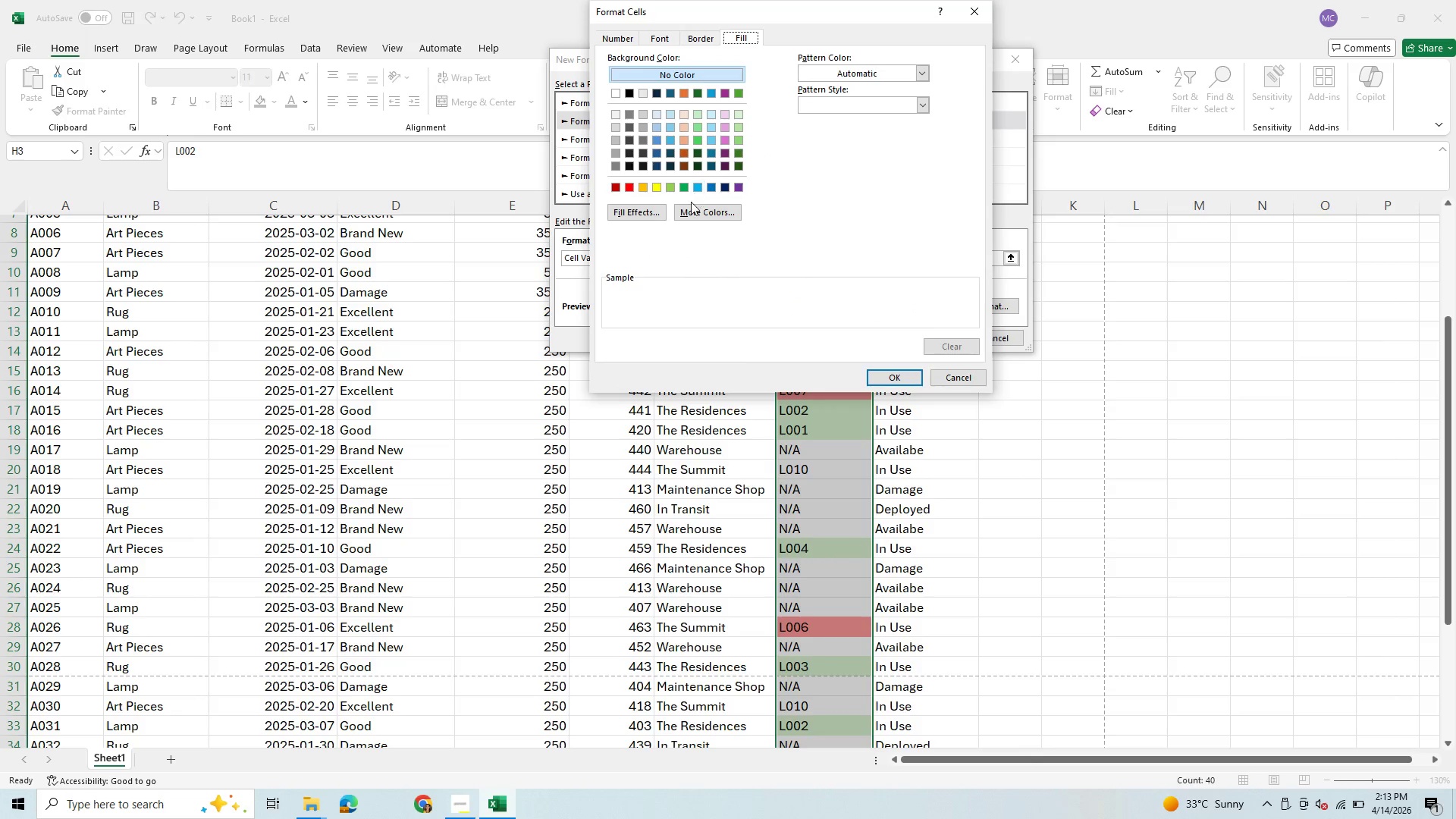 
left_click([692, 211])
 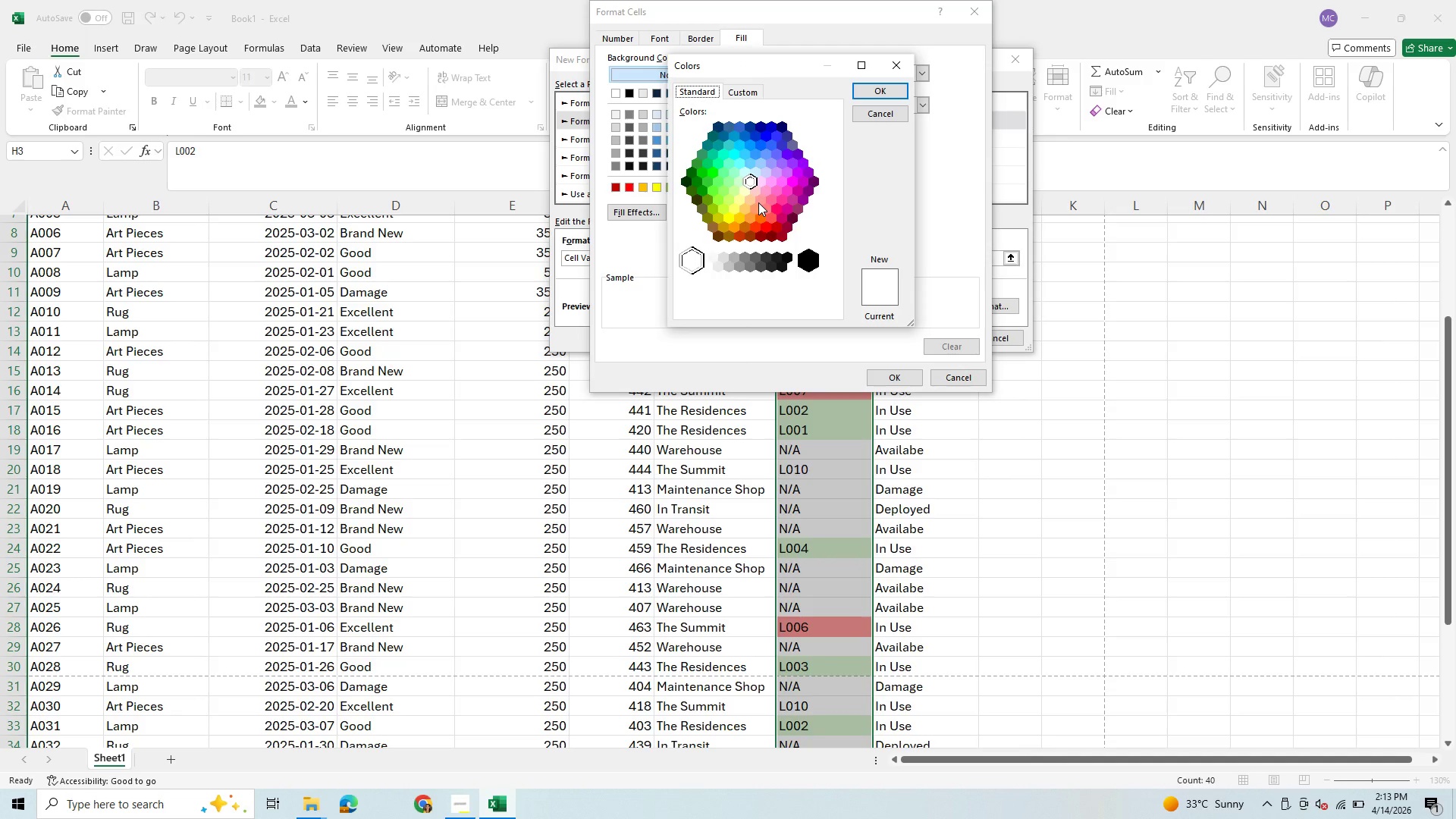 
left_click([761, 198])
 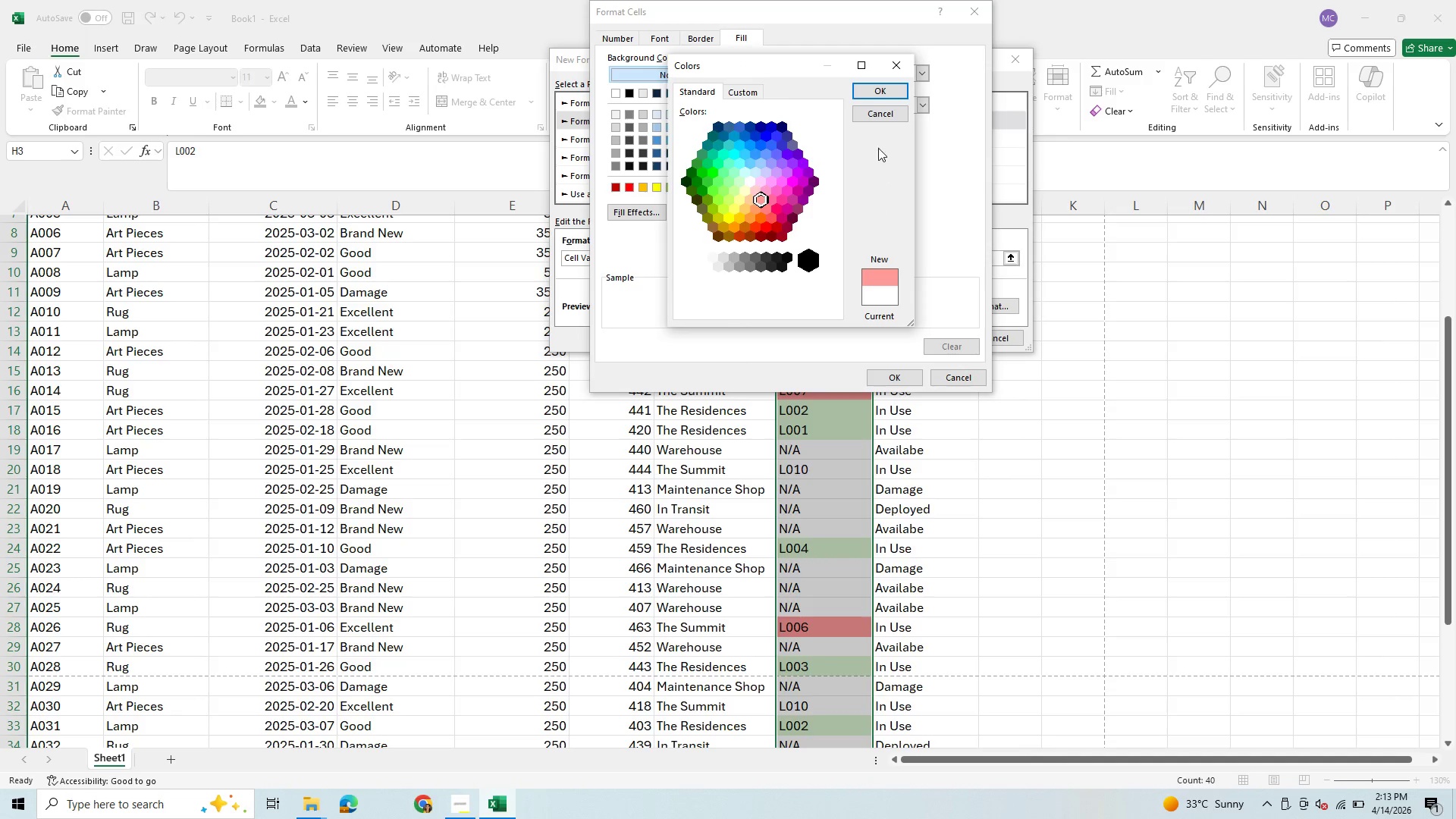 
left_click([874, 85])
 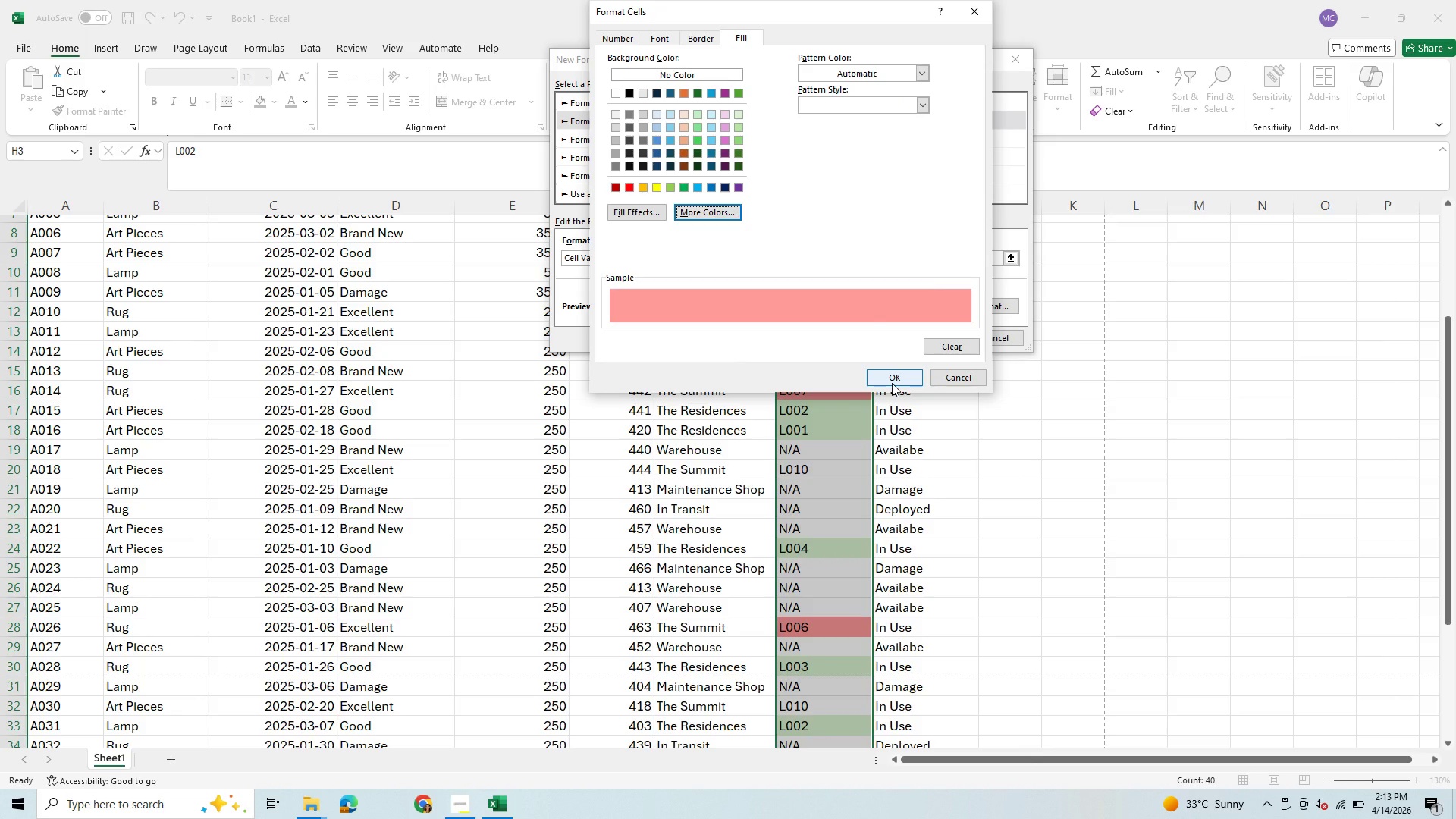 
left_click([892, 383])
 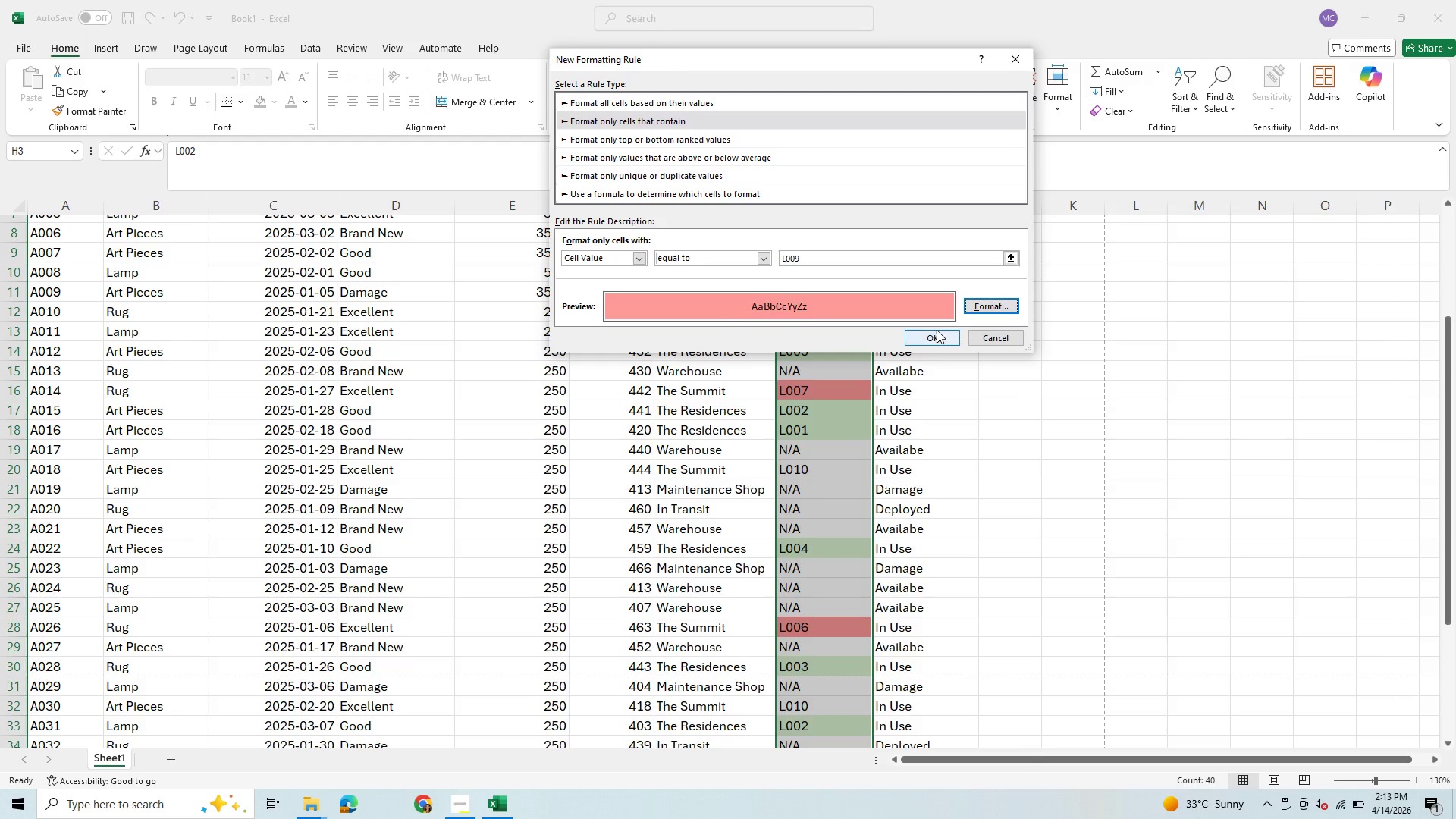 
left_click([932, 340])
 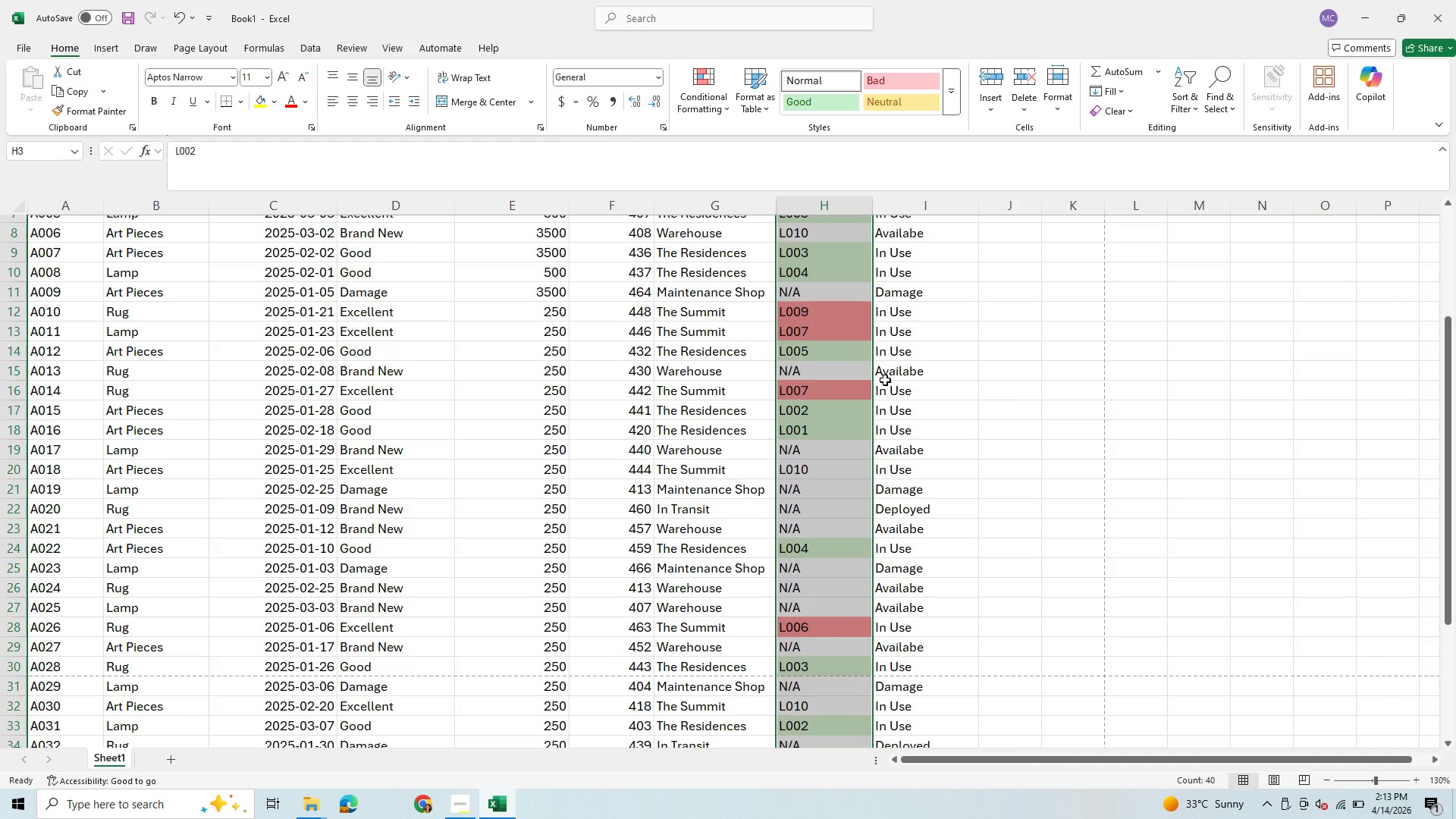 
scroll: coordinate [885, 380], scroll_direction: up, amount: 2.0
 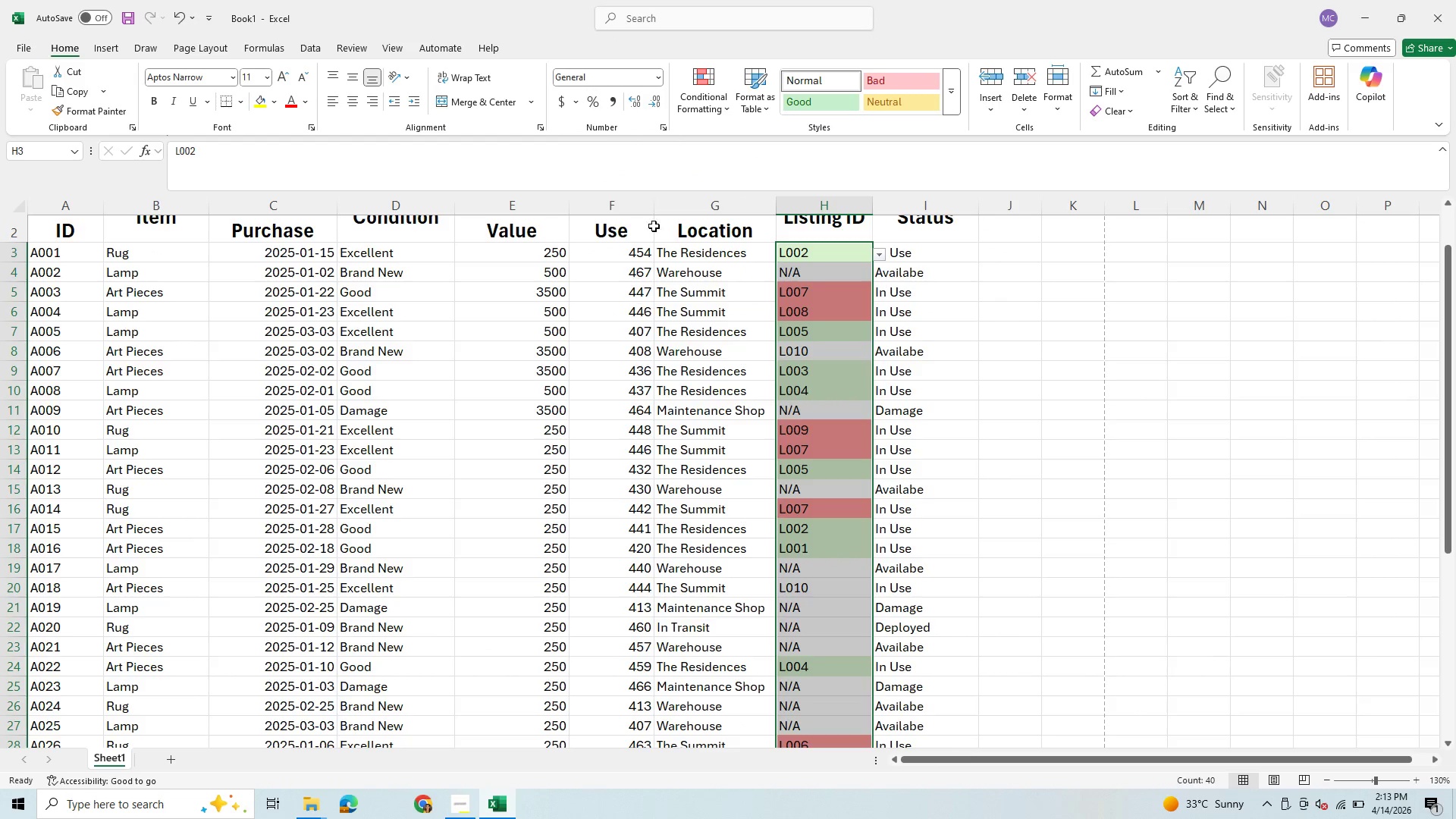 
left_click([692, 80])
 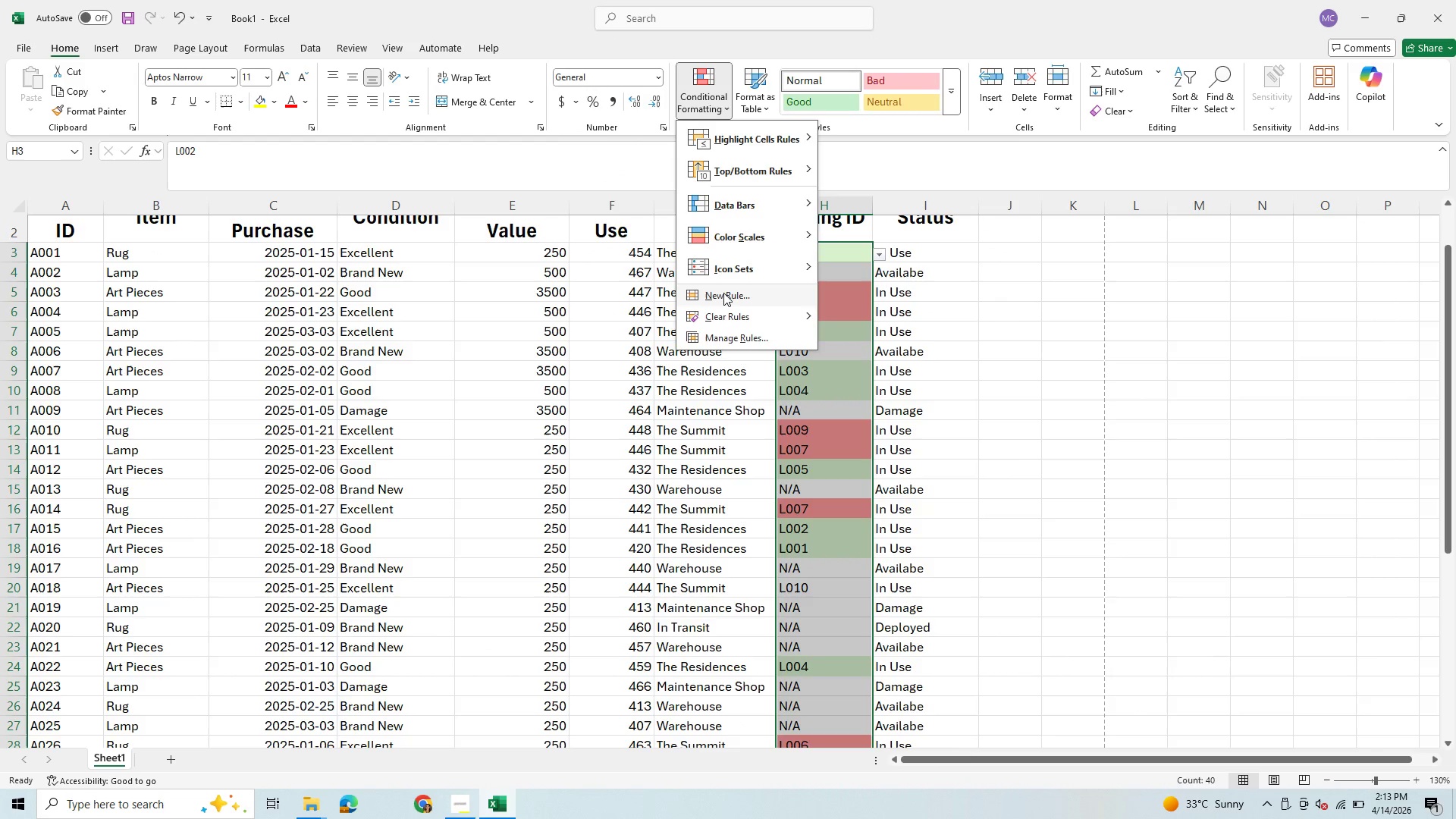 
left_click([724, 294])
 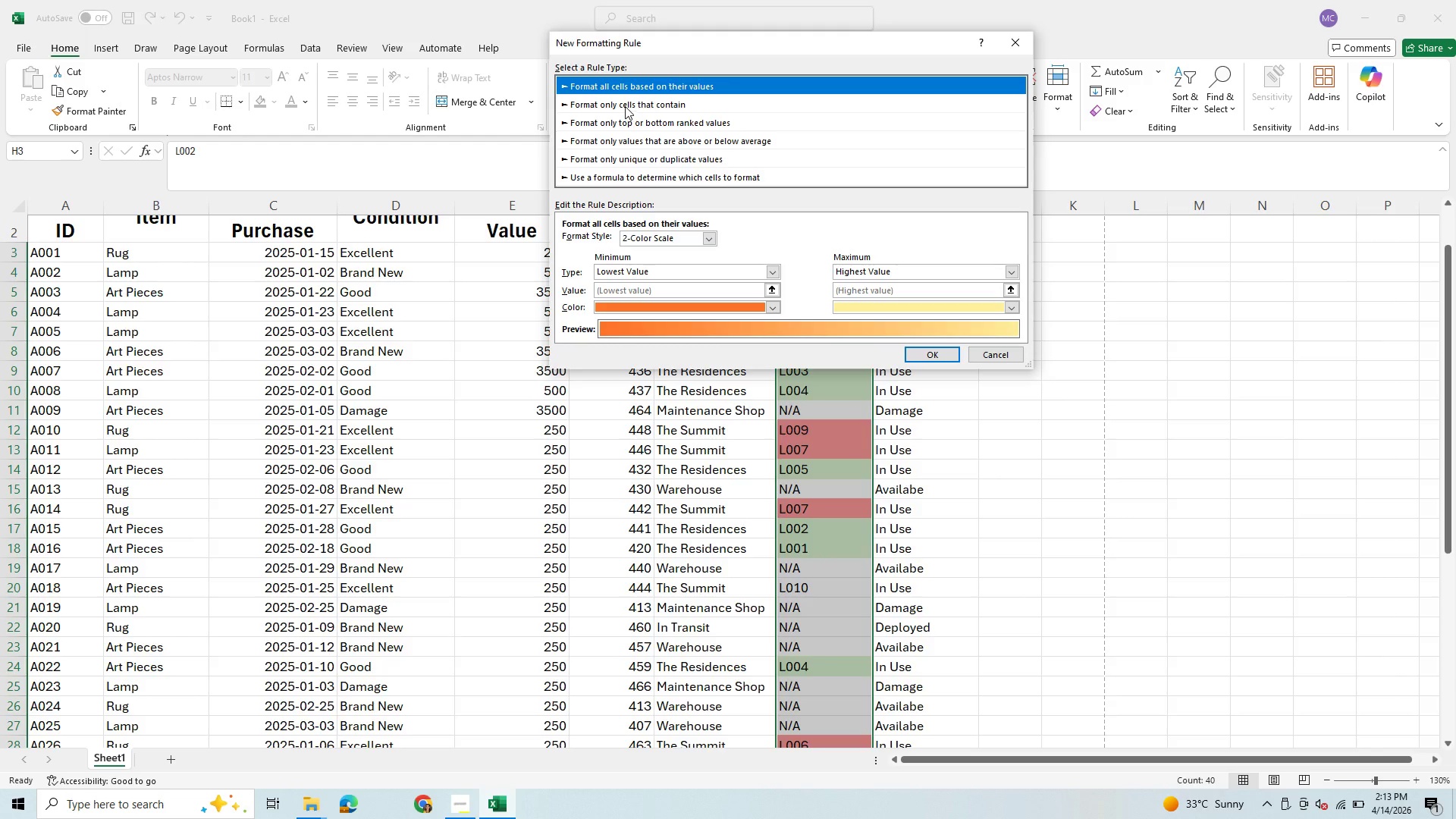 
left_click([626, 105])
 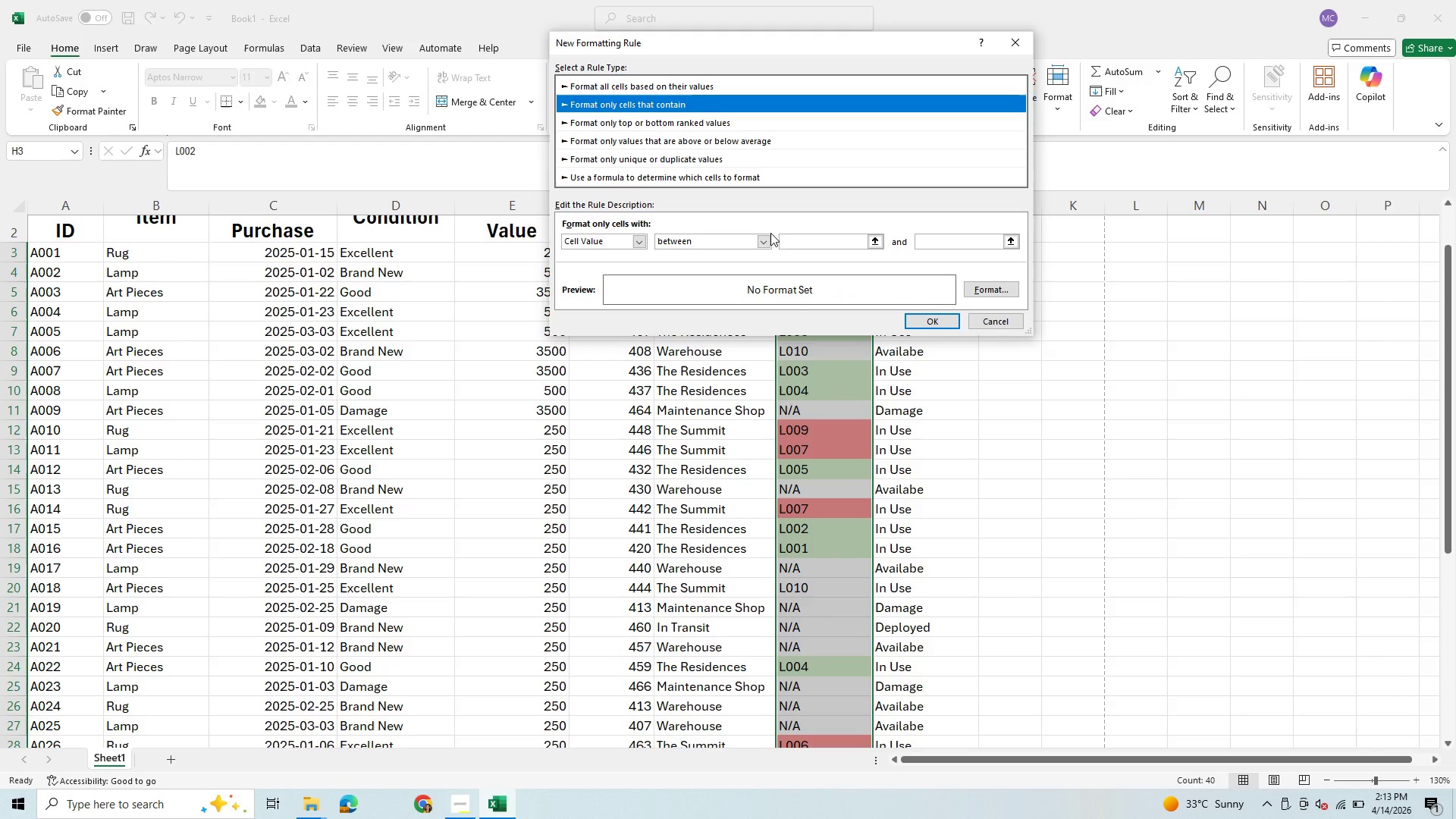 
left_click([768, 235])
 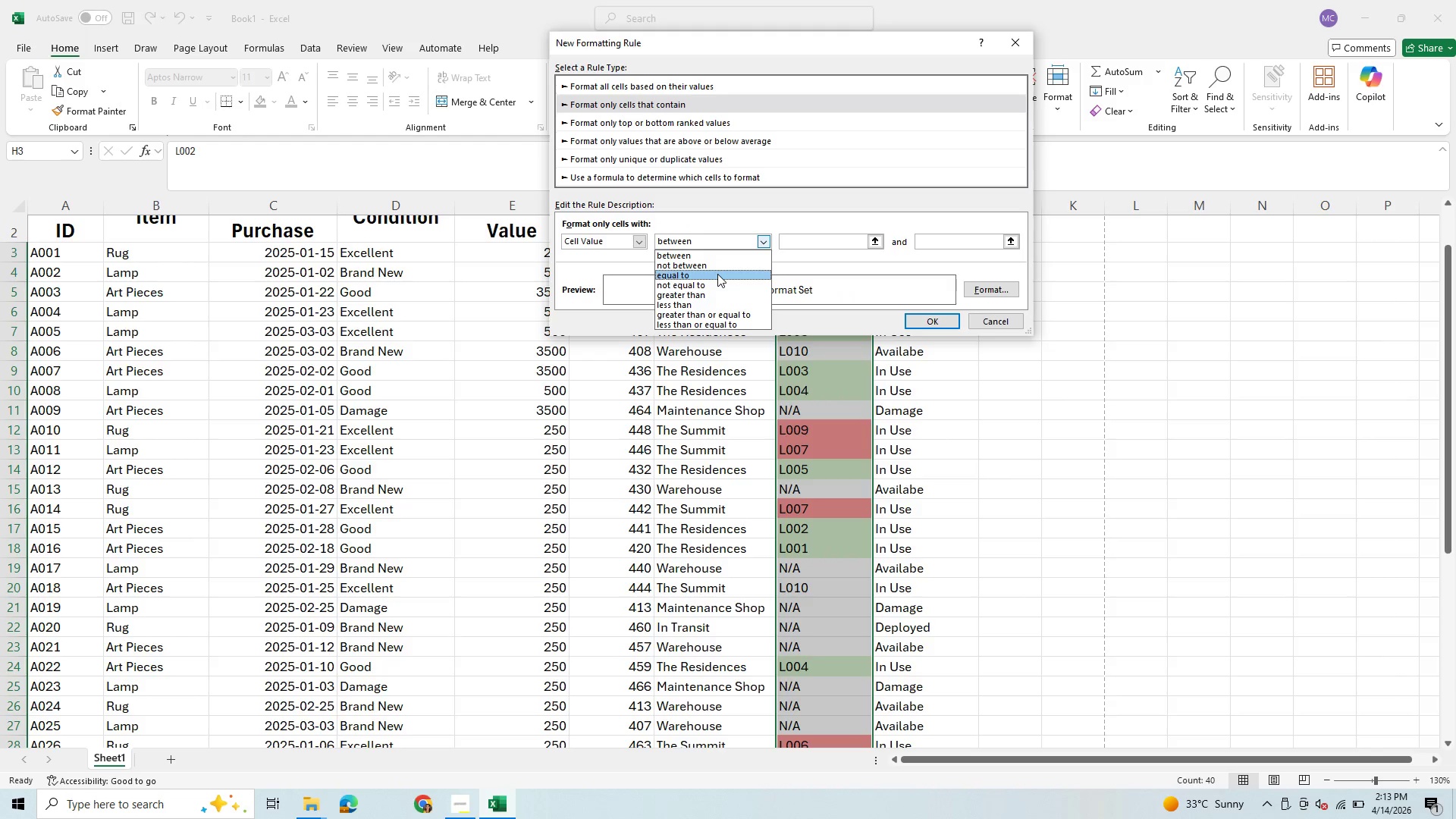 
left_click([717, 274])
 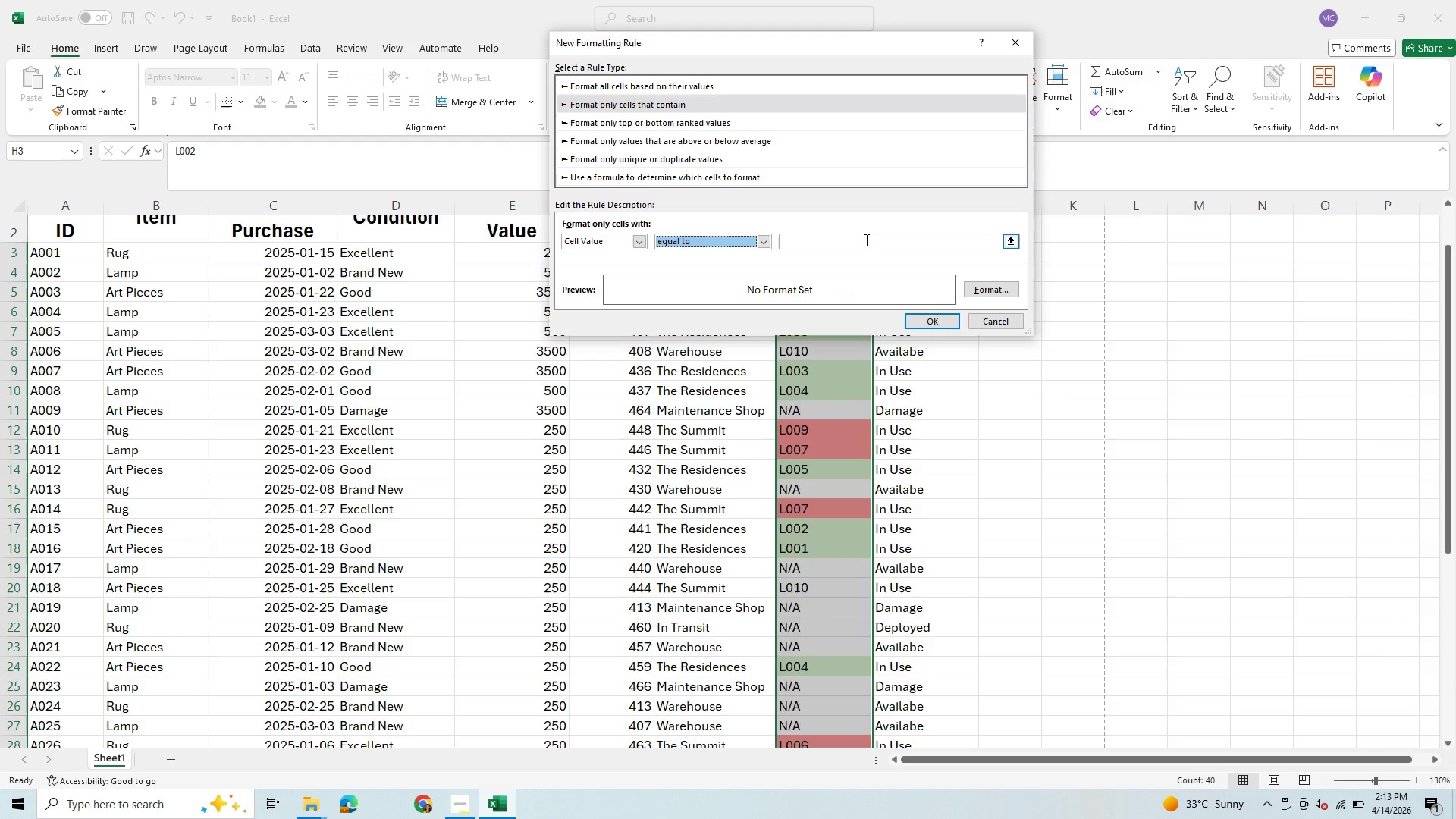 
left_click([865, 243])
 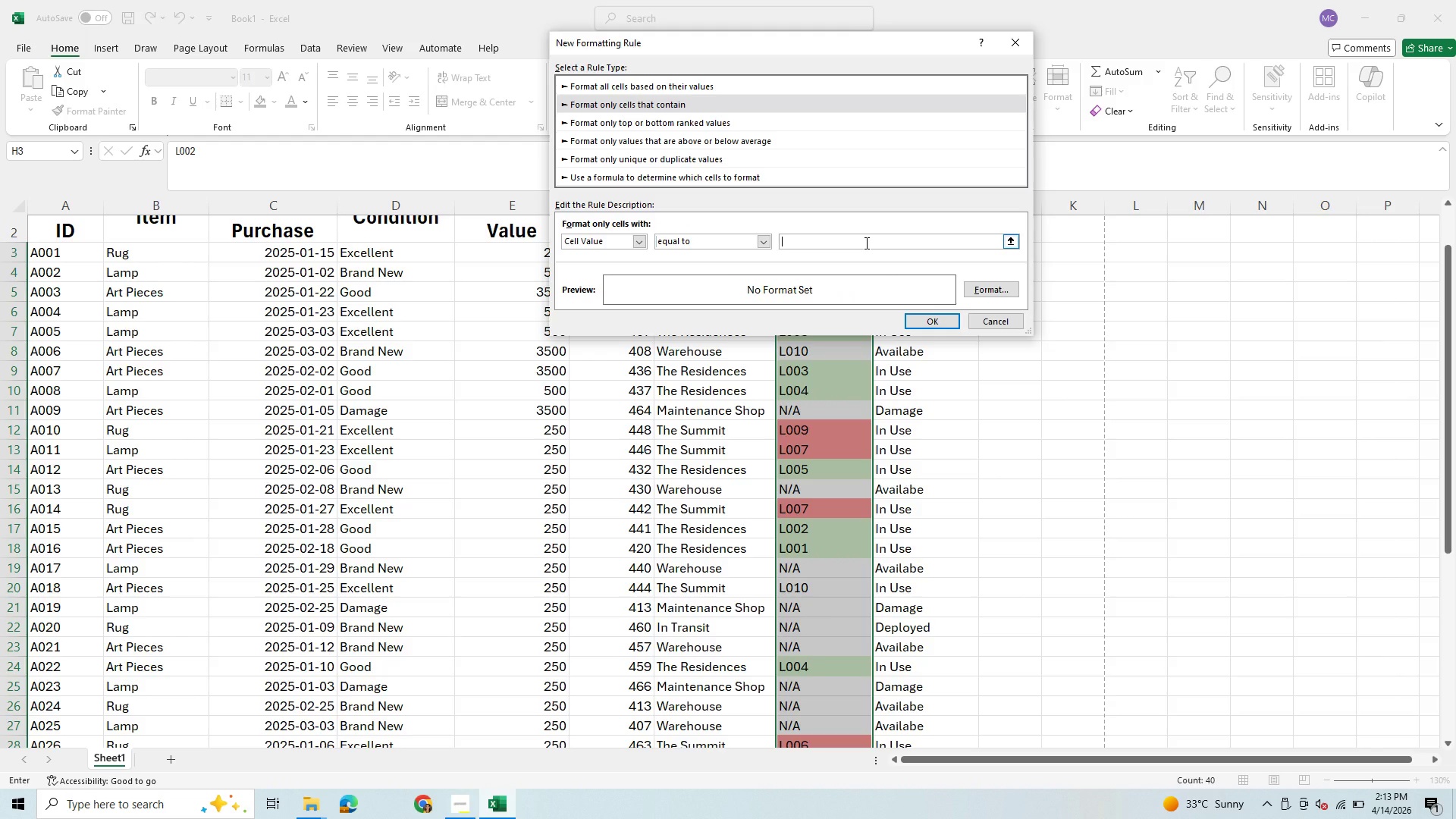 
type(L010)
 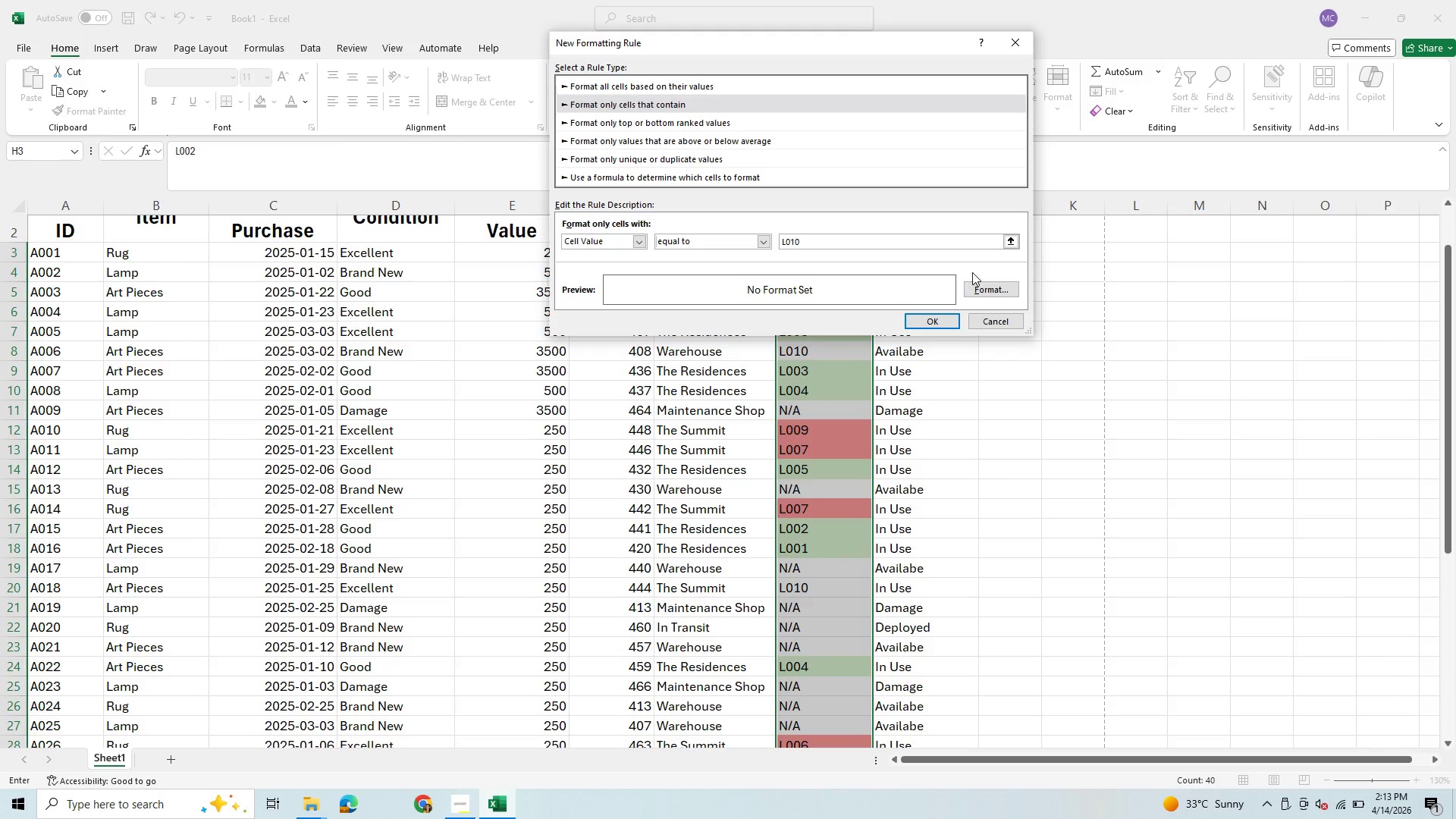 
left_click([982, 285])
 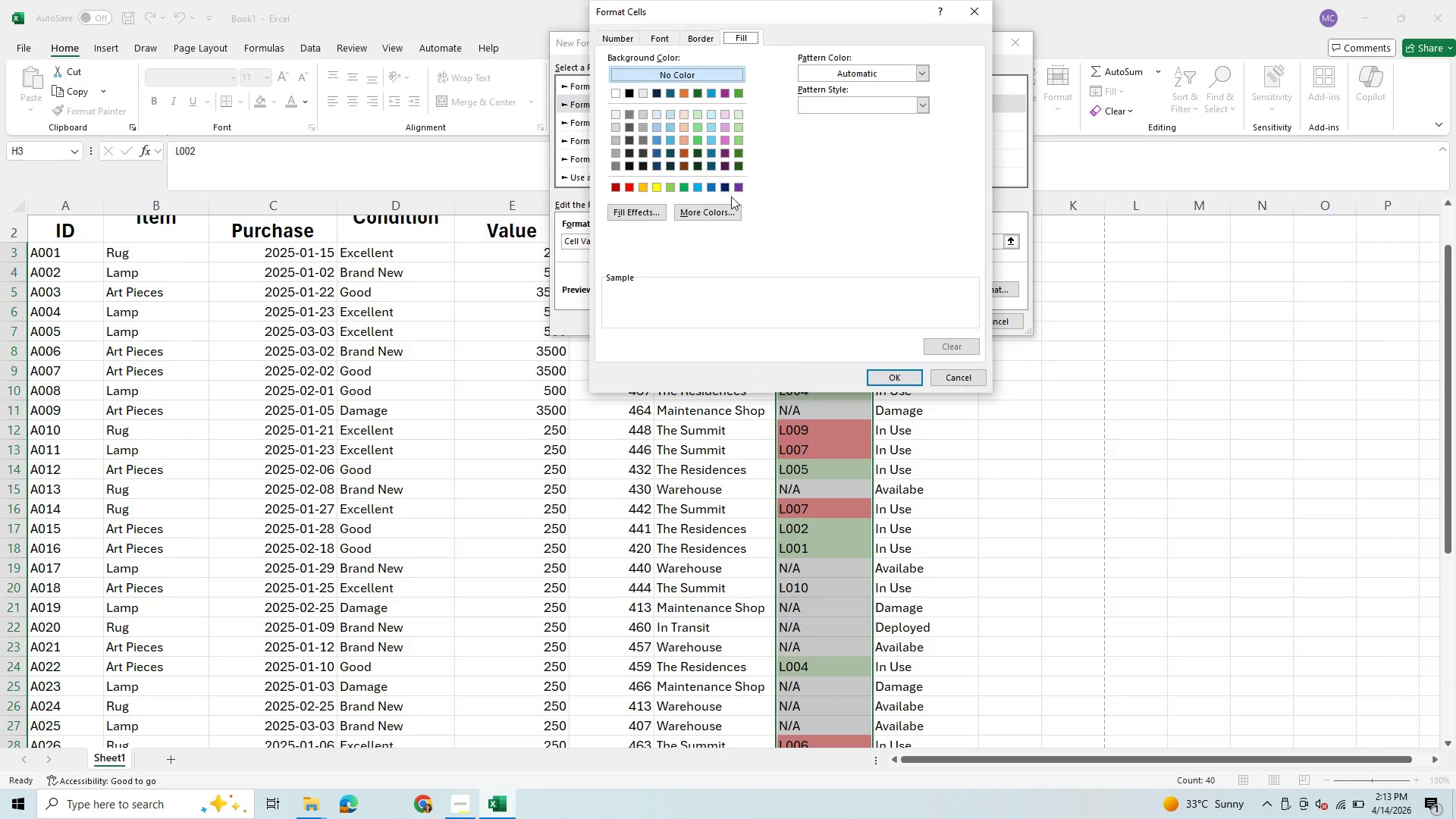 
left_click([722, 209])
 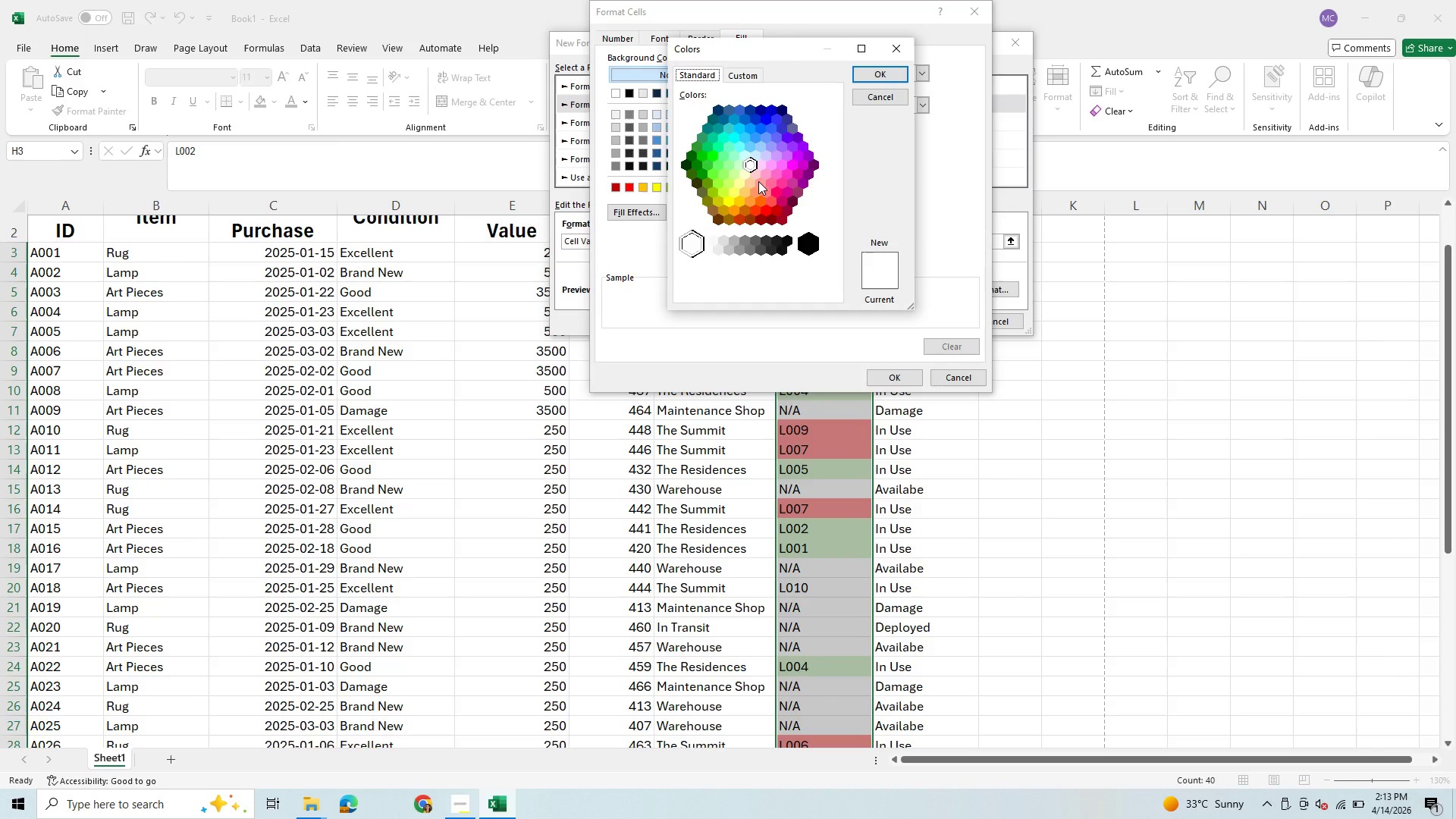 
left_click([761, 180])
 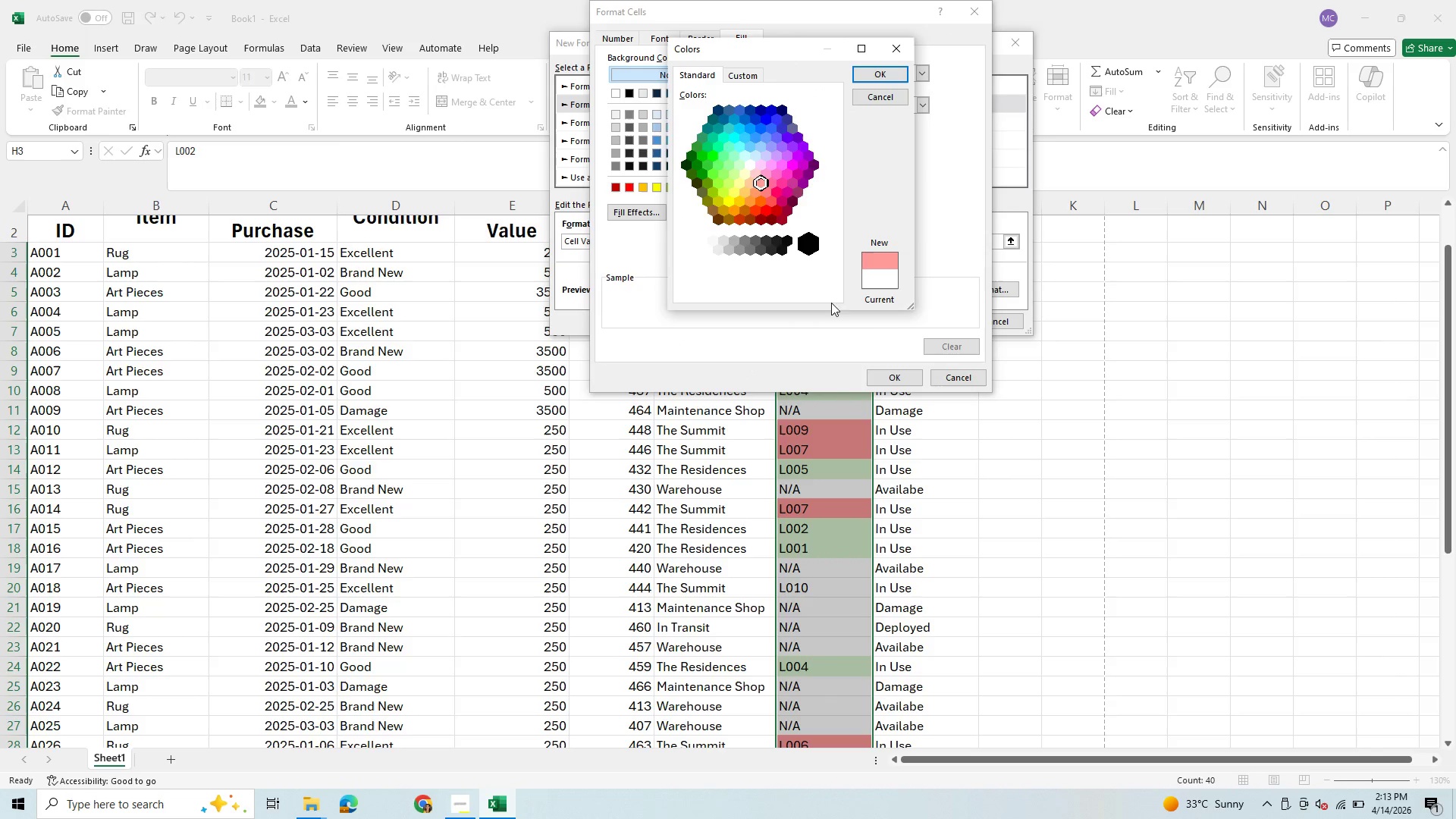 
left_click([880, 79])
 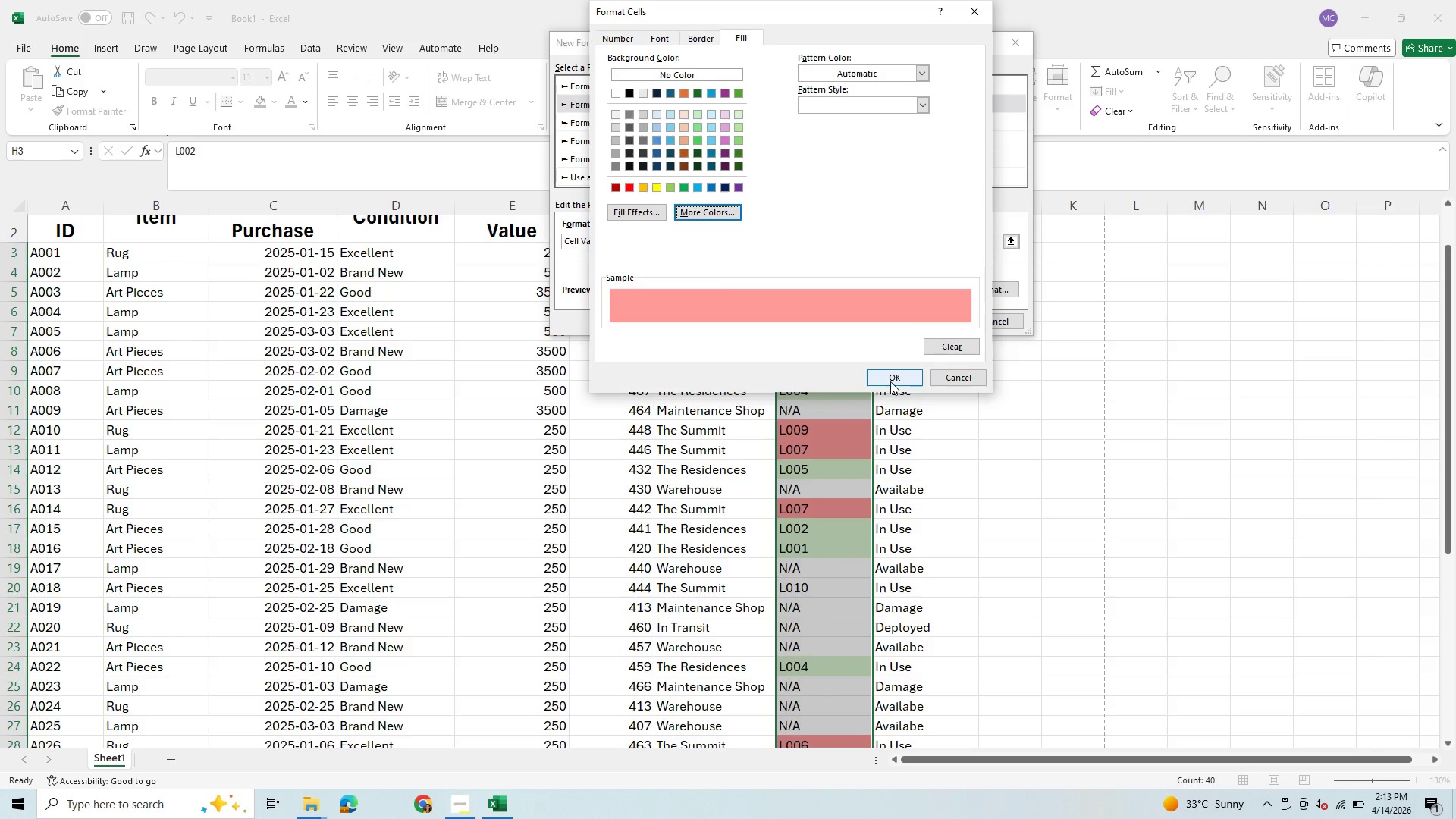 
left_click([890, 381])
 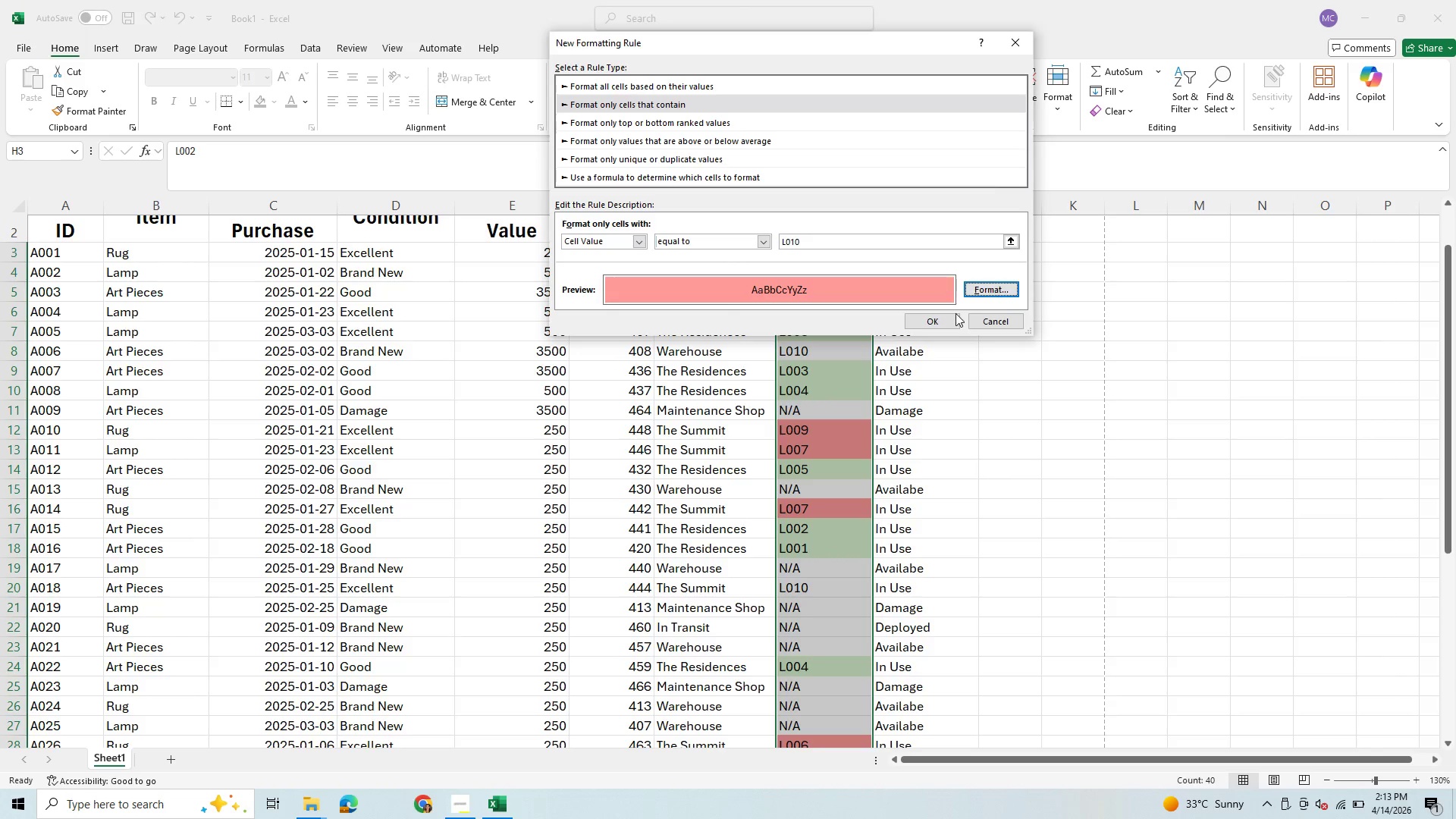 
left_click([946, 321])
 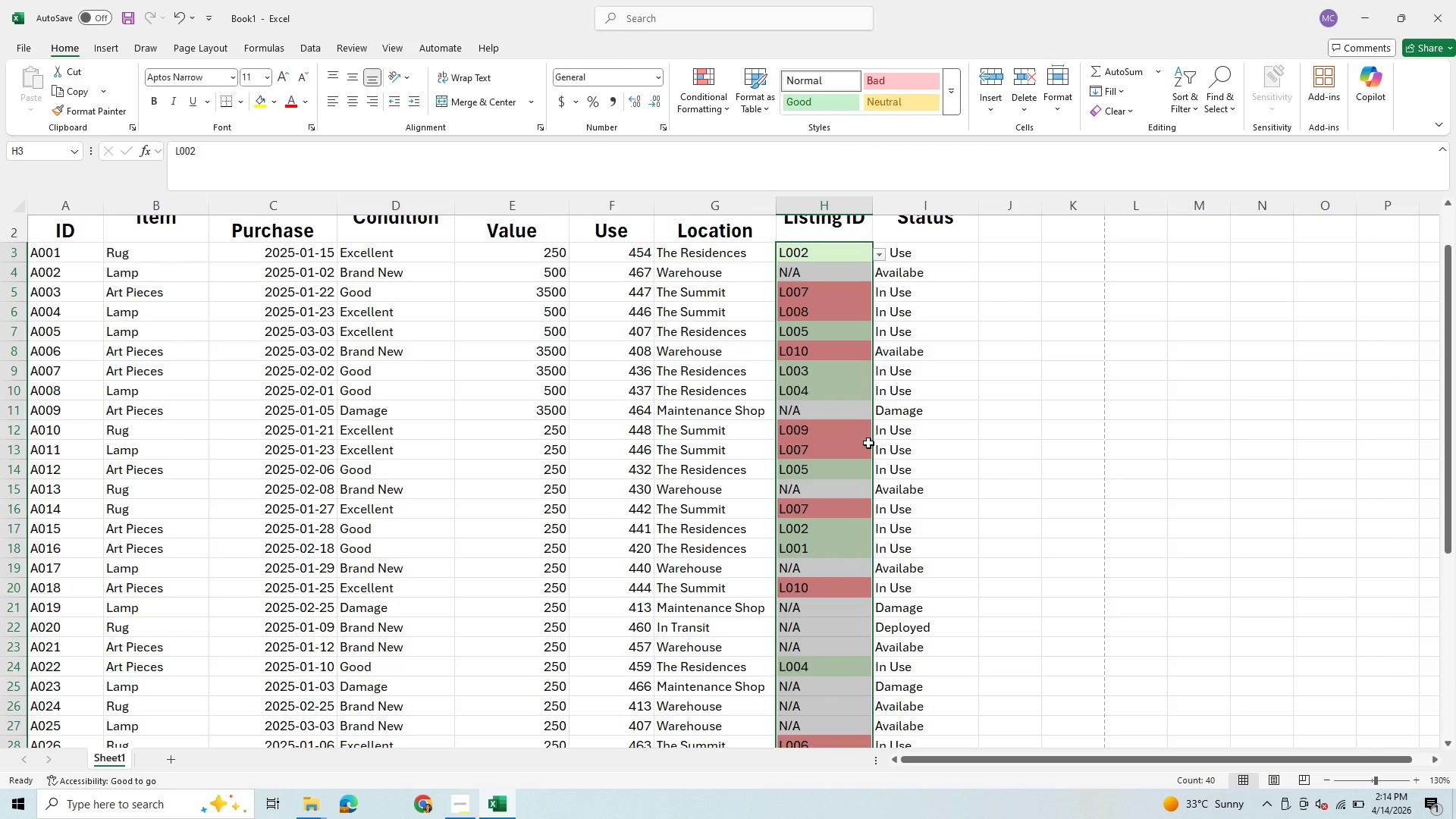 
scroll: coordinate [868, 443], scroll_direction: down, amount: 4.0
 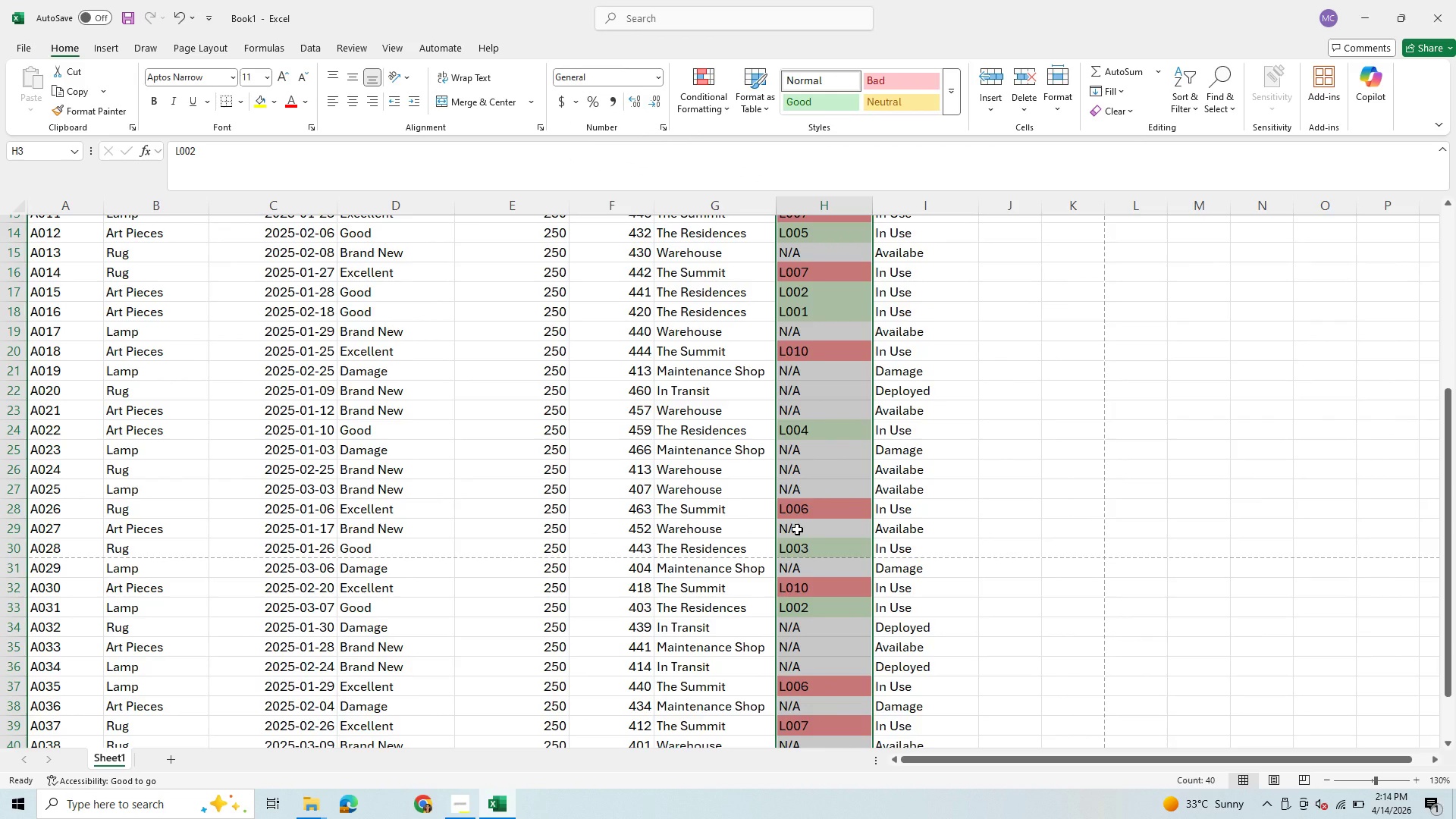 
scroll: coordinate [797, 529], scroll_direction: up, amount: 3.0
 